 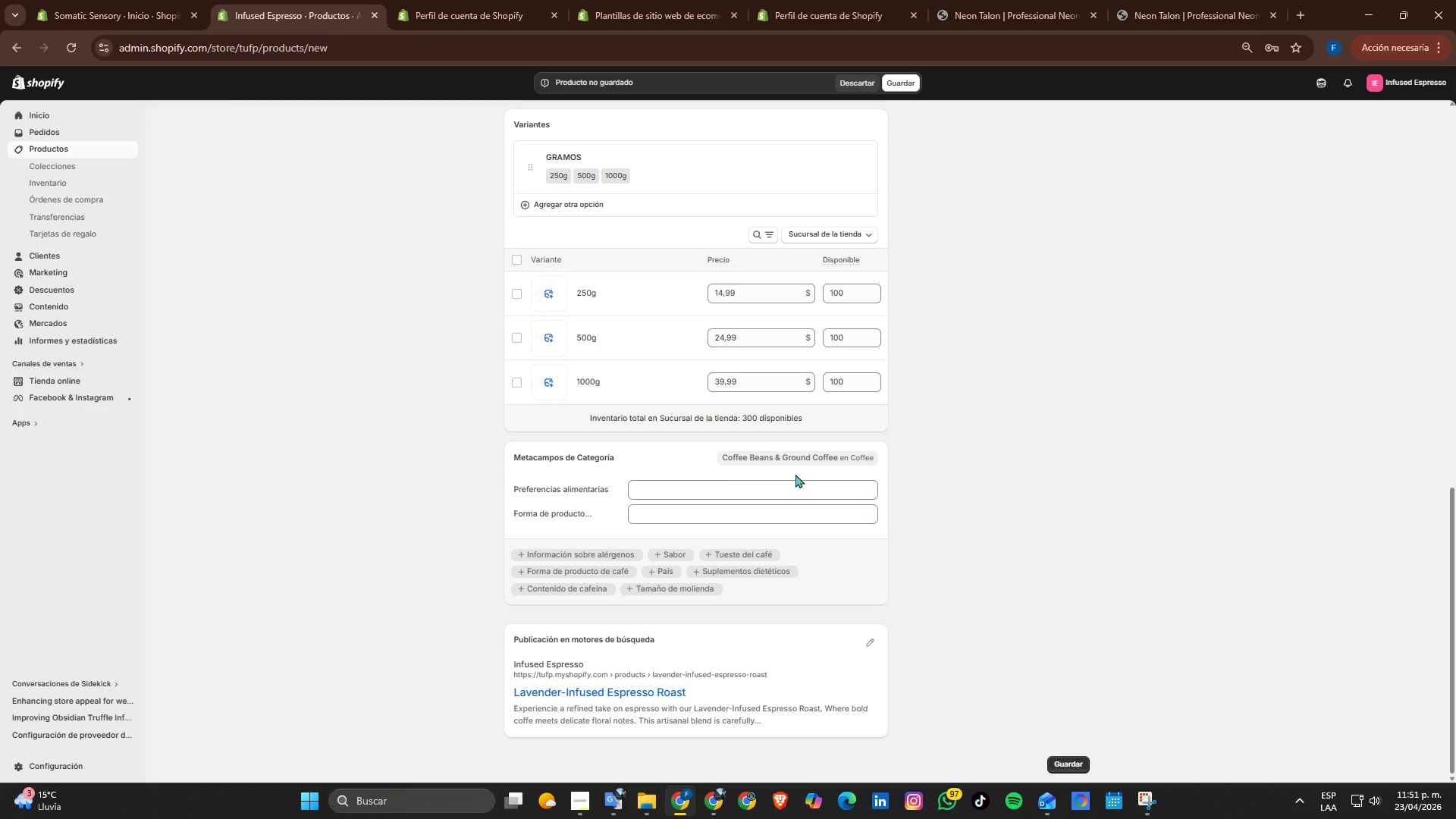 
scroll: coordinate [974, 554], scroll_direction: down, amount: 2.0
 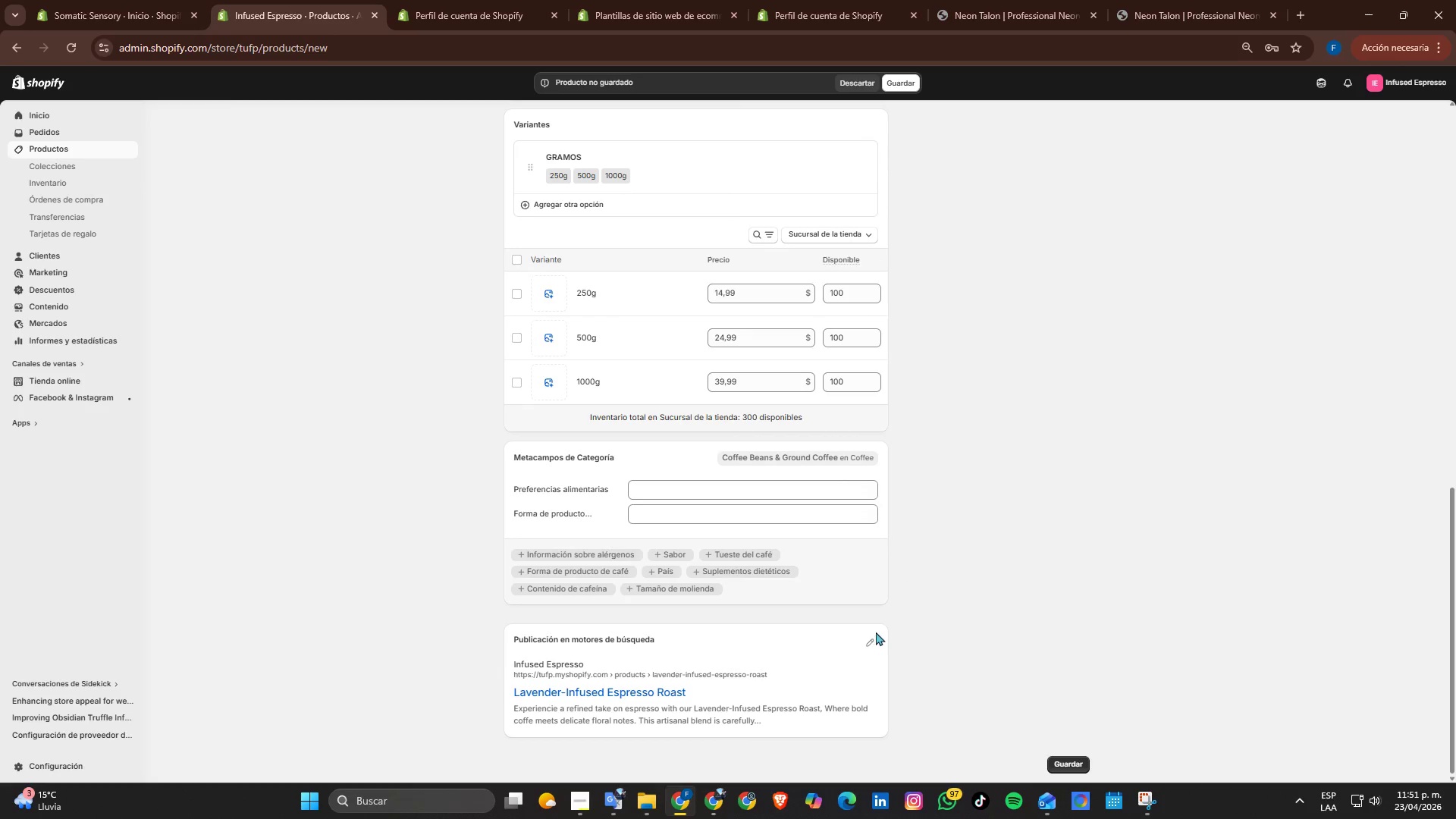 
left_click([876, 637])
 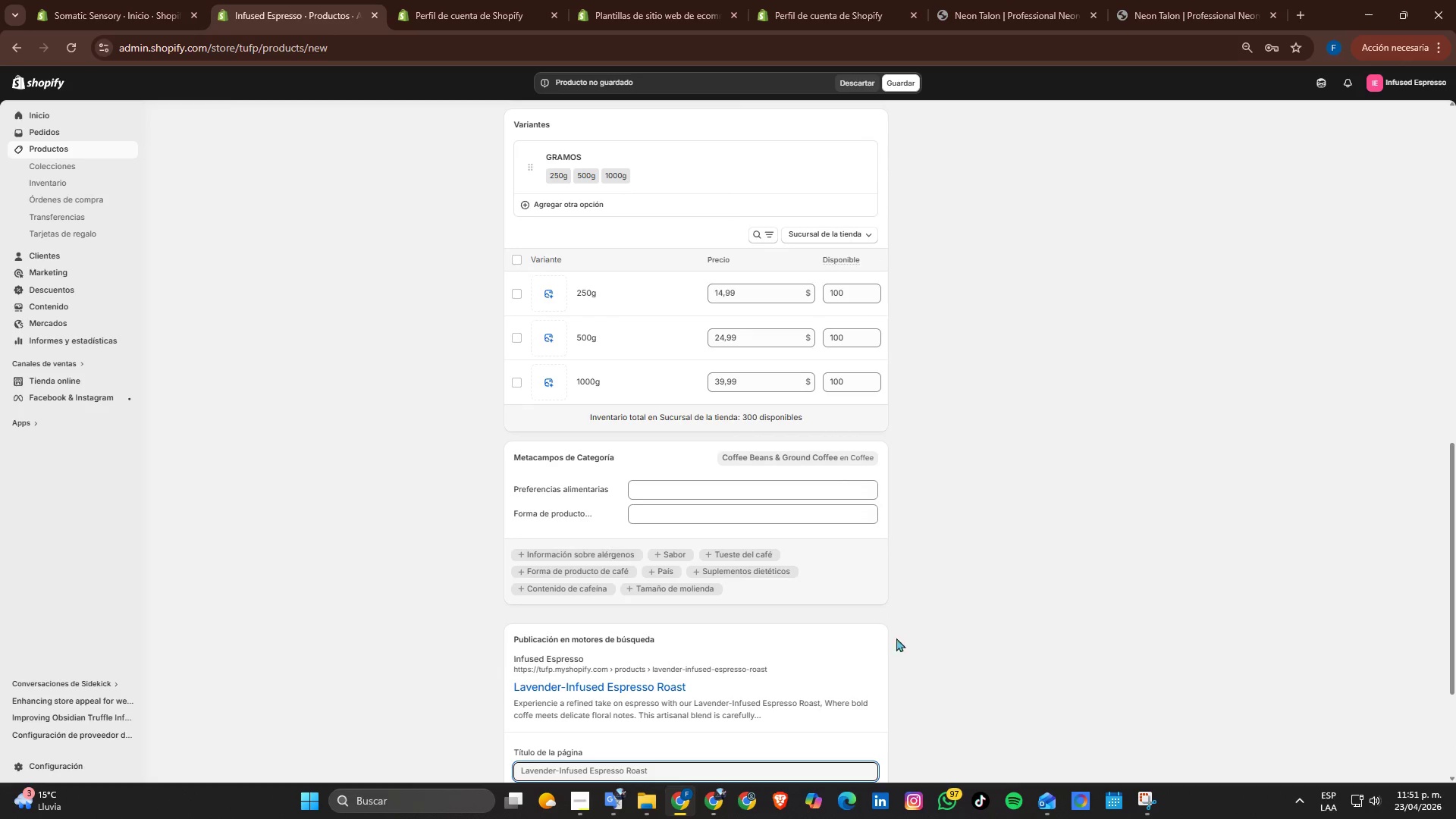 
scroll: coordinate [922, 634], scroll_direction: down, amount: 1.0
 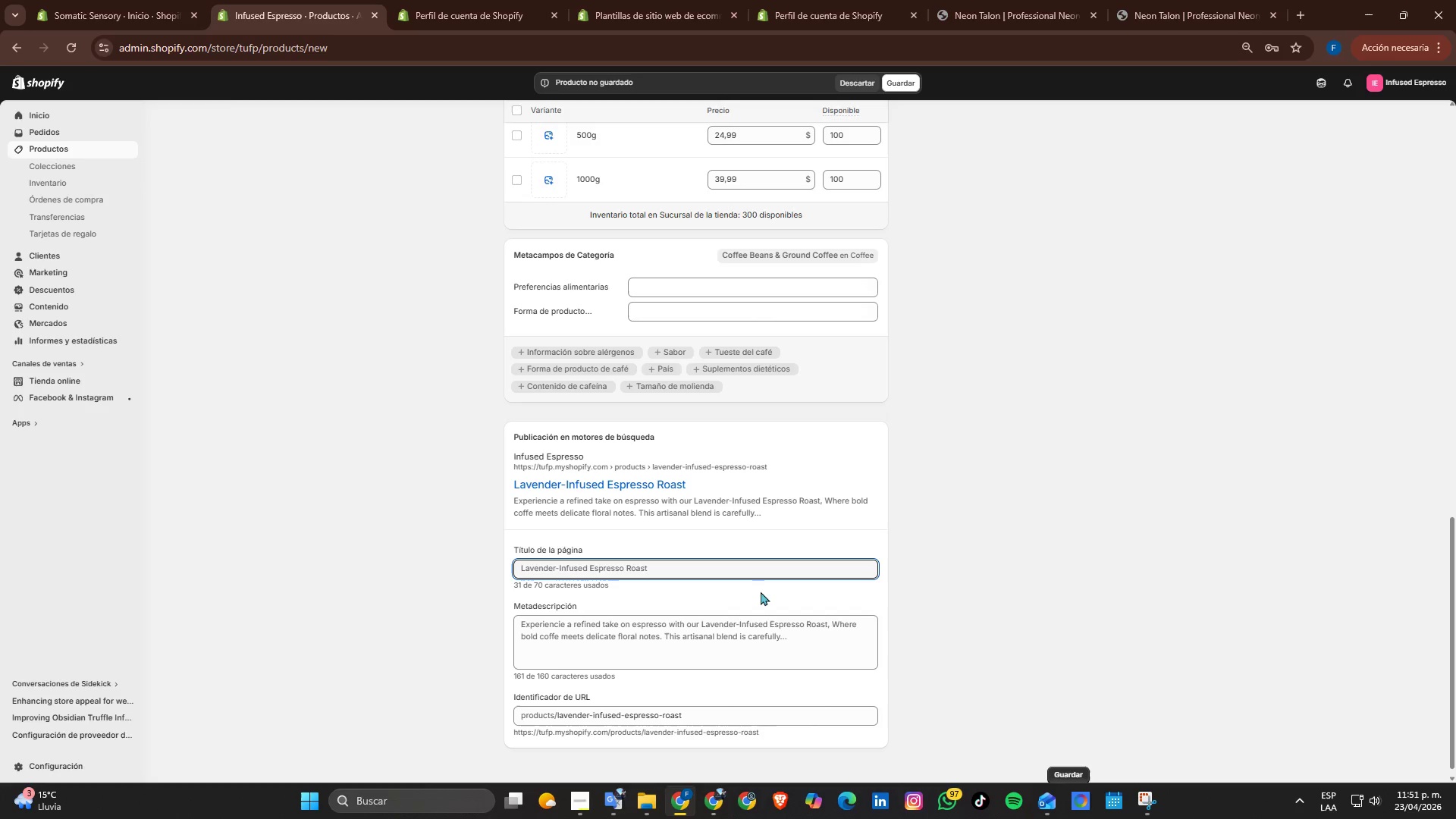 
wait(12.13)
 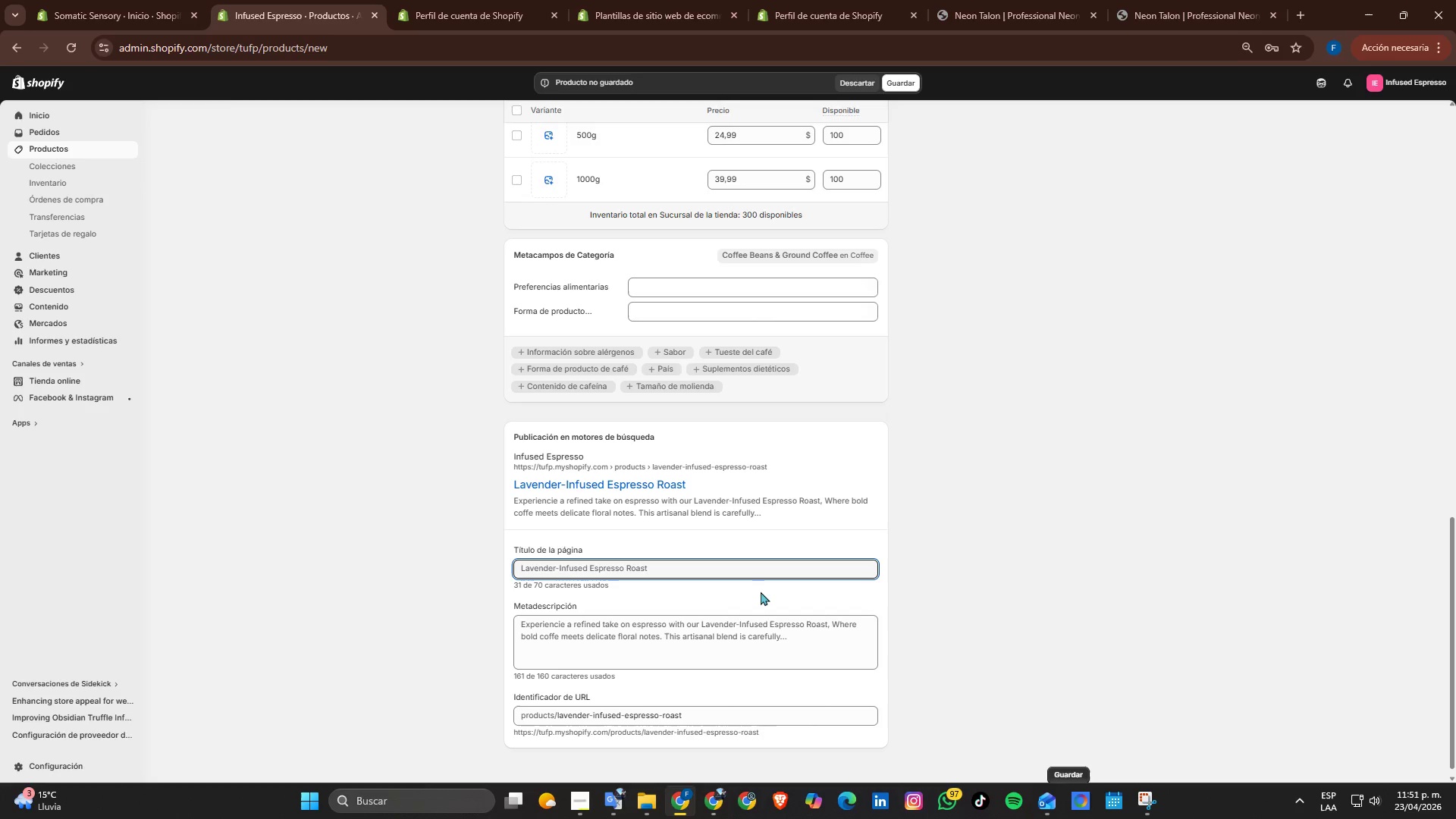 
left_click([747, 576])
 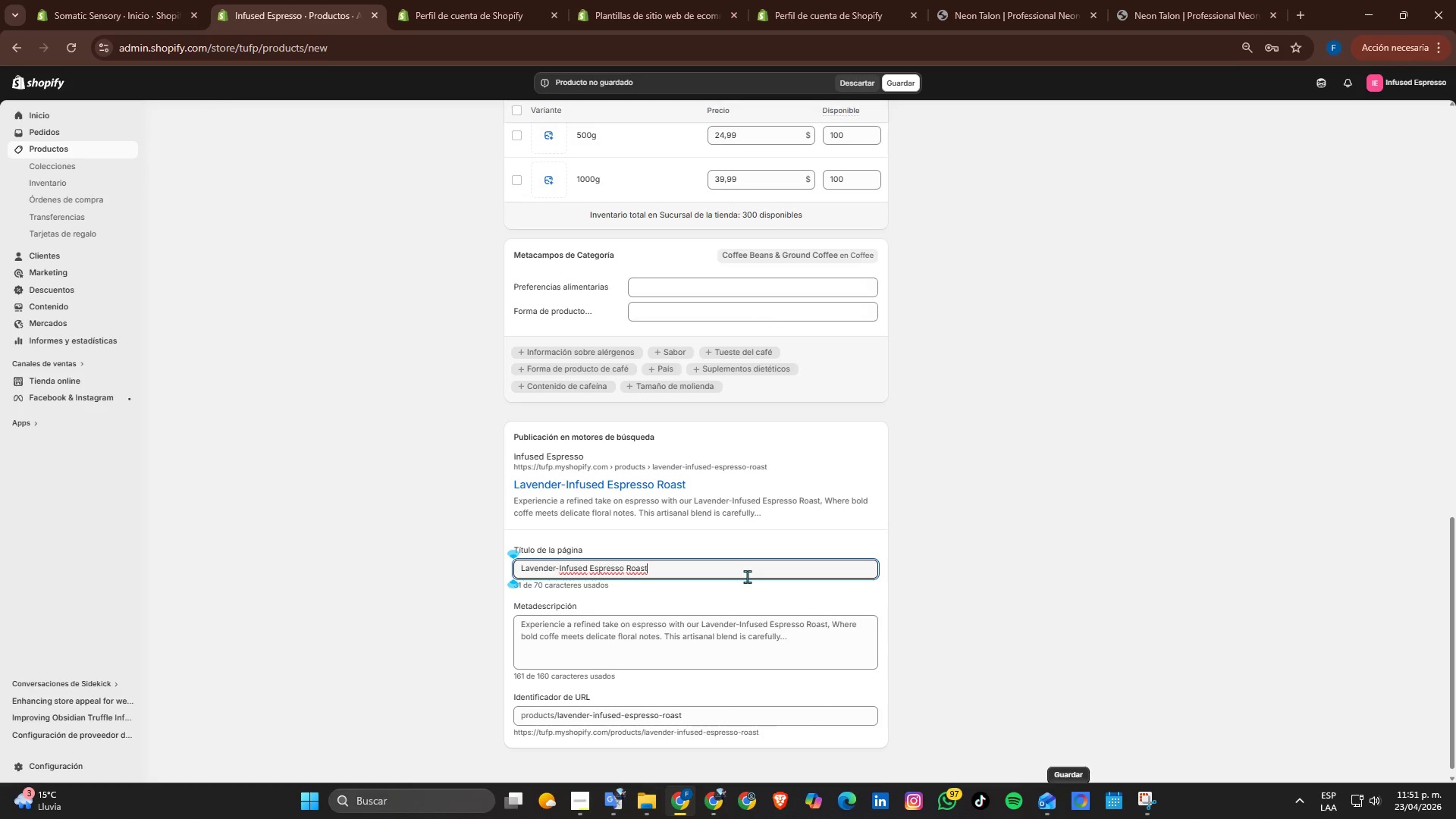 
key(Space)
 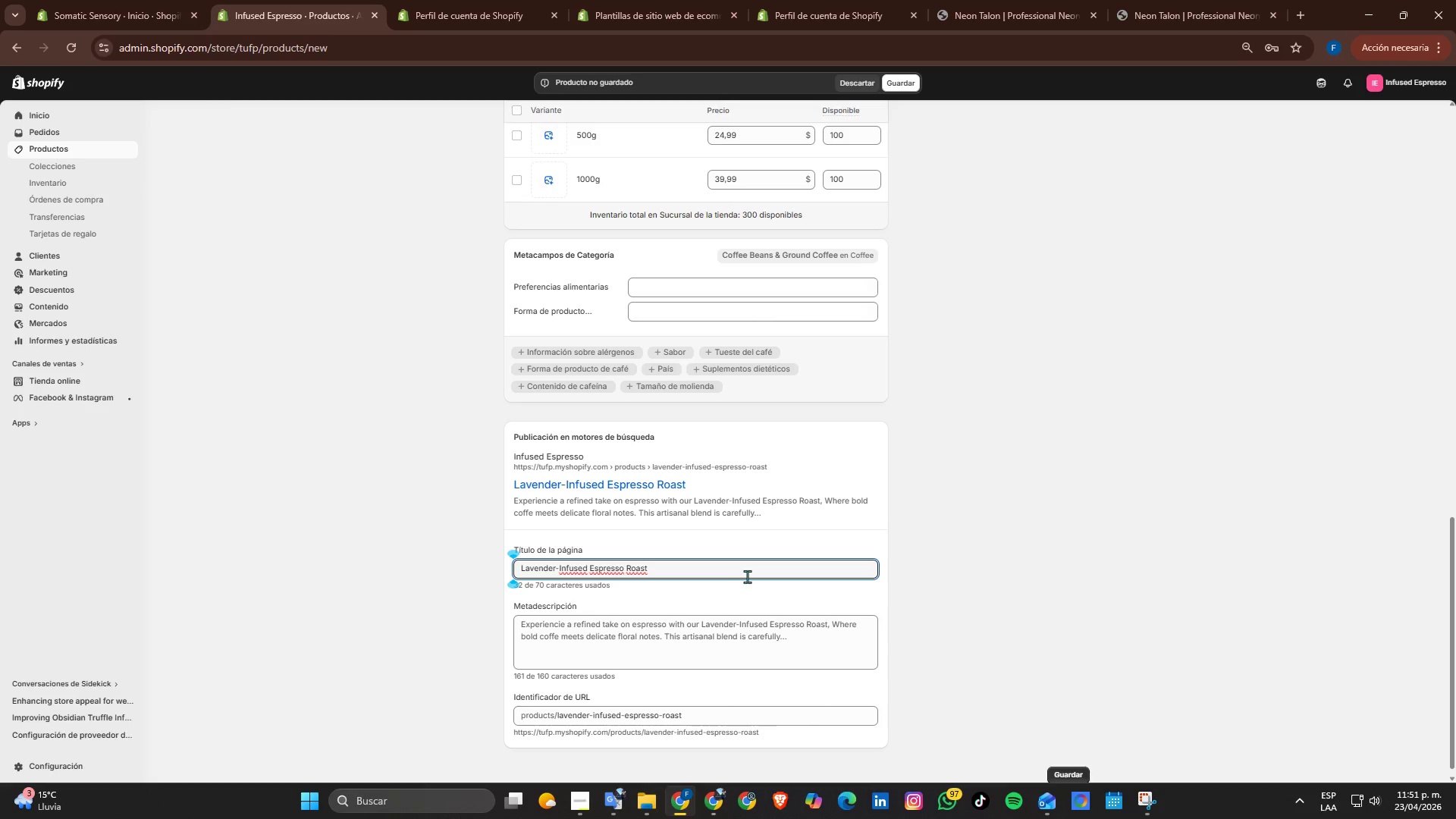 
key(Backslash)
 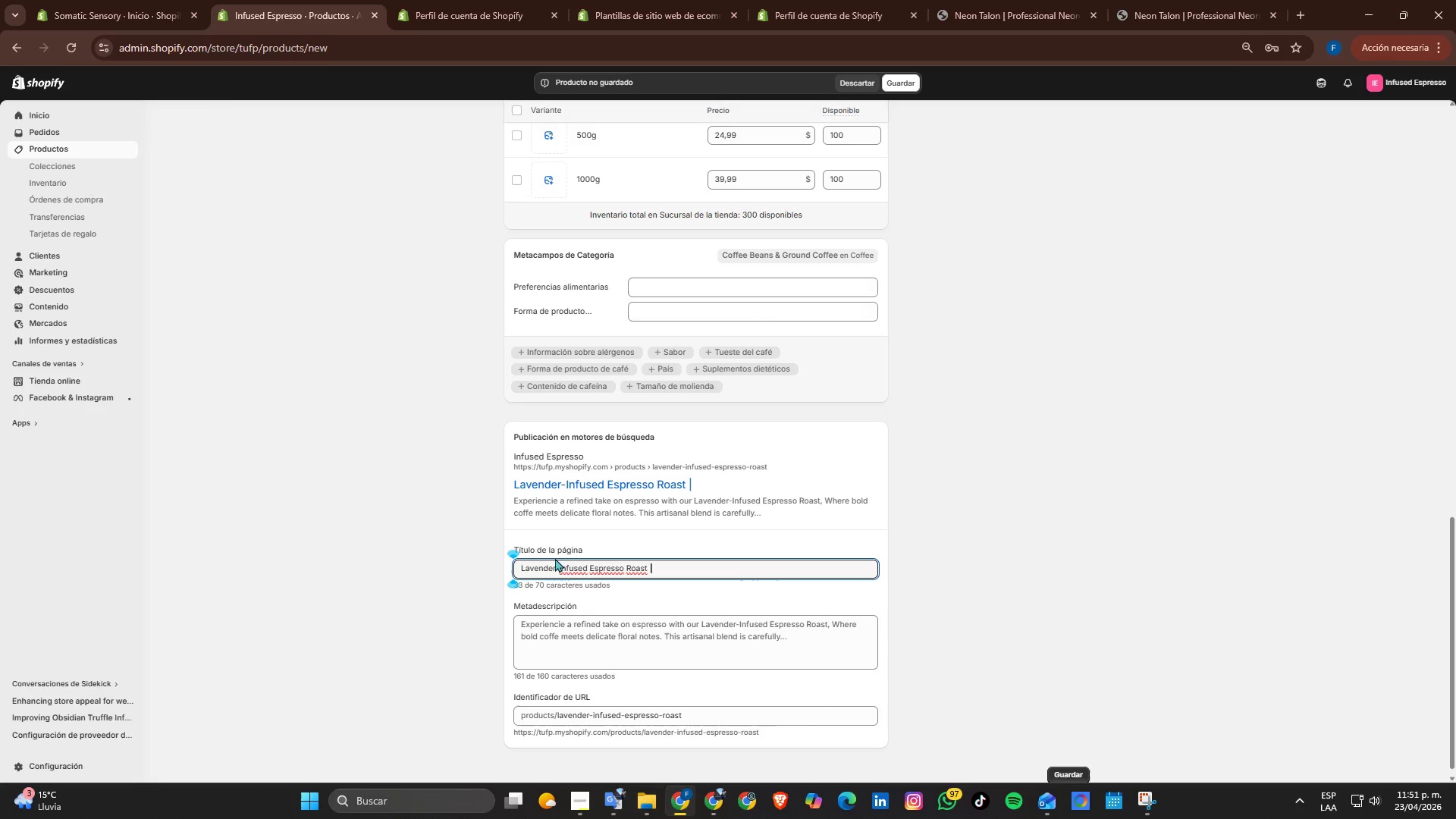 
left_click([557, 570])
 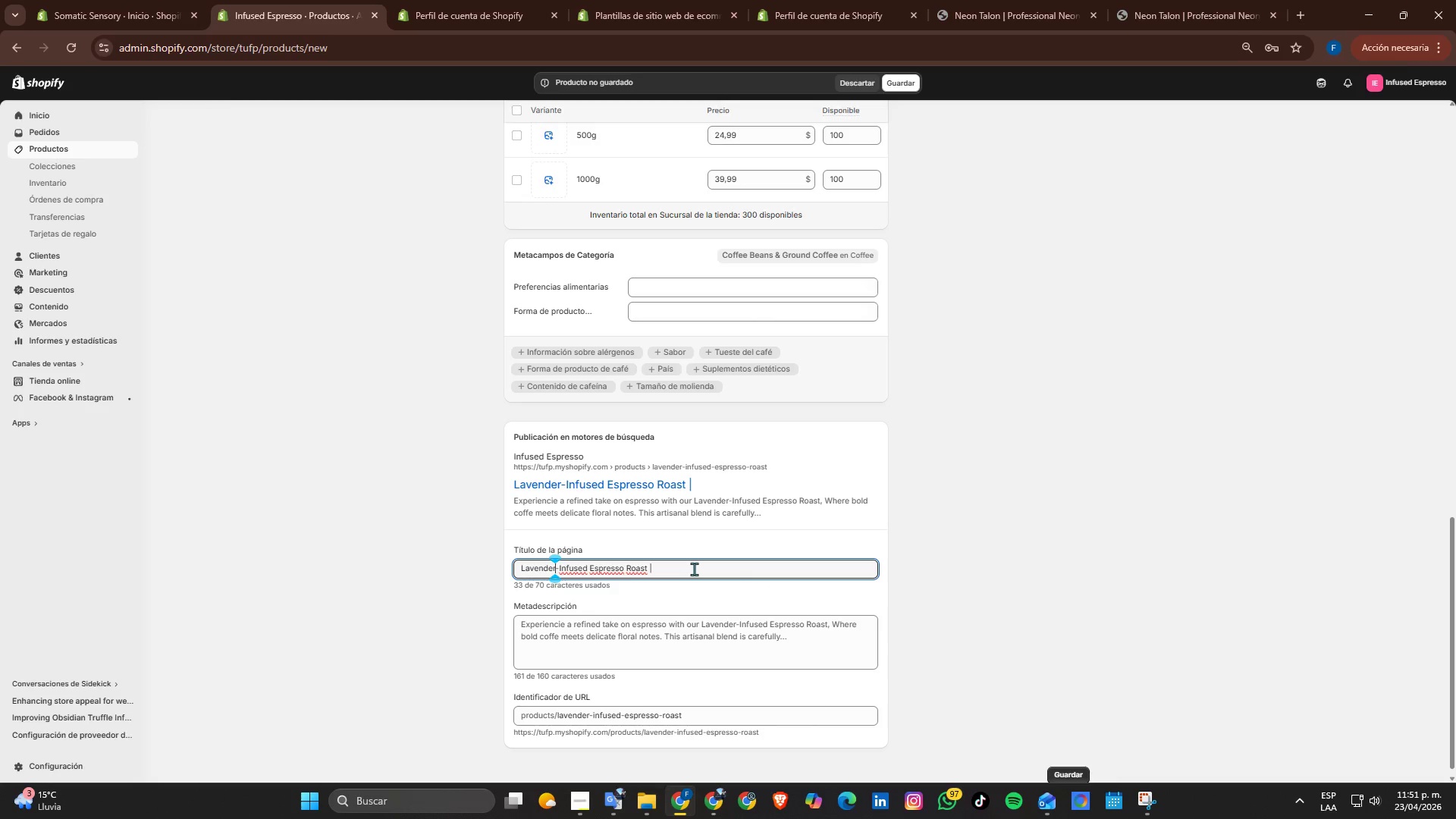 
key(ArrowRight)
 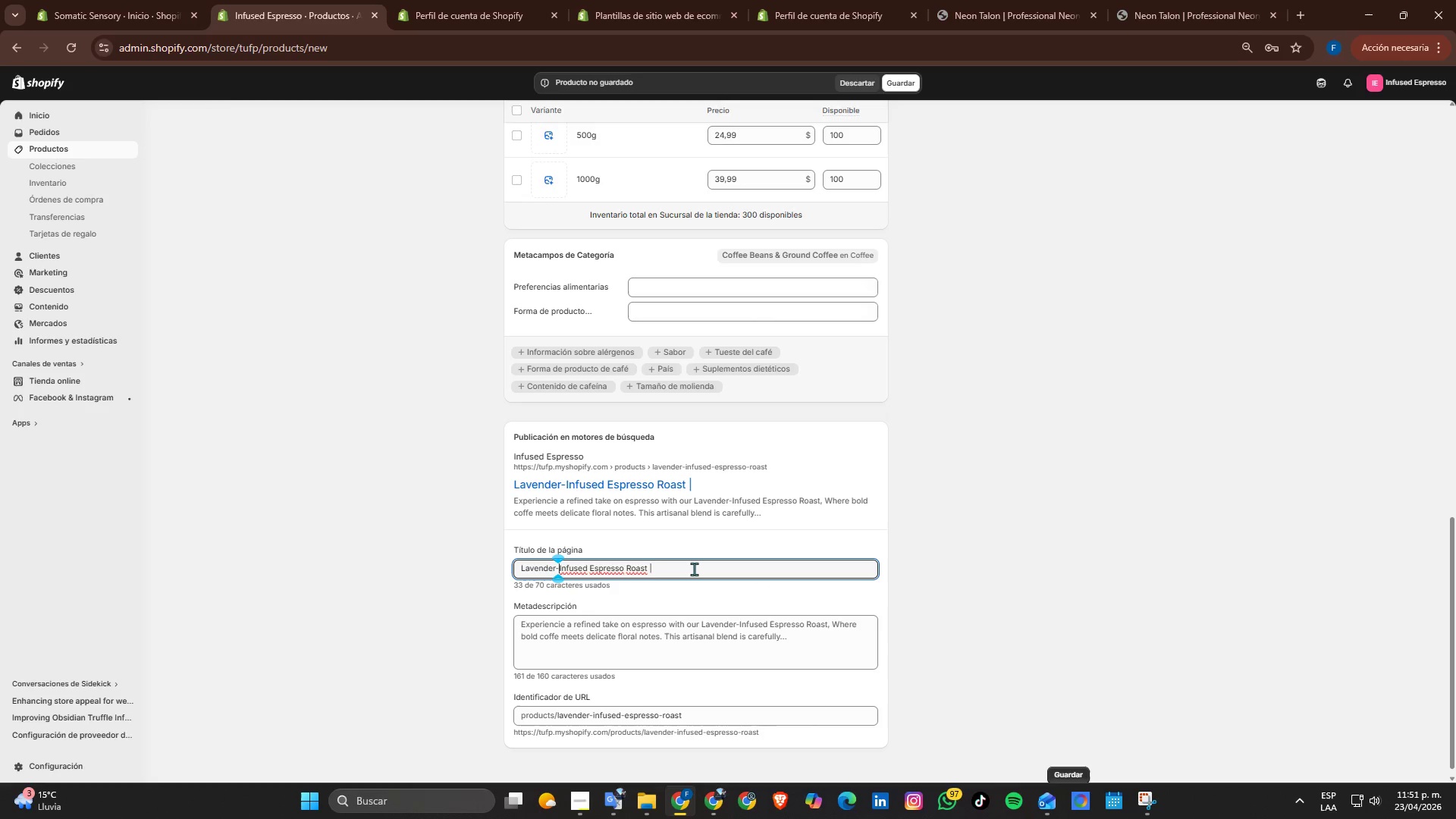 
key(Backspace)
 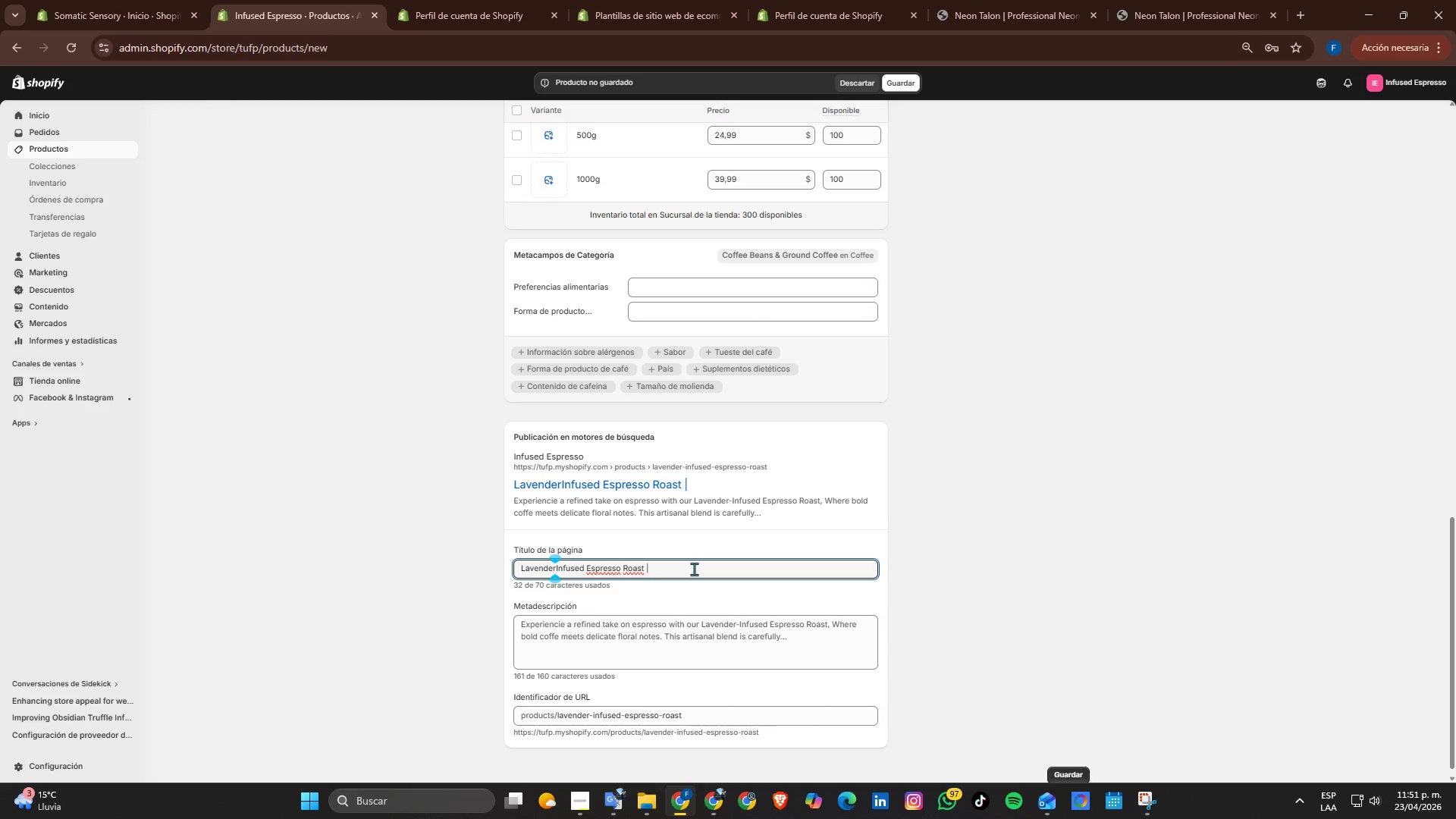 
key(Space)
 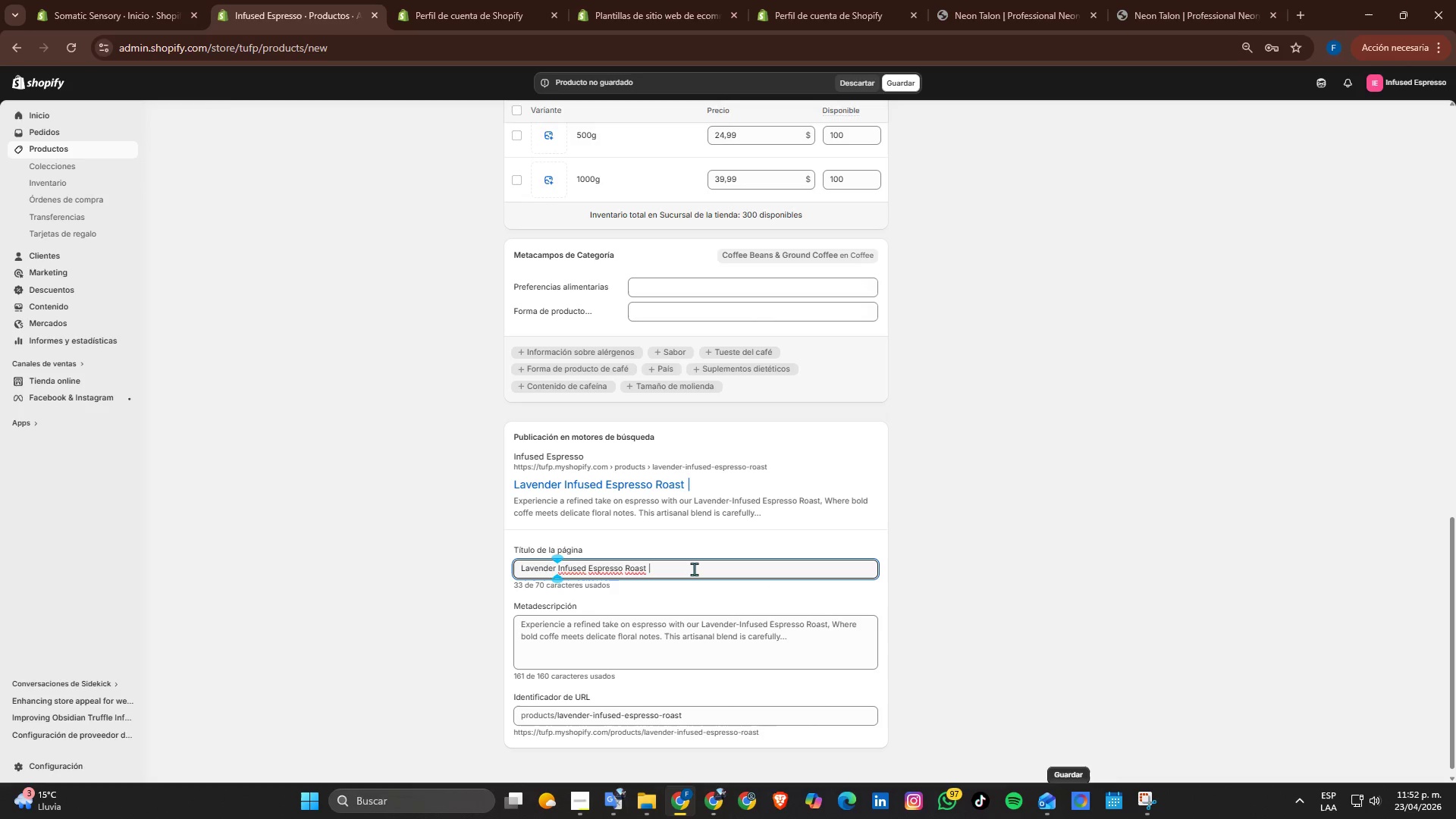 
left_click([705, 572])
 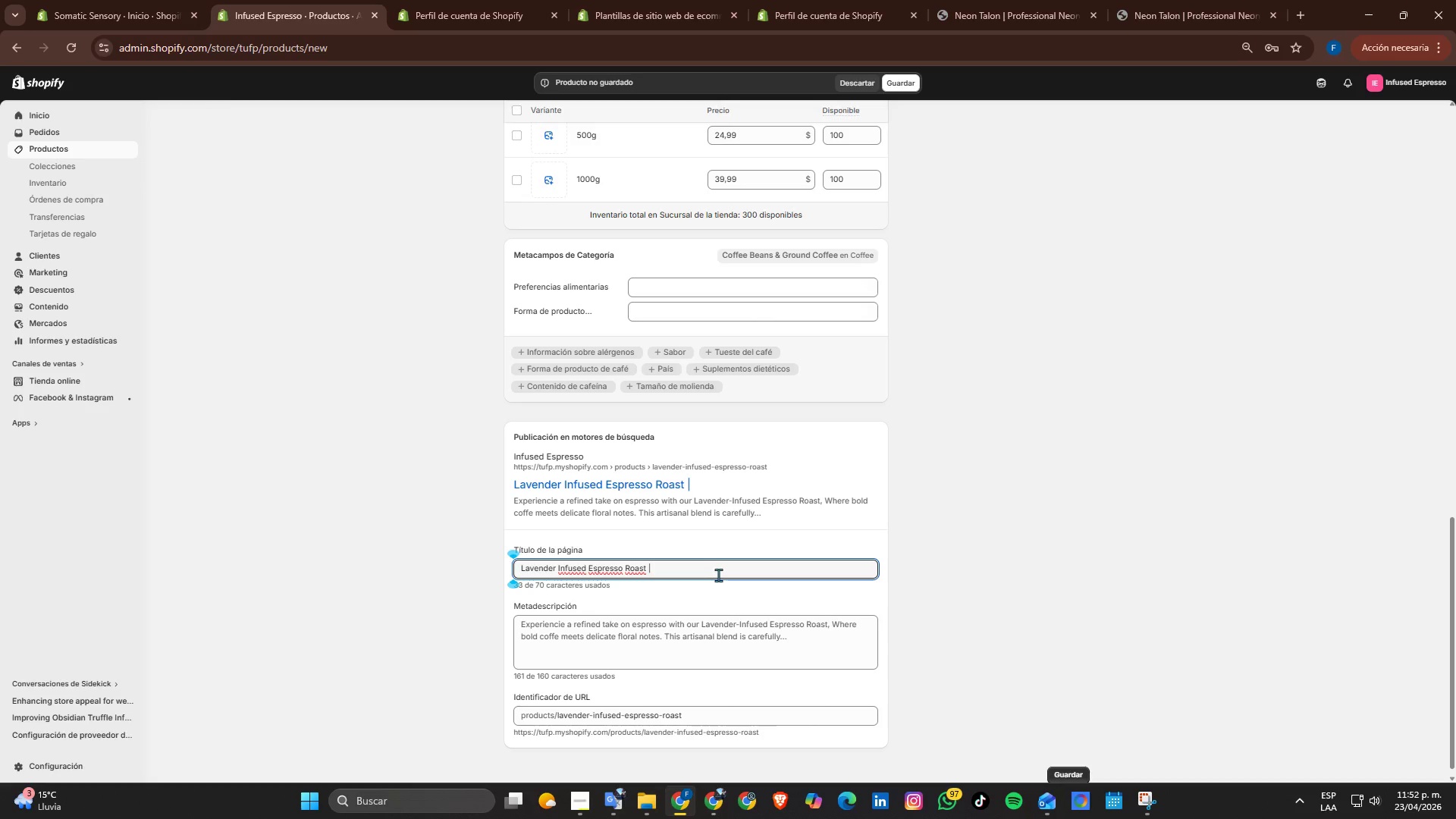 
type( f)
key(Backspace)
type(Floral Speciali)
key(Backspace)
key(Backspace)
type(lty Coffe)
 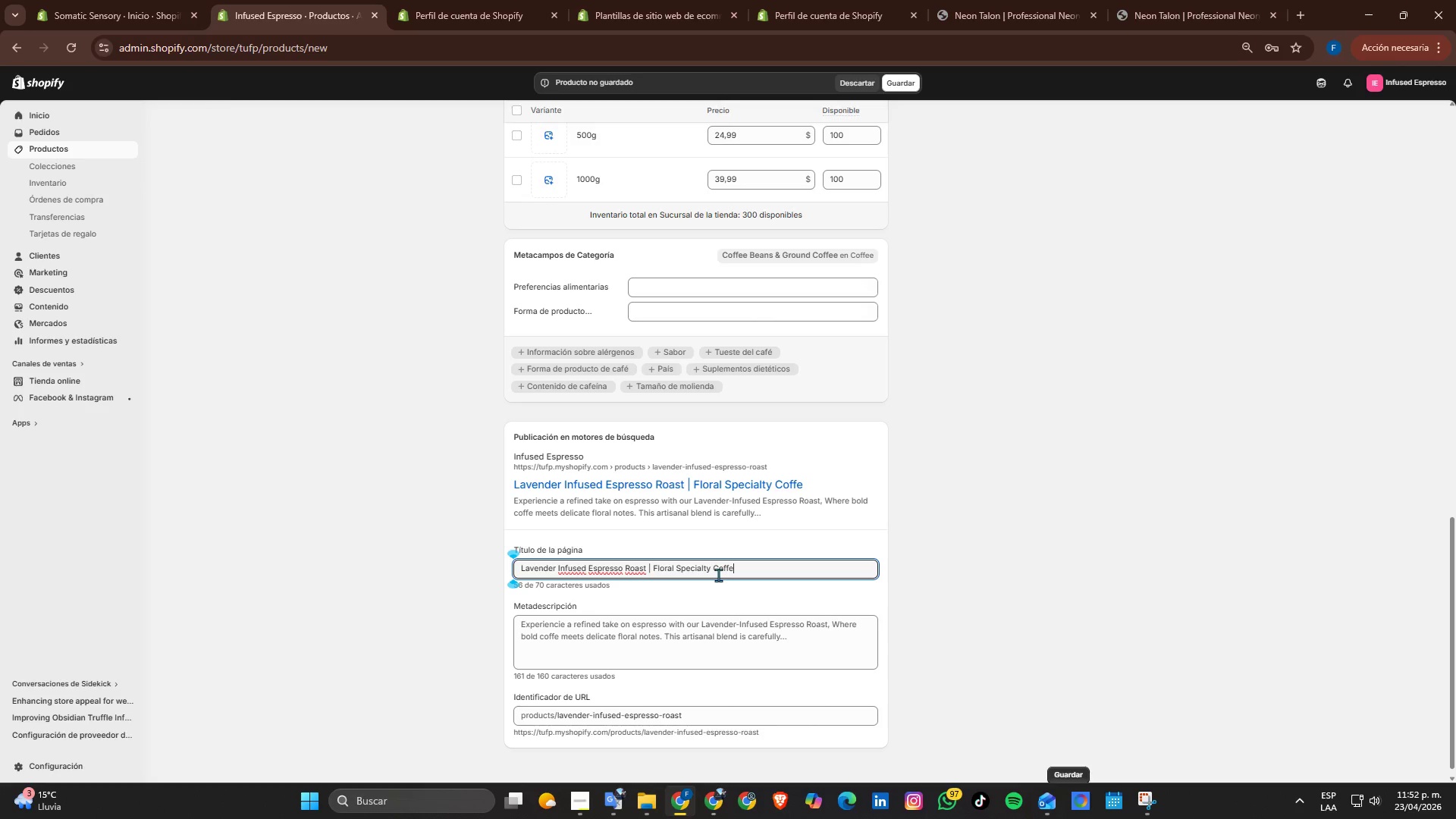 
left_click([745, 641])
 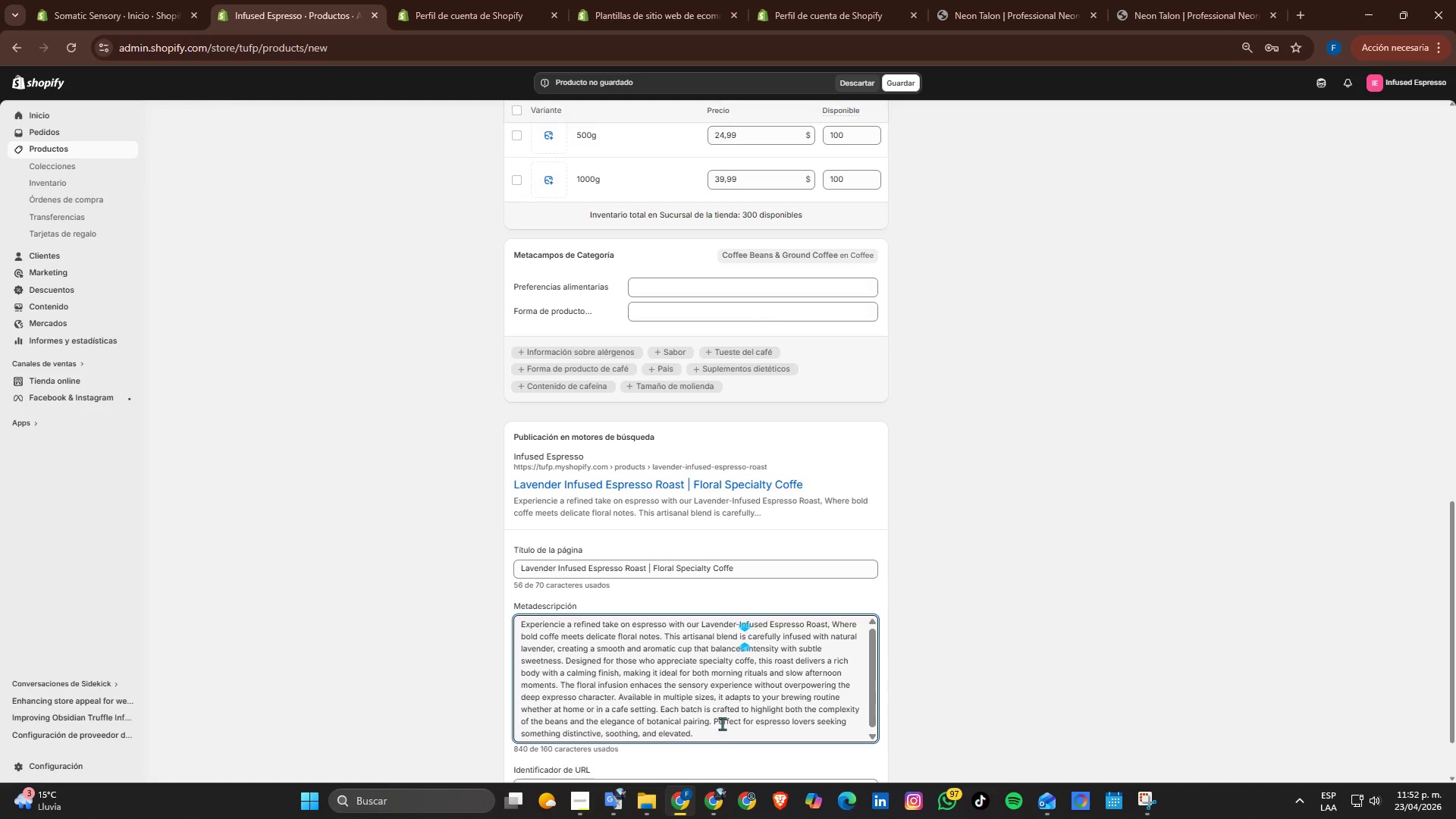 
left_click_drag(start_coordinate=[716, 736], to_coordinate=[466, 604])
 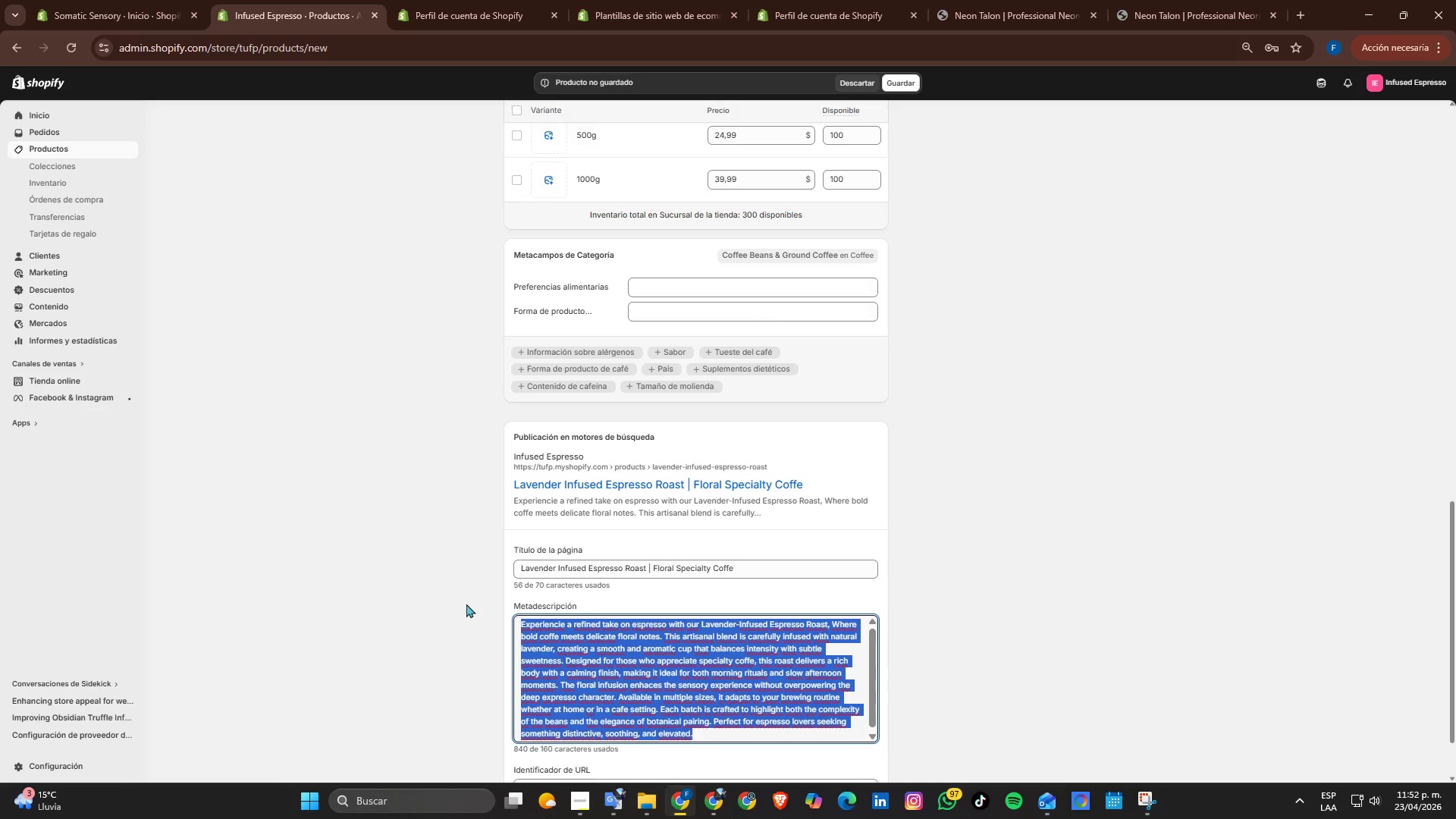 
type(Floral espresso rost infused with )
 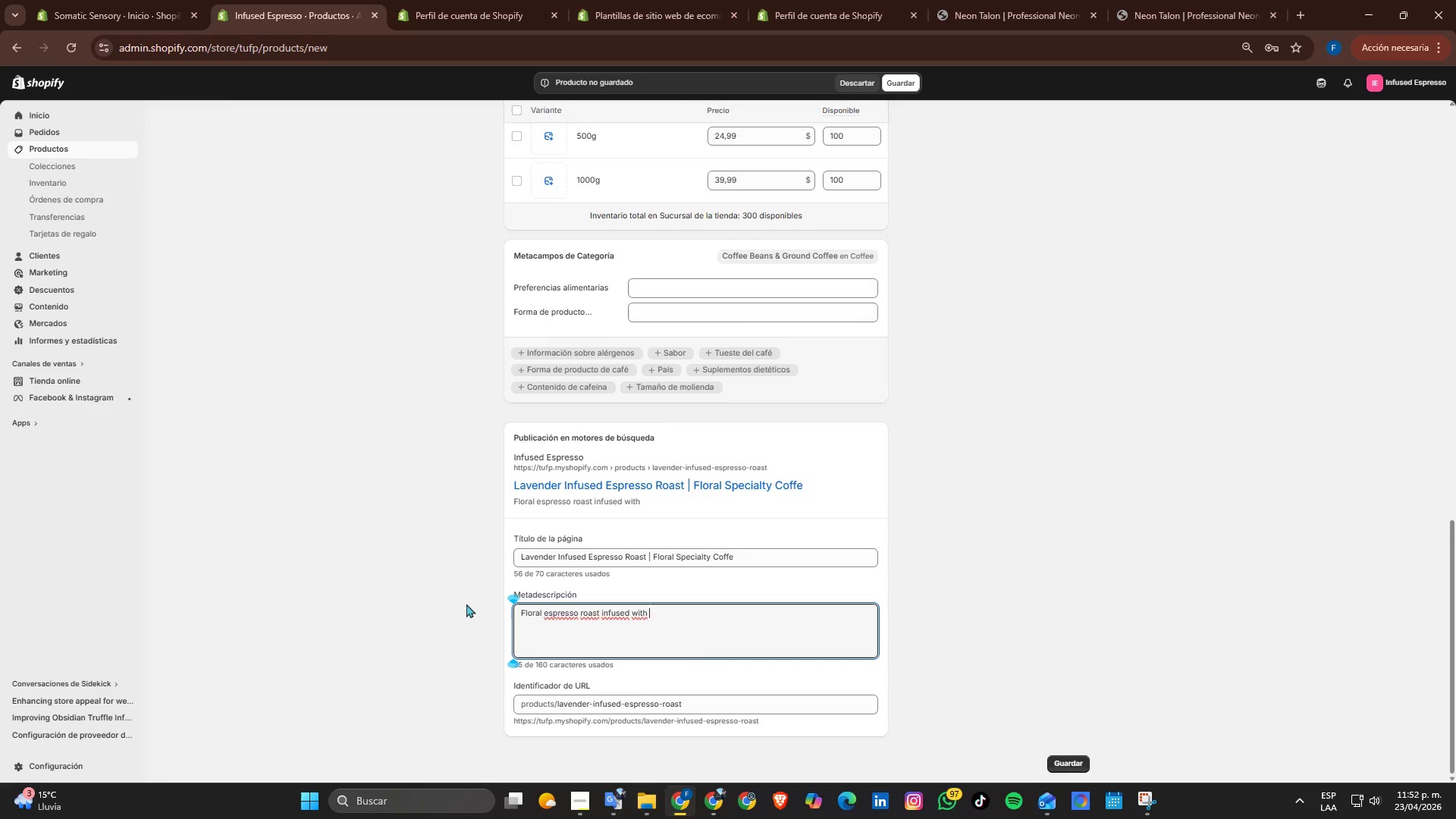 
type(lavender )
key(Backspace)
type(. Smooth, aromai)
key(Backspace)
type(r)
key(Backspace)
type(tic coffe crafted for a refined and calming brewing s)
key(Backspace)
type(expr)
key(Backspace)
type(erience )
key(Backspace)
type(.)
 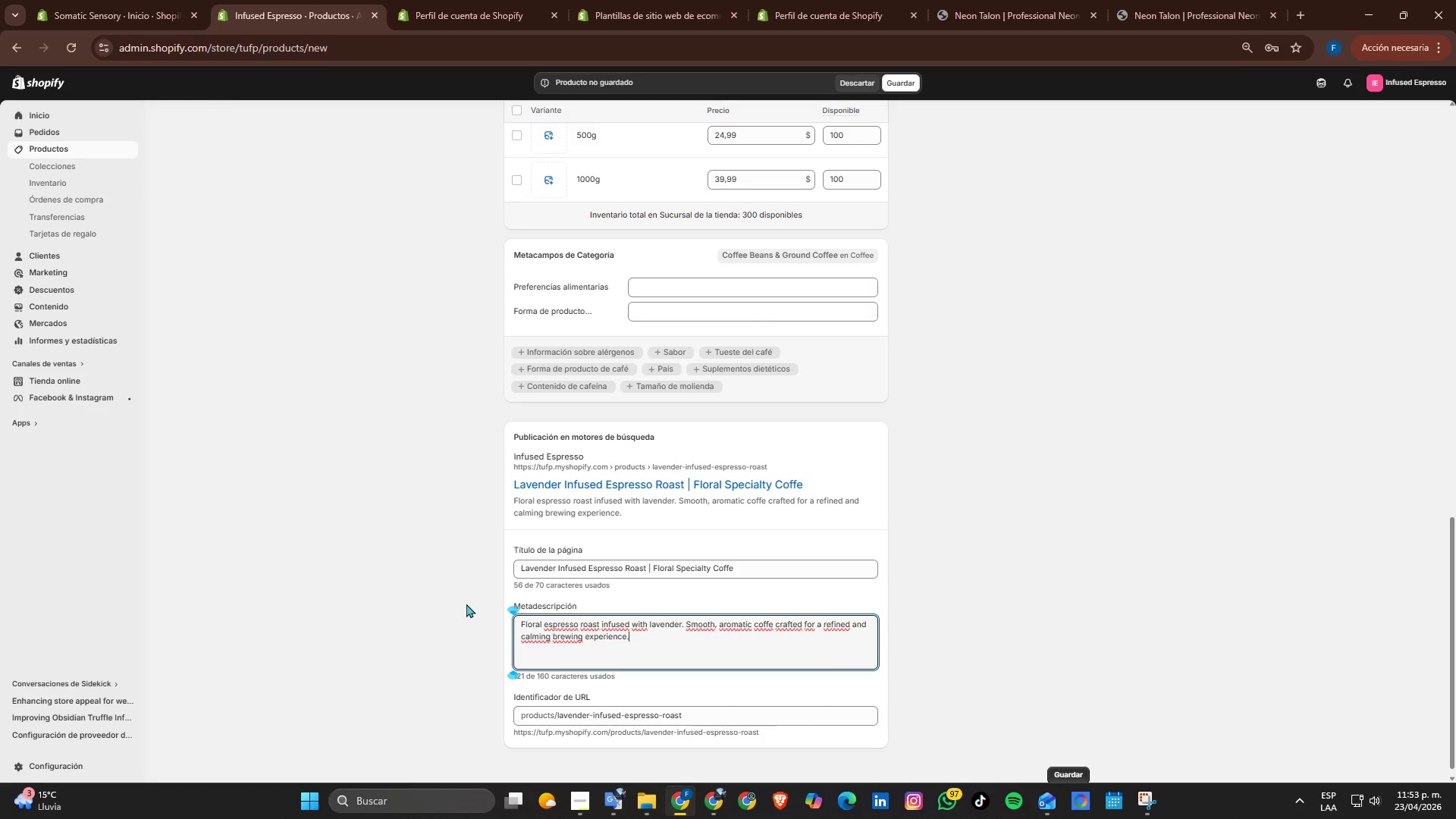 
wait(13.26)
 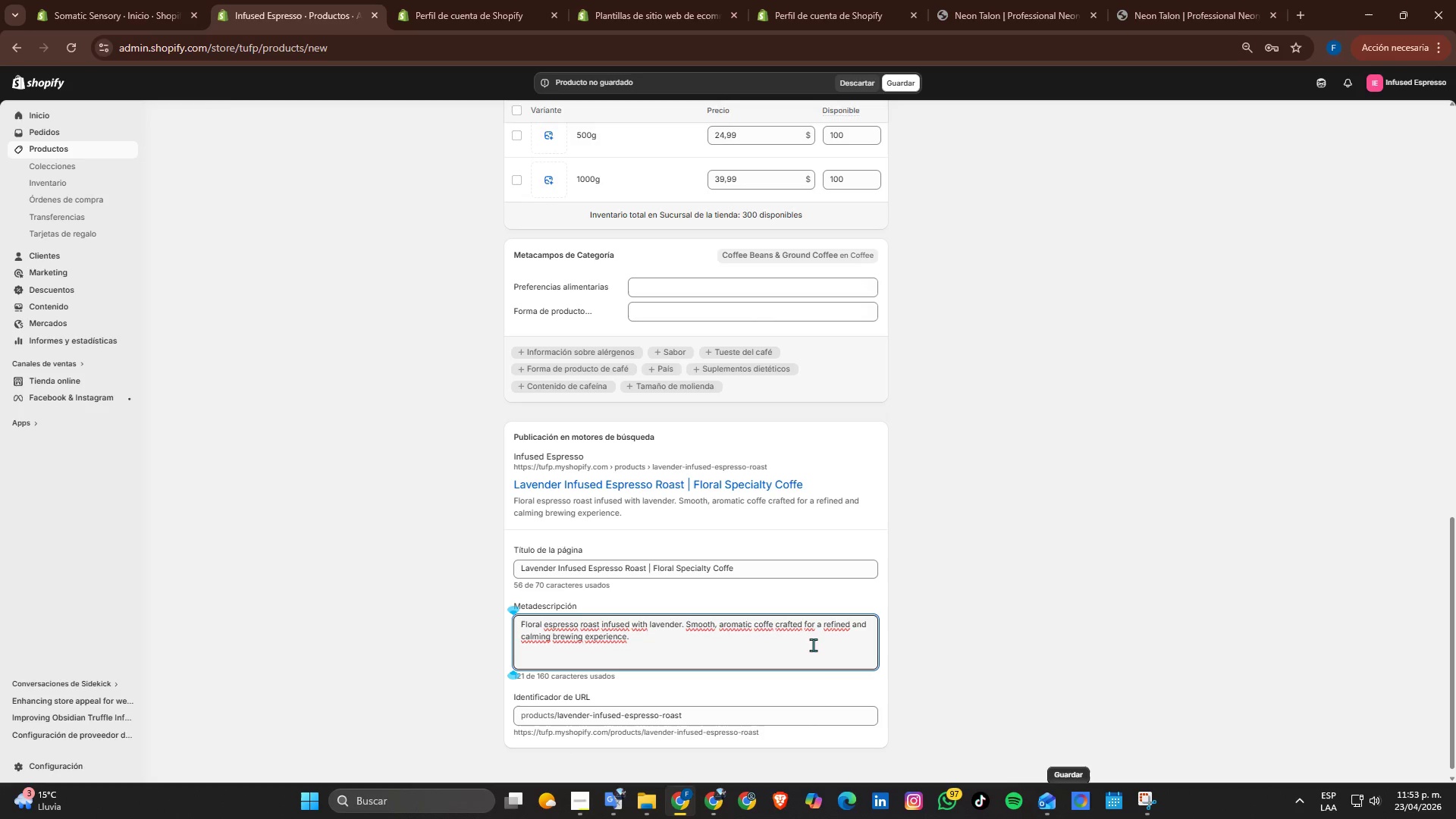 
scroll: coordinate [667, 523], scroll_direction: down, amount: 1.0
 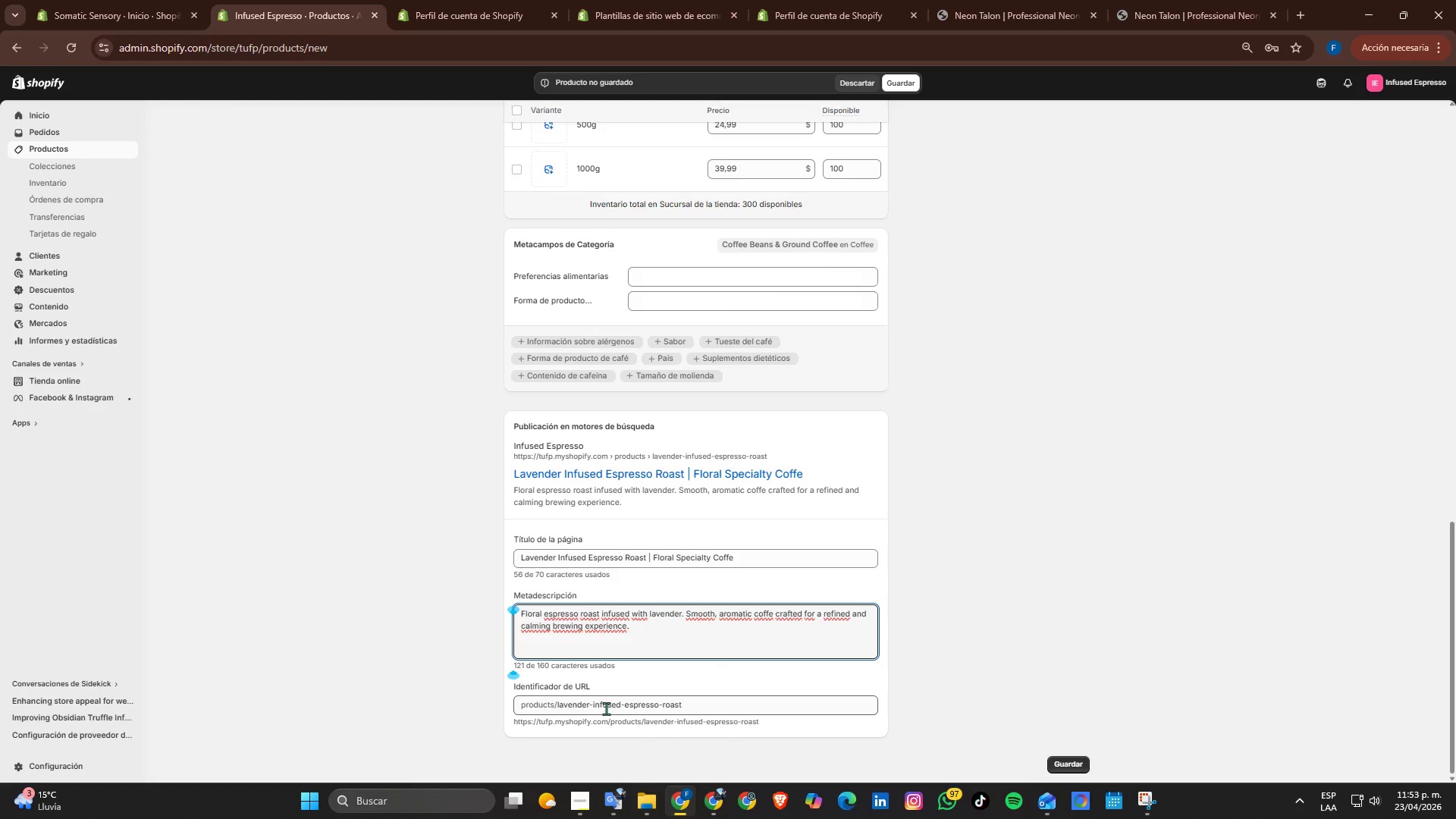 
wait(7.03)
 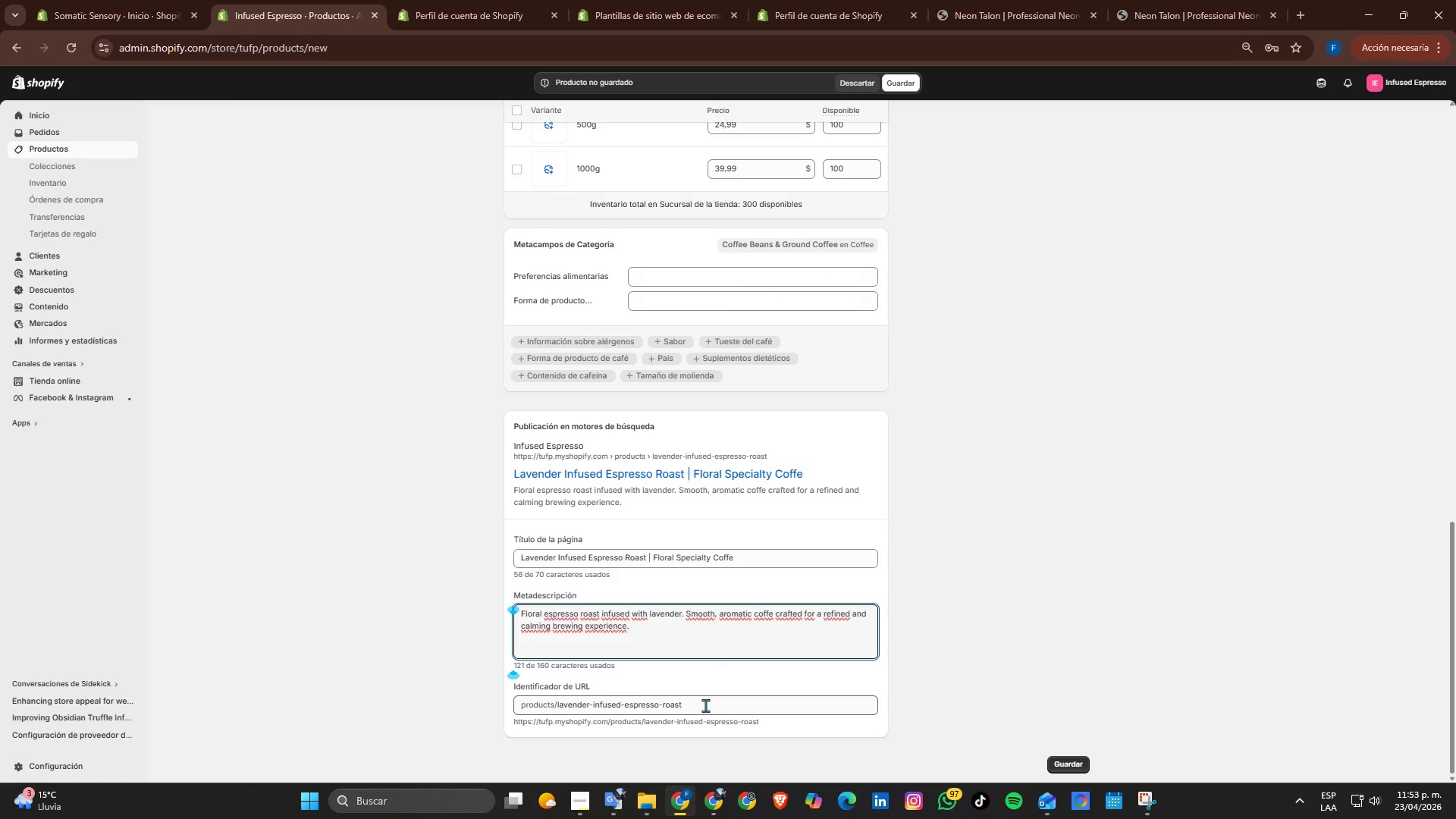 
scroll: coordinate [1052, 676], scroll_direction: down, amount: 2.0
 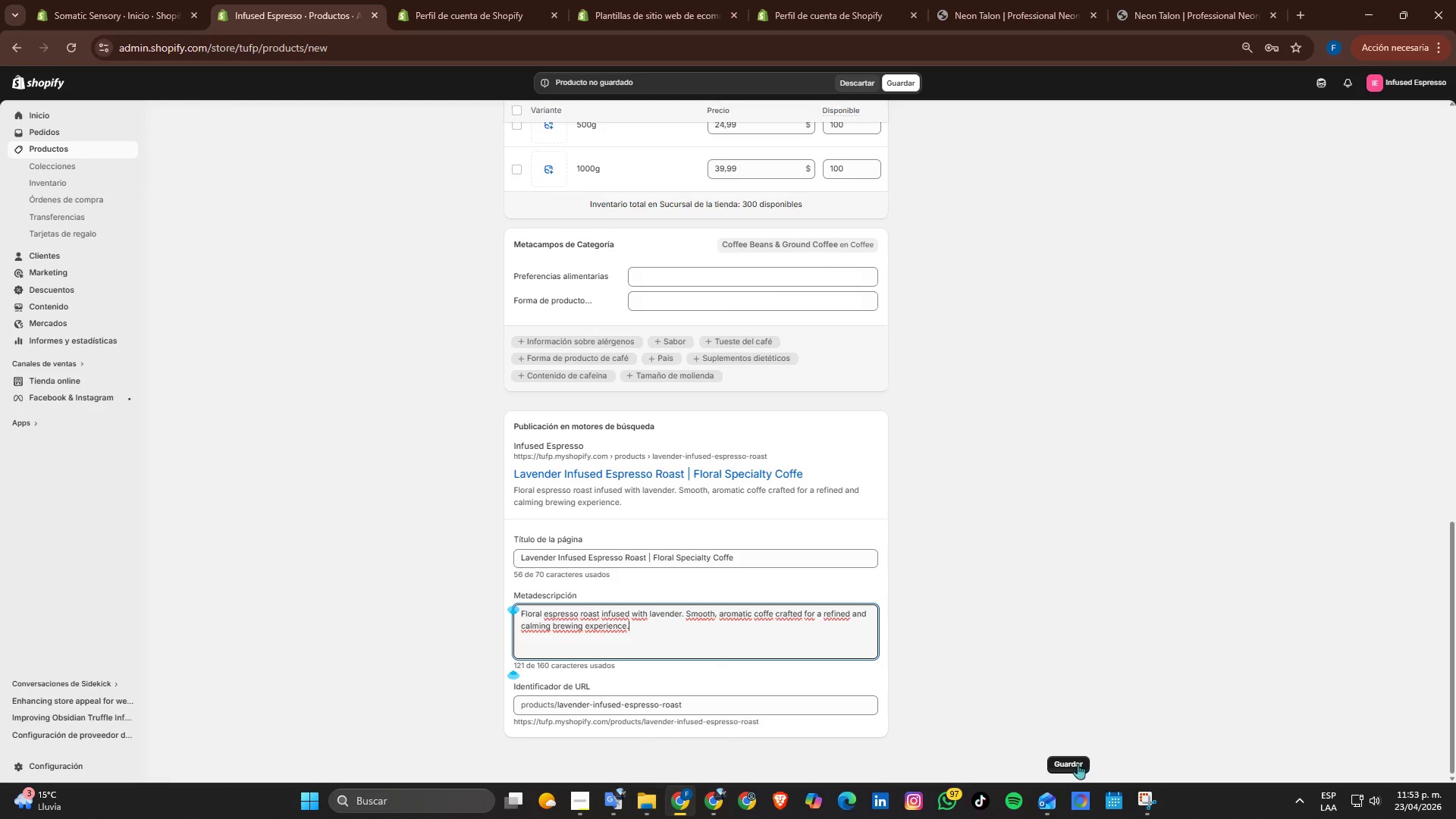 
left_click([1078, 764])
 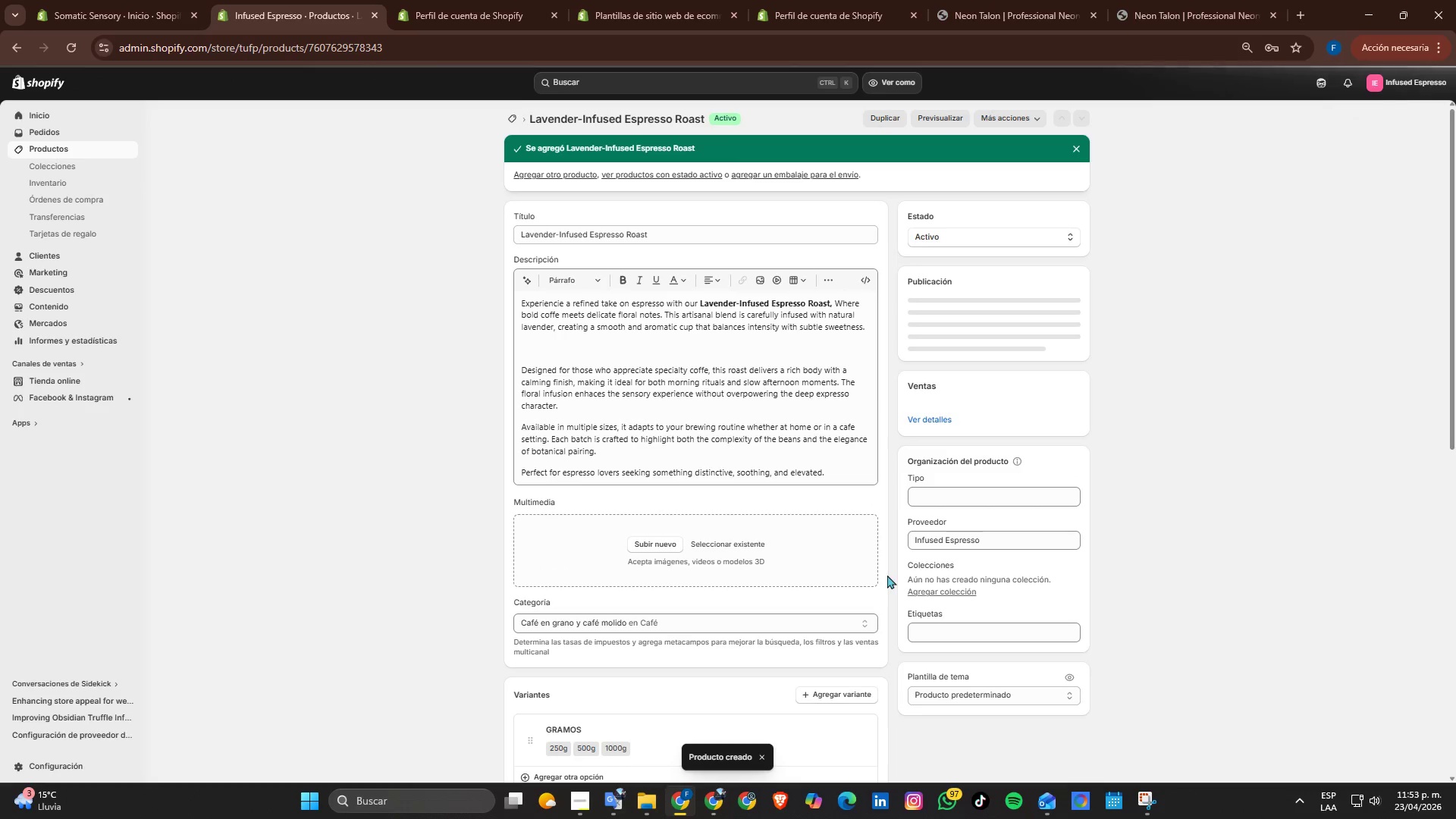 
wait(7.58)
 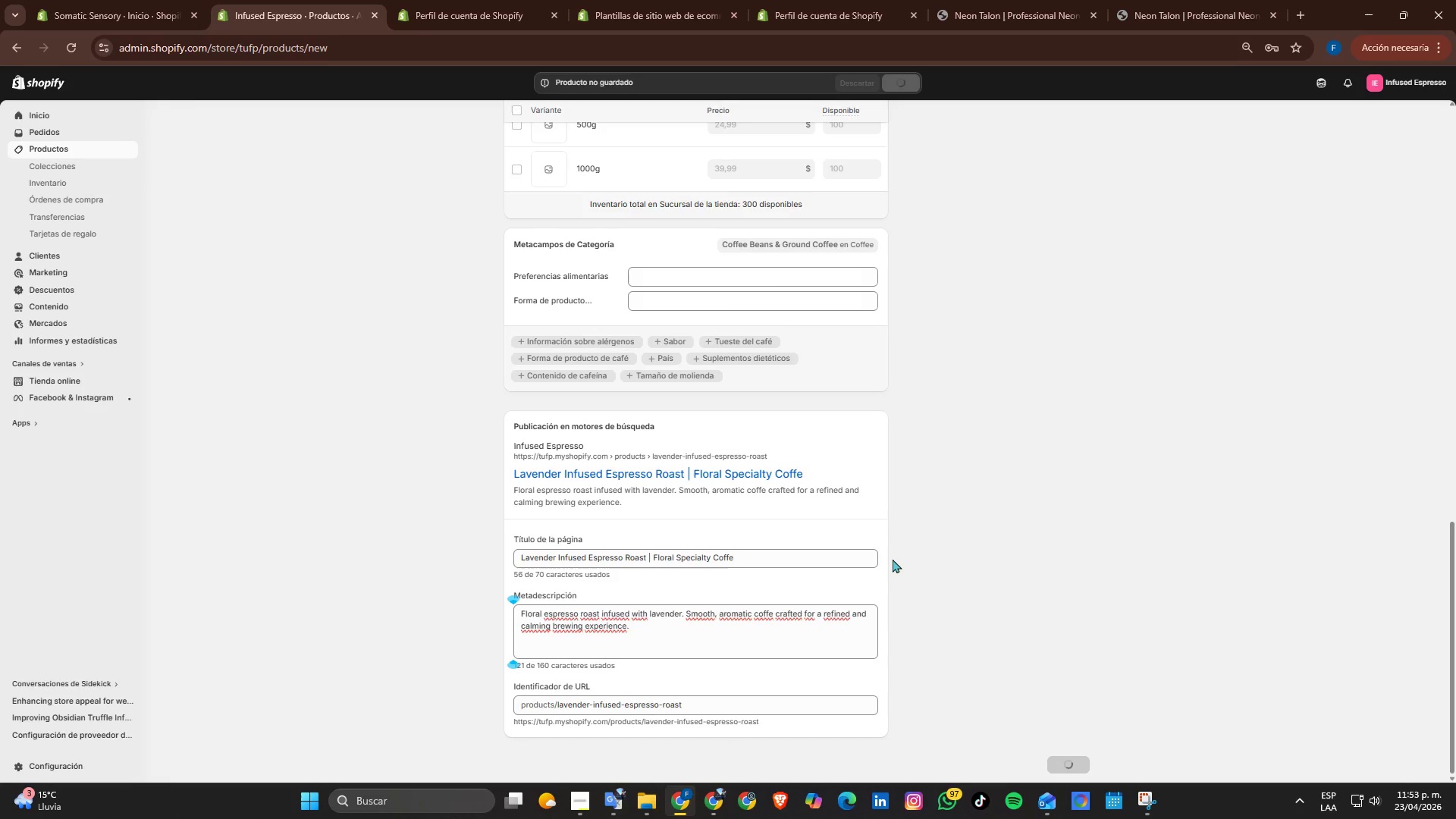 
scroll: coordinate [864, 579], scroll_direction: down, amount: 1.0
 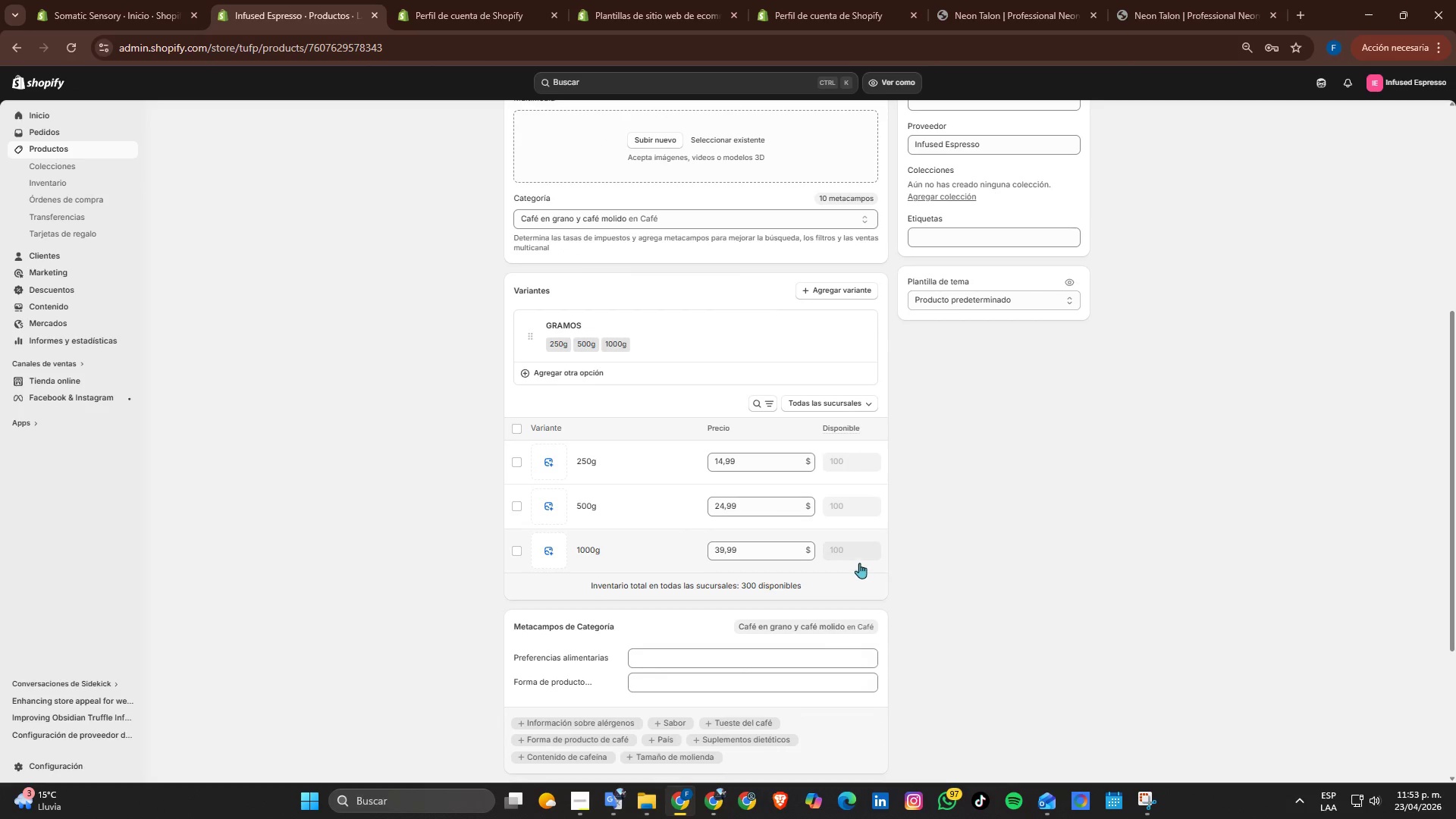 
wait(5.38)
 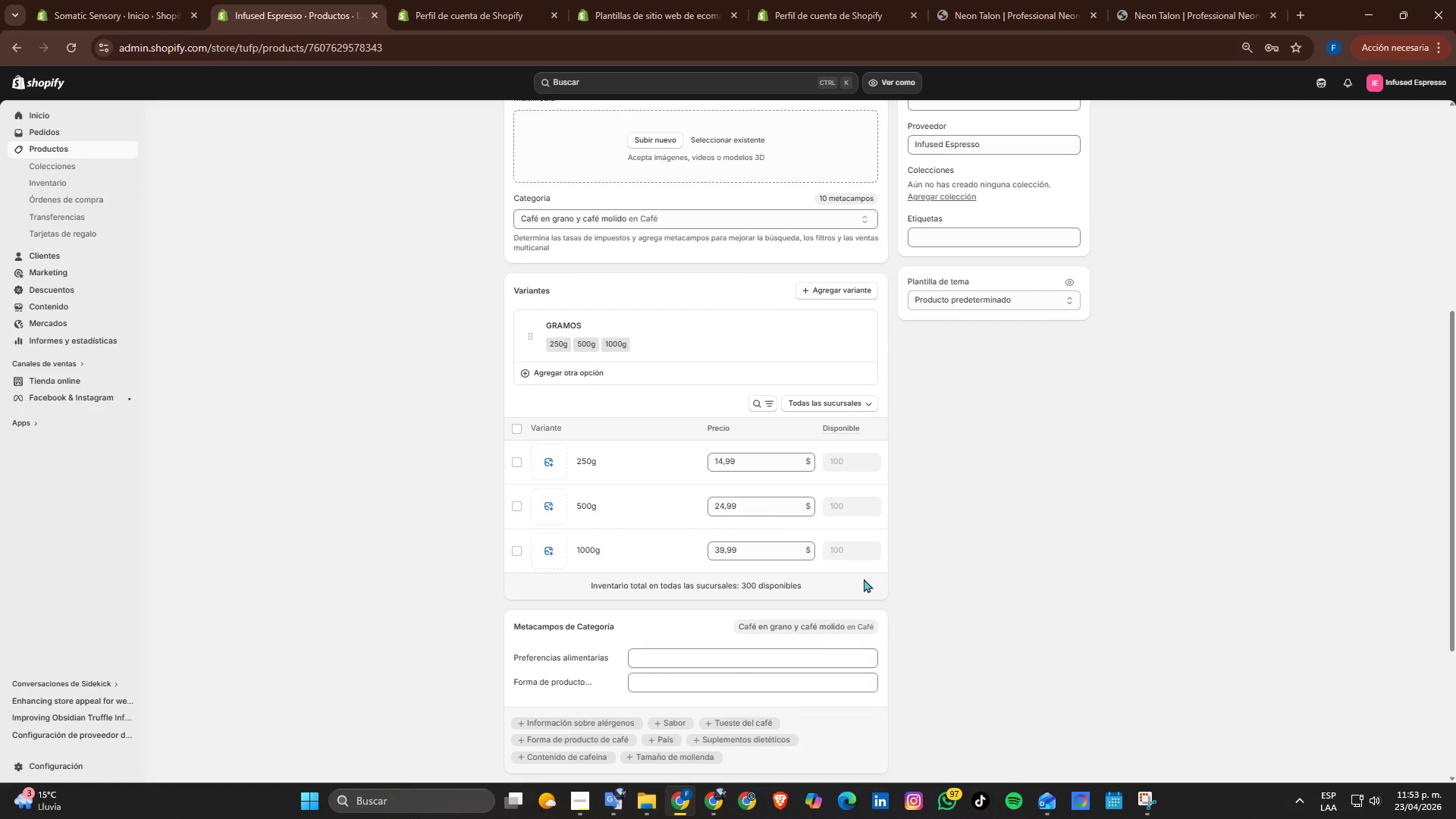 
scroll: coordinate [866, 598], scroll_direction: down, amount: 2.0
 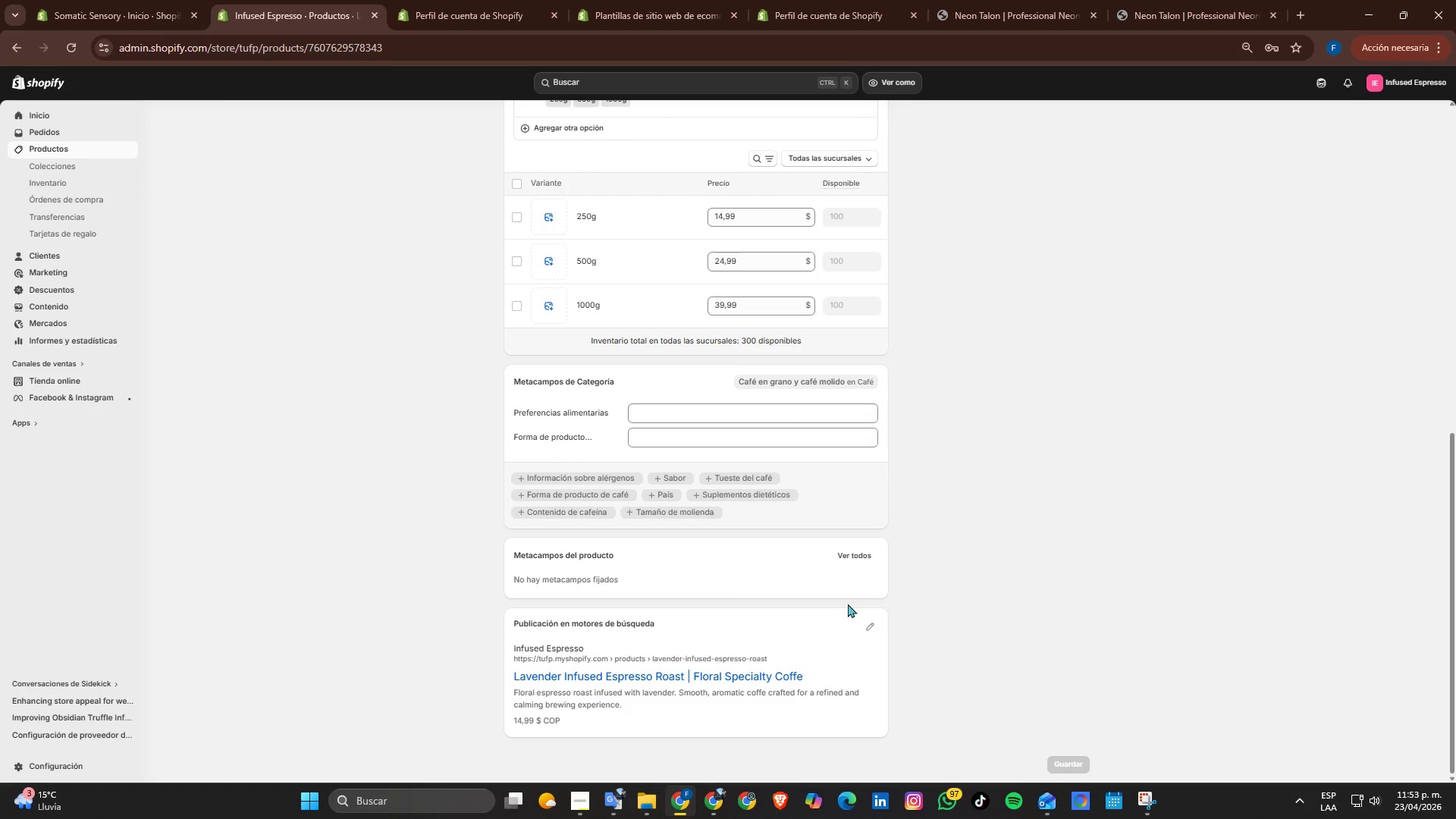 
scroll: coordinate [963, 476], scroll_direction: up, amount: 4.0
 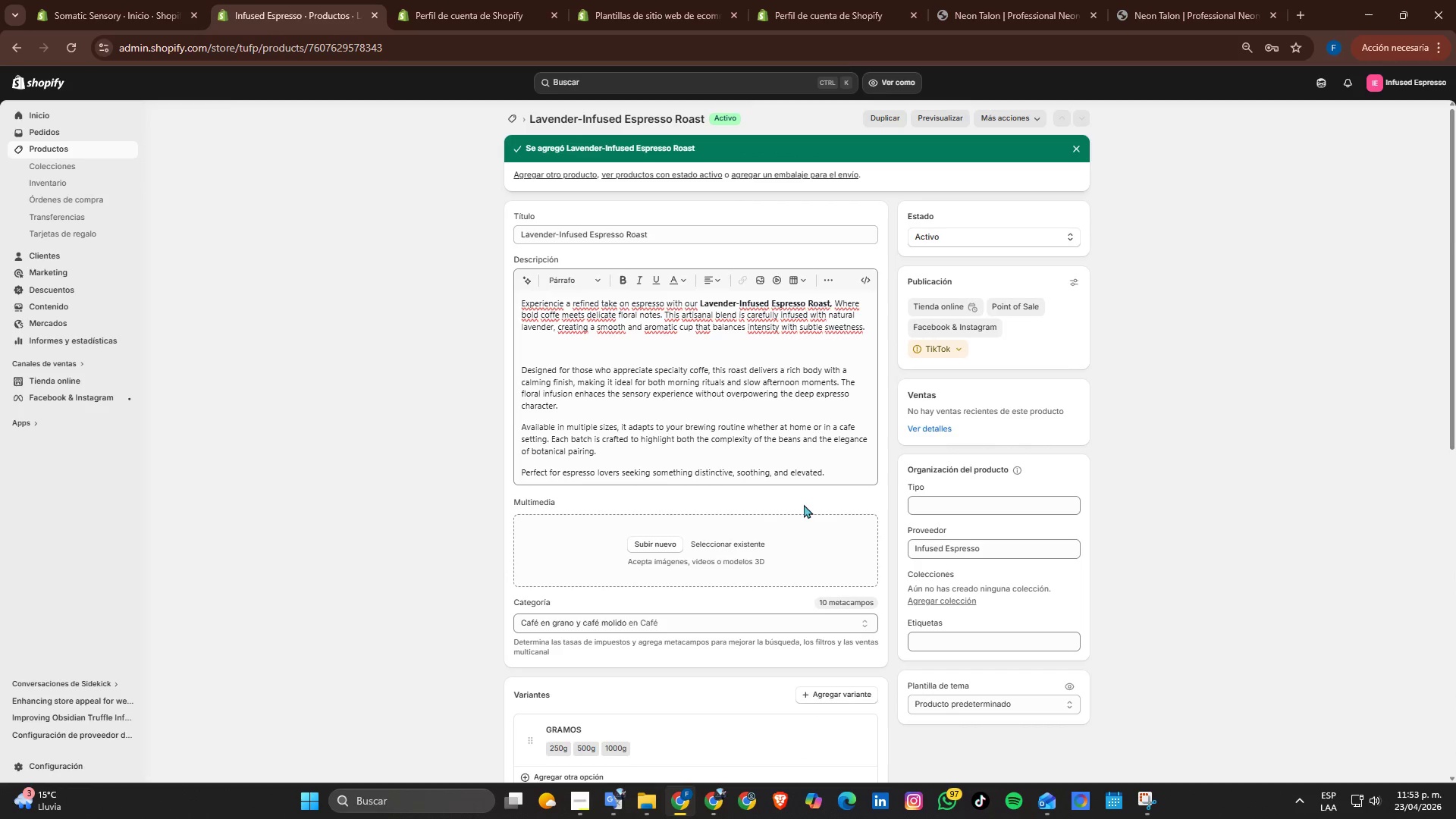 
left_click([924, 501])
 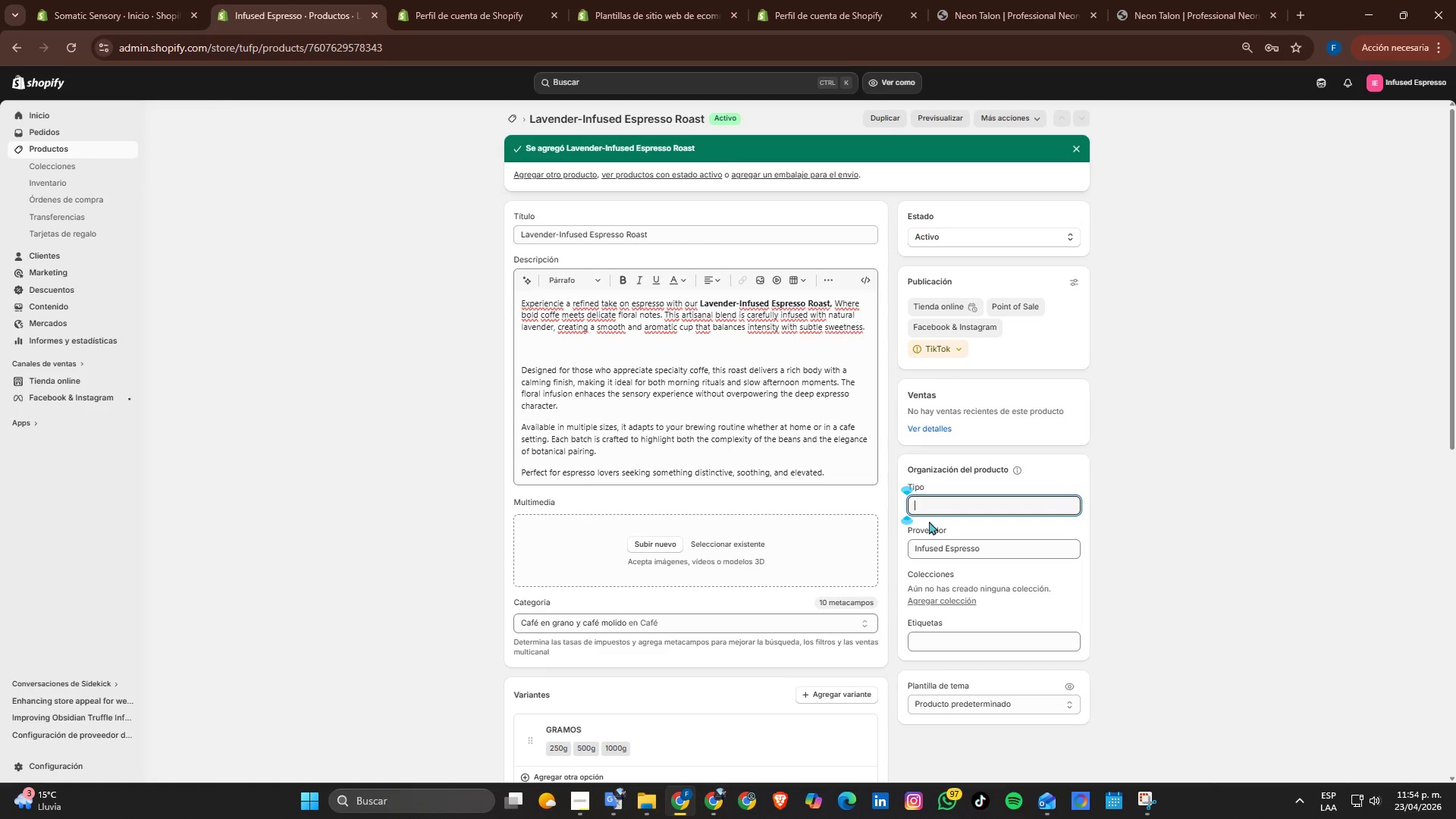 
wait(17.33)
 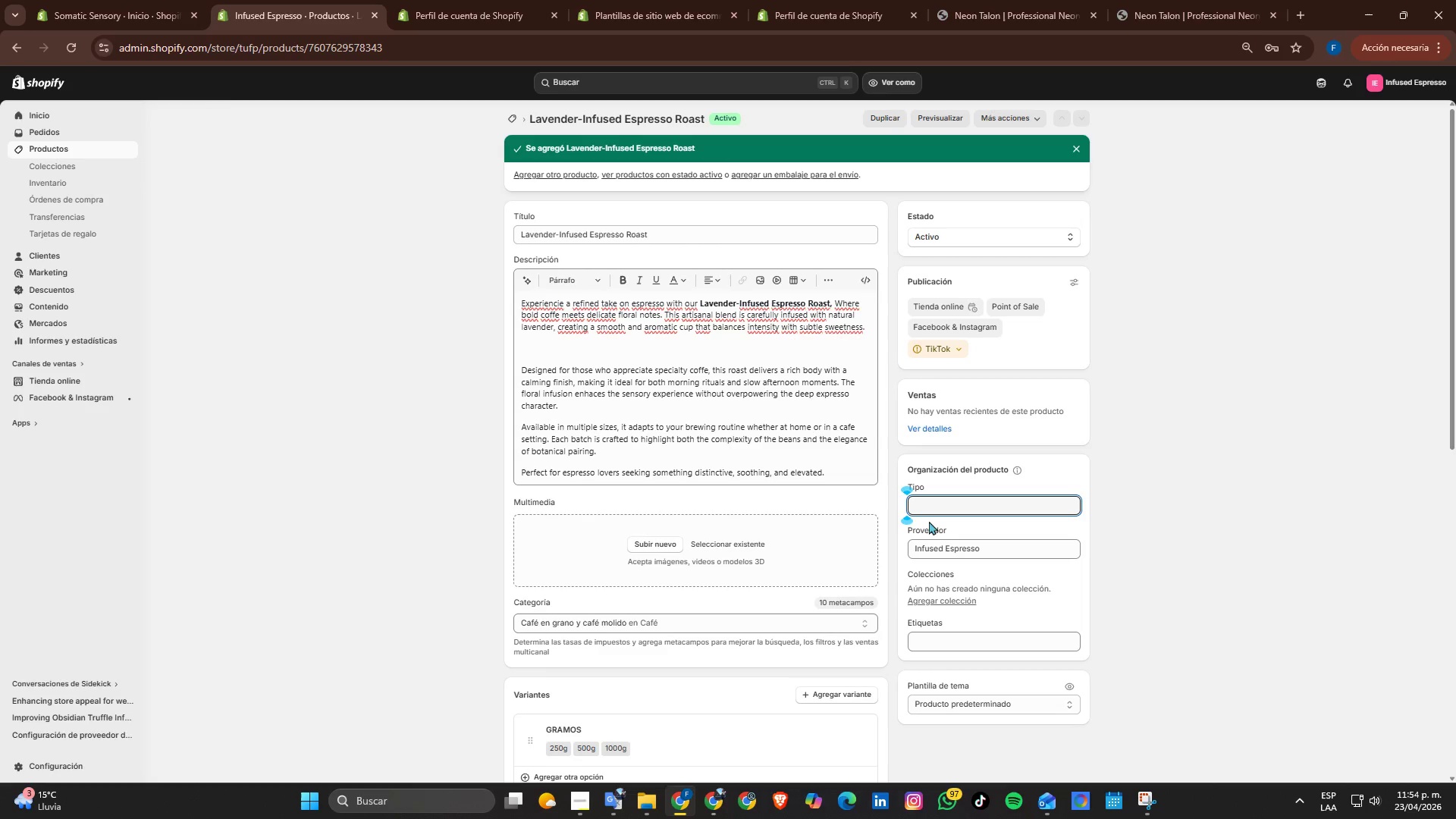 
type(Coffe)
 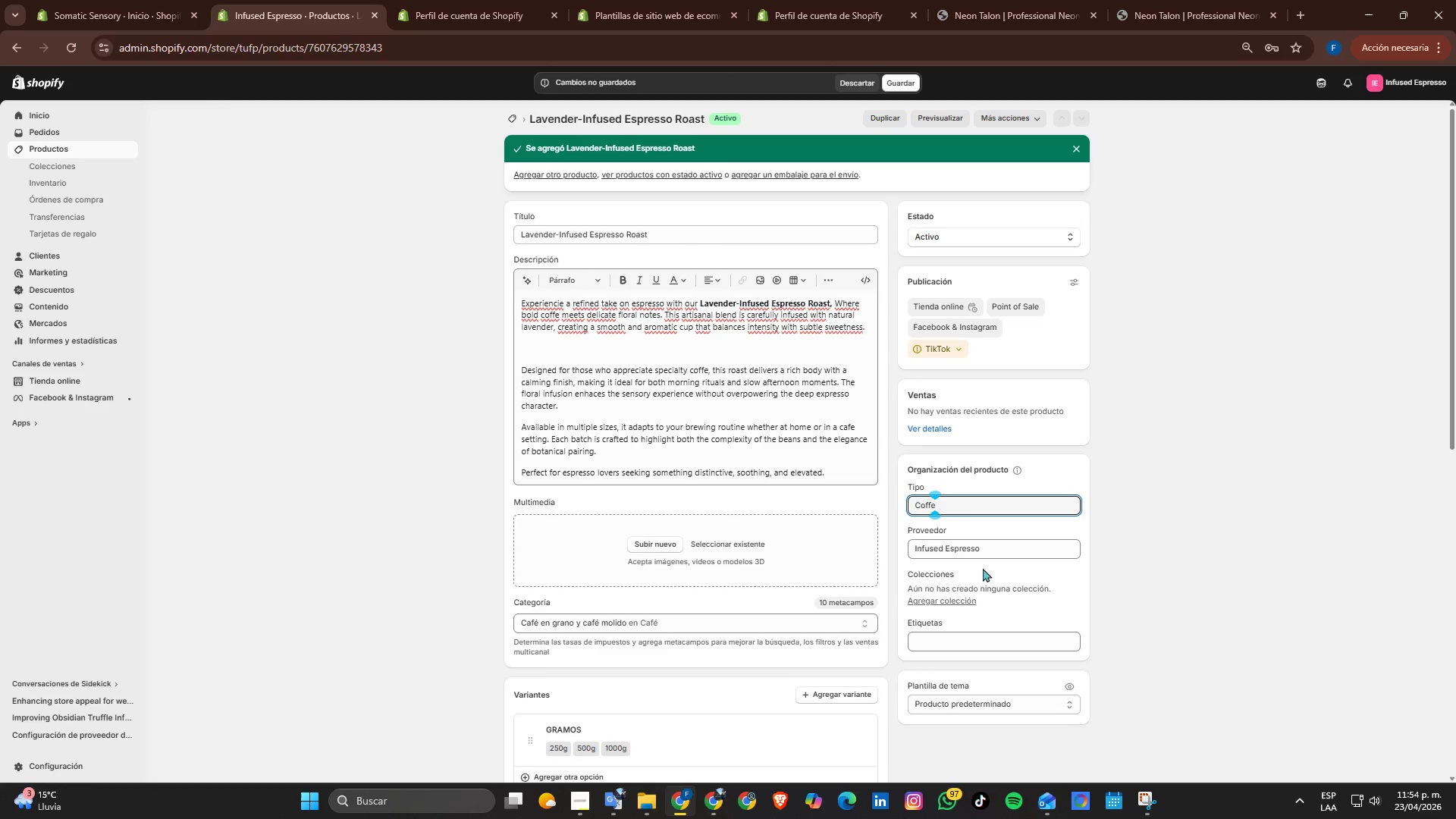 
wait(8.89)
 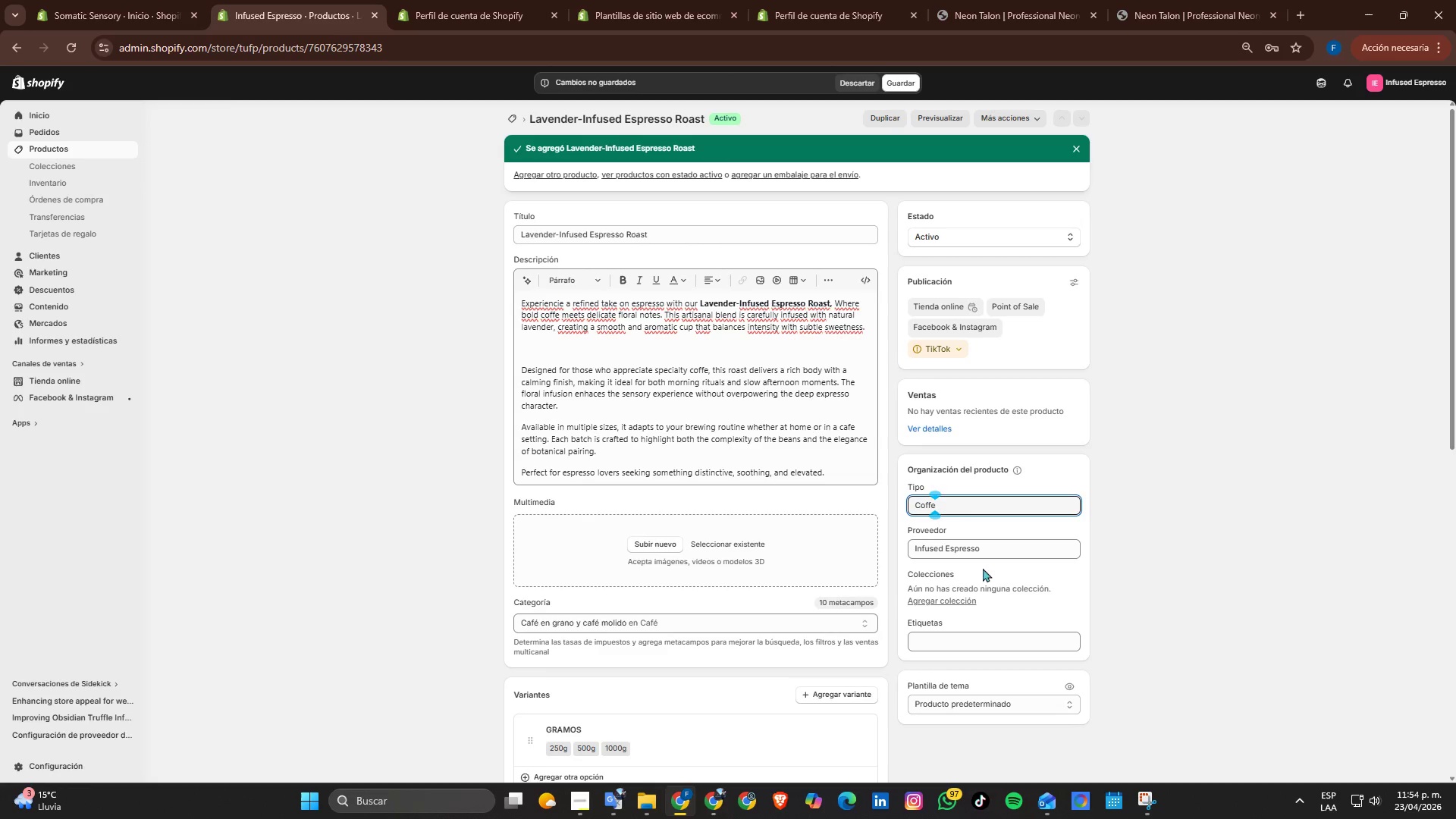 
scroll: coordinate [984, 586], scroll_direction: down, amount: 1.0
 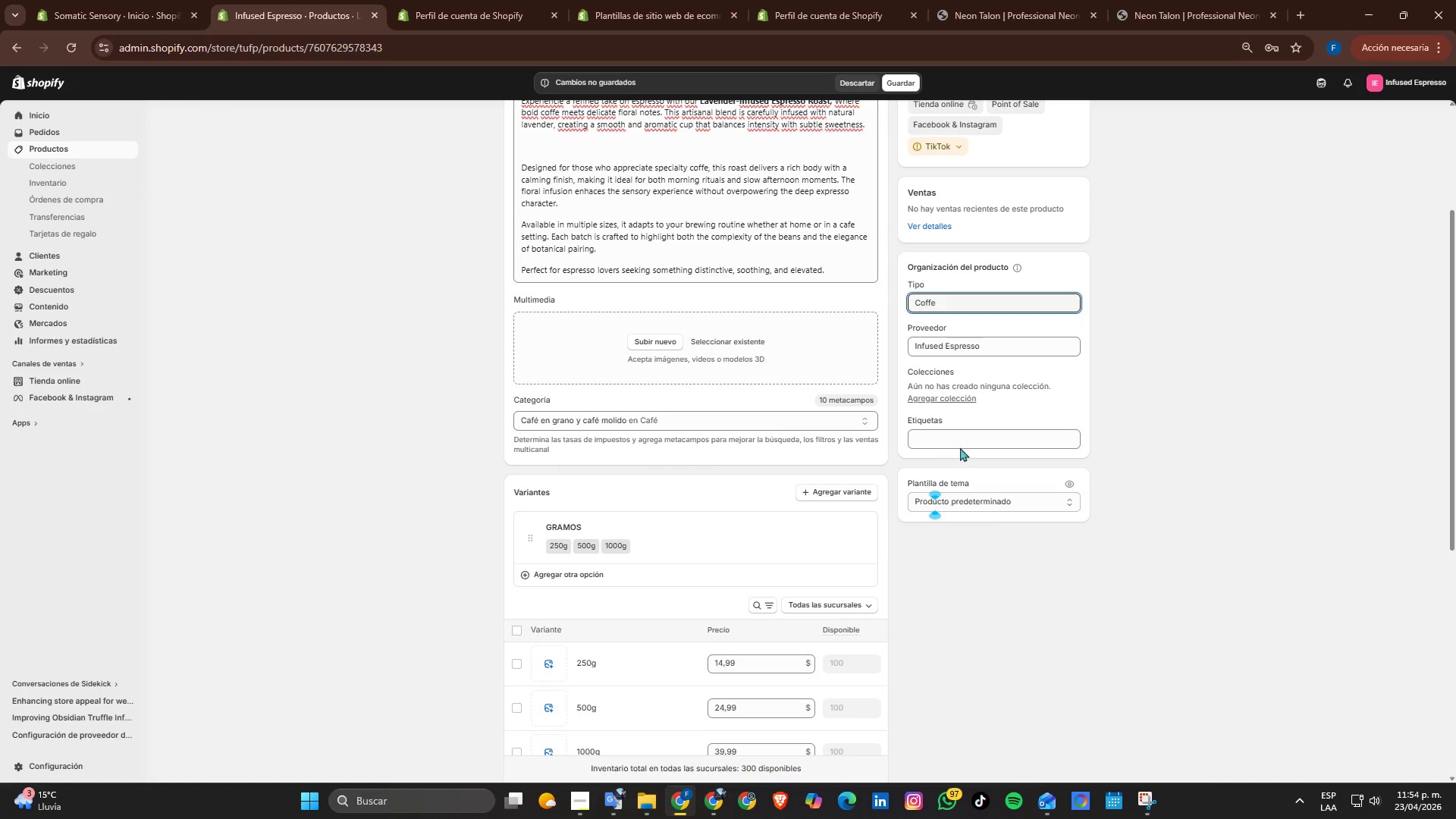 
left_click([956, 435])
 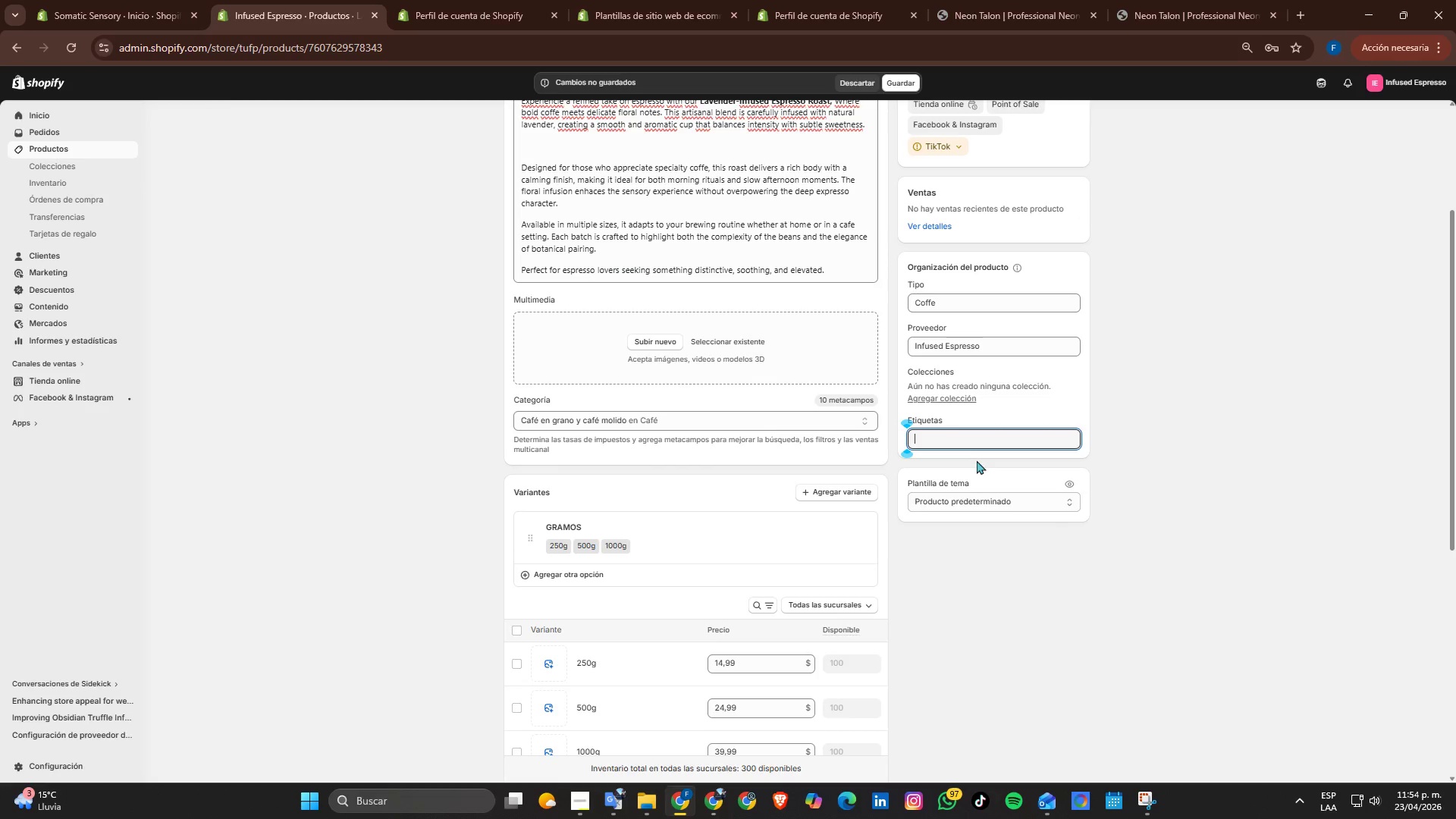 
wait(6.06)
 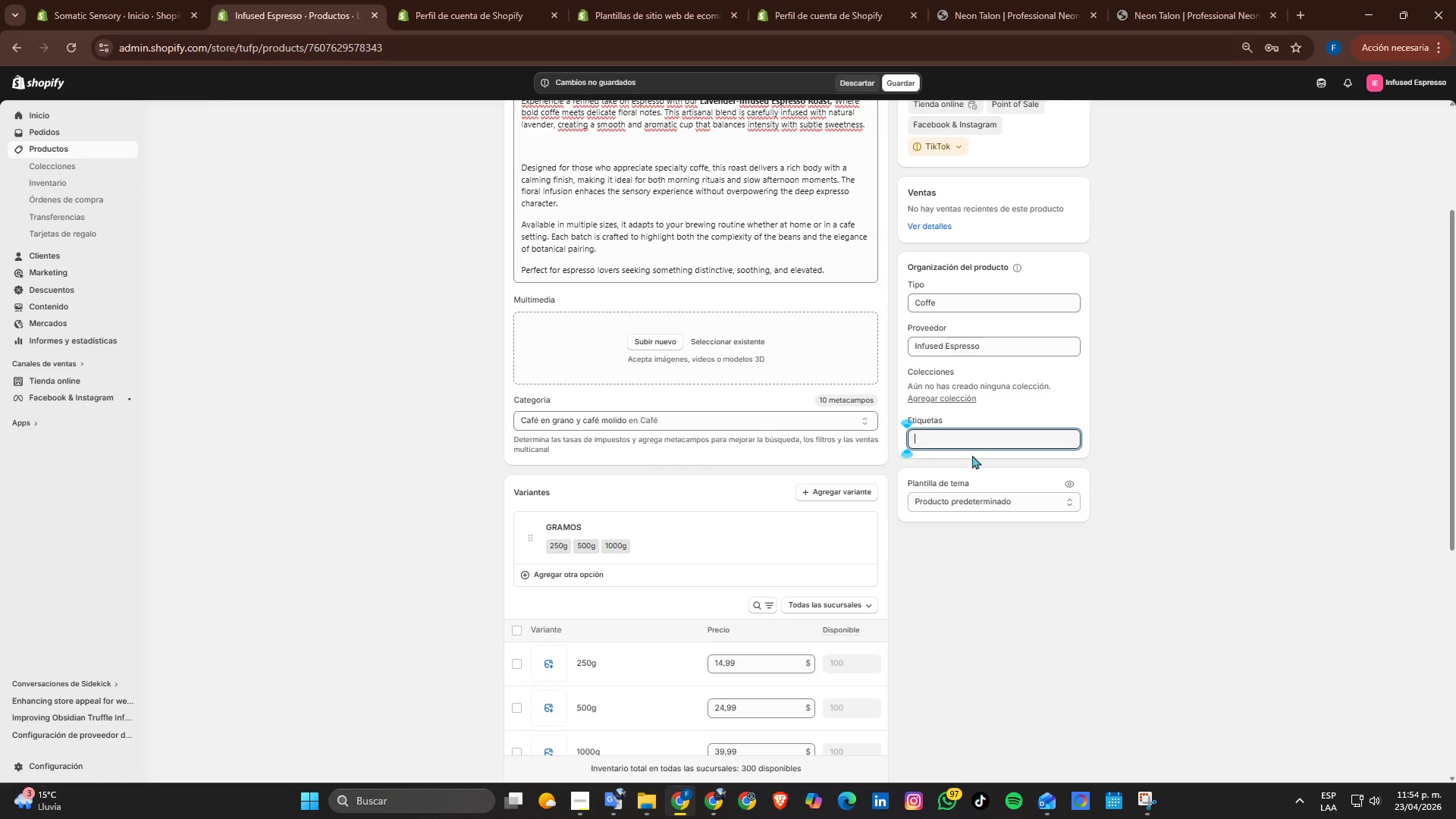 
type(equinox)
 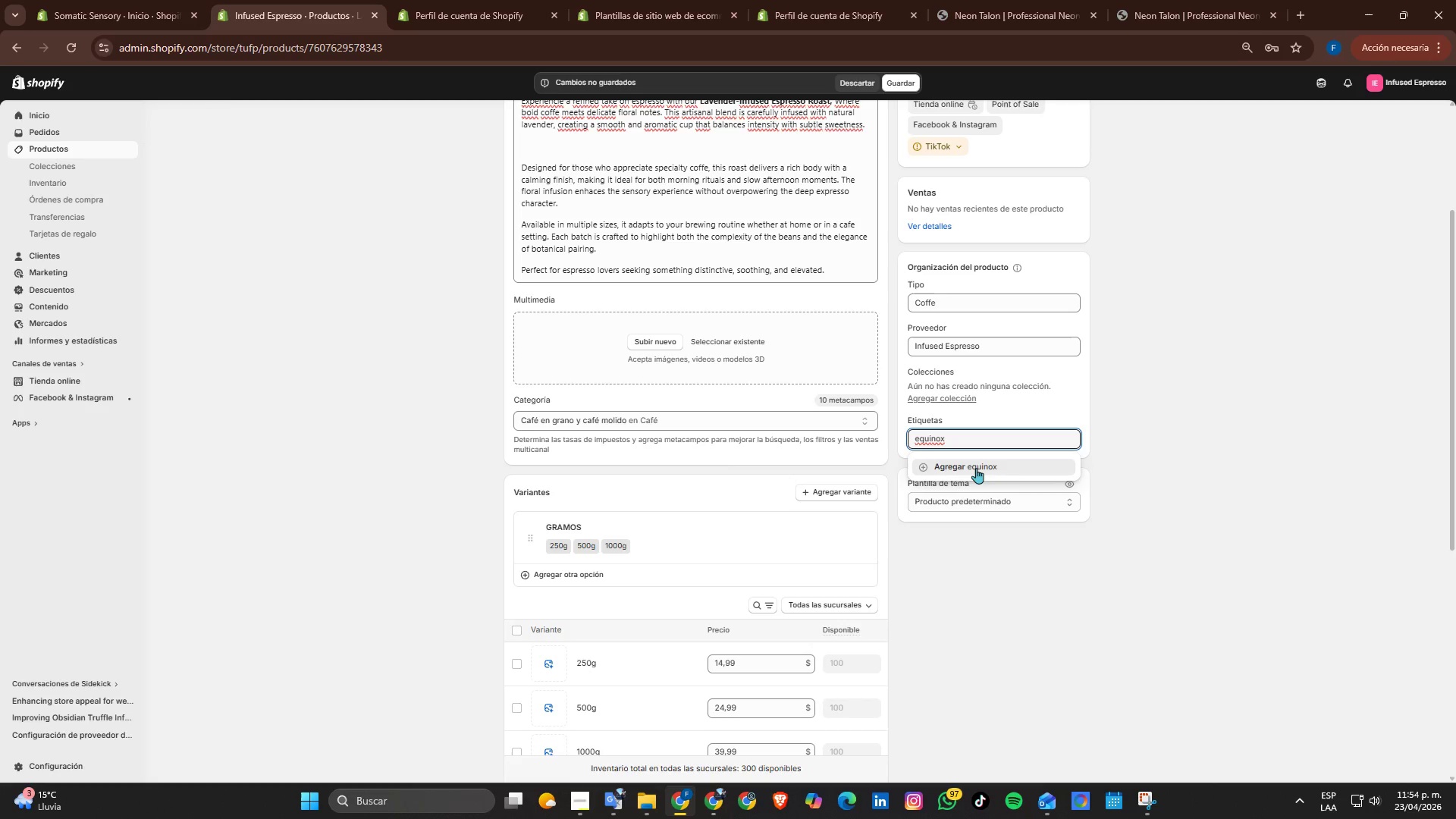 
wait(21.83)
 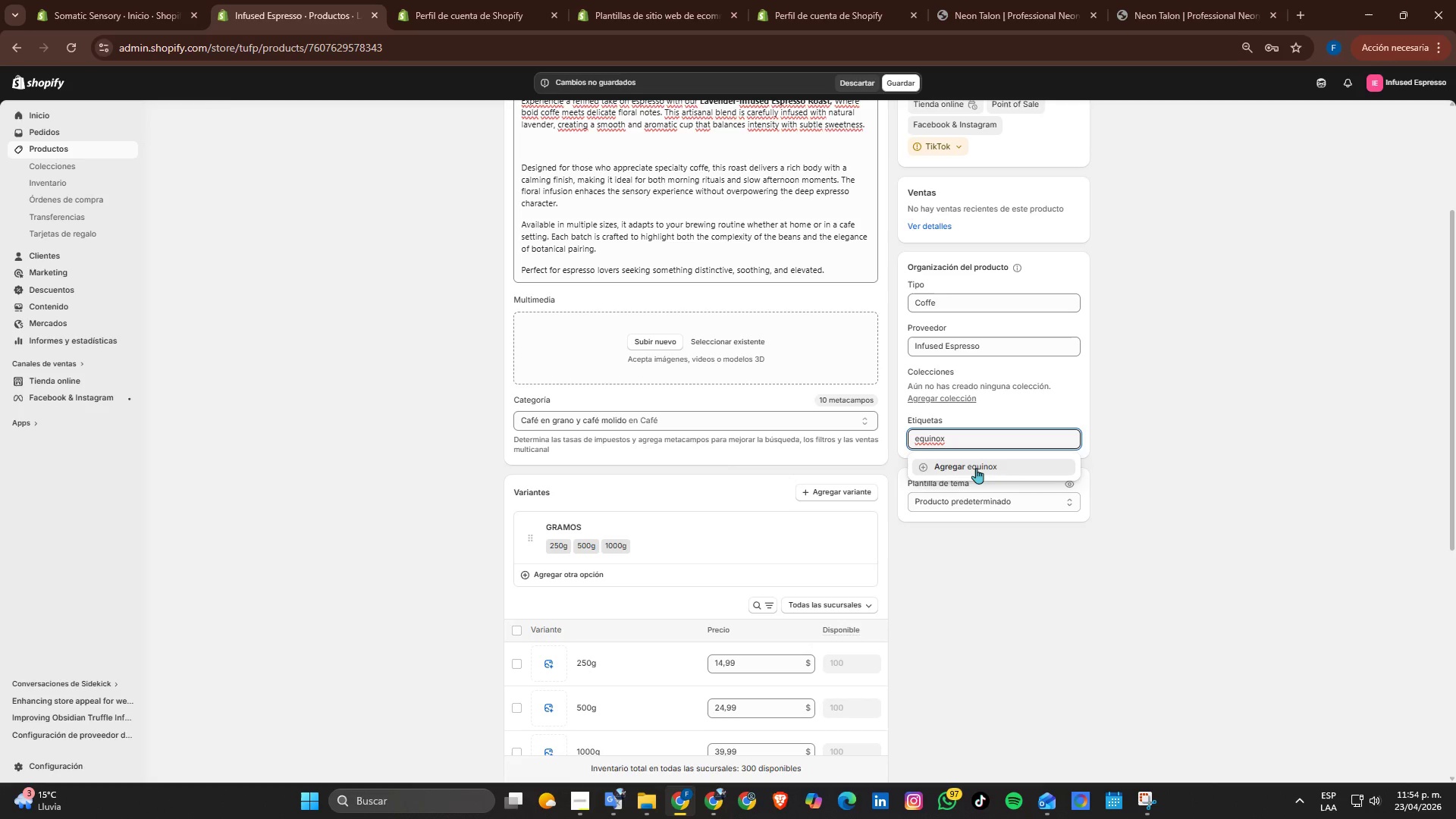 
type(floral)
 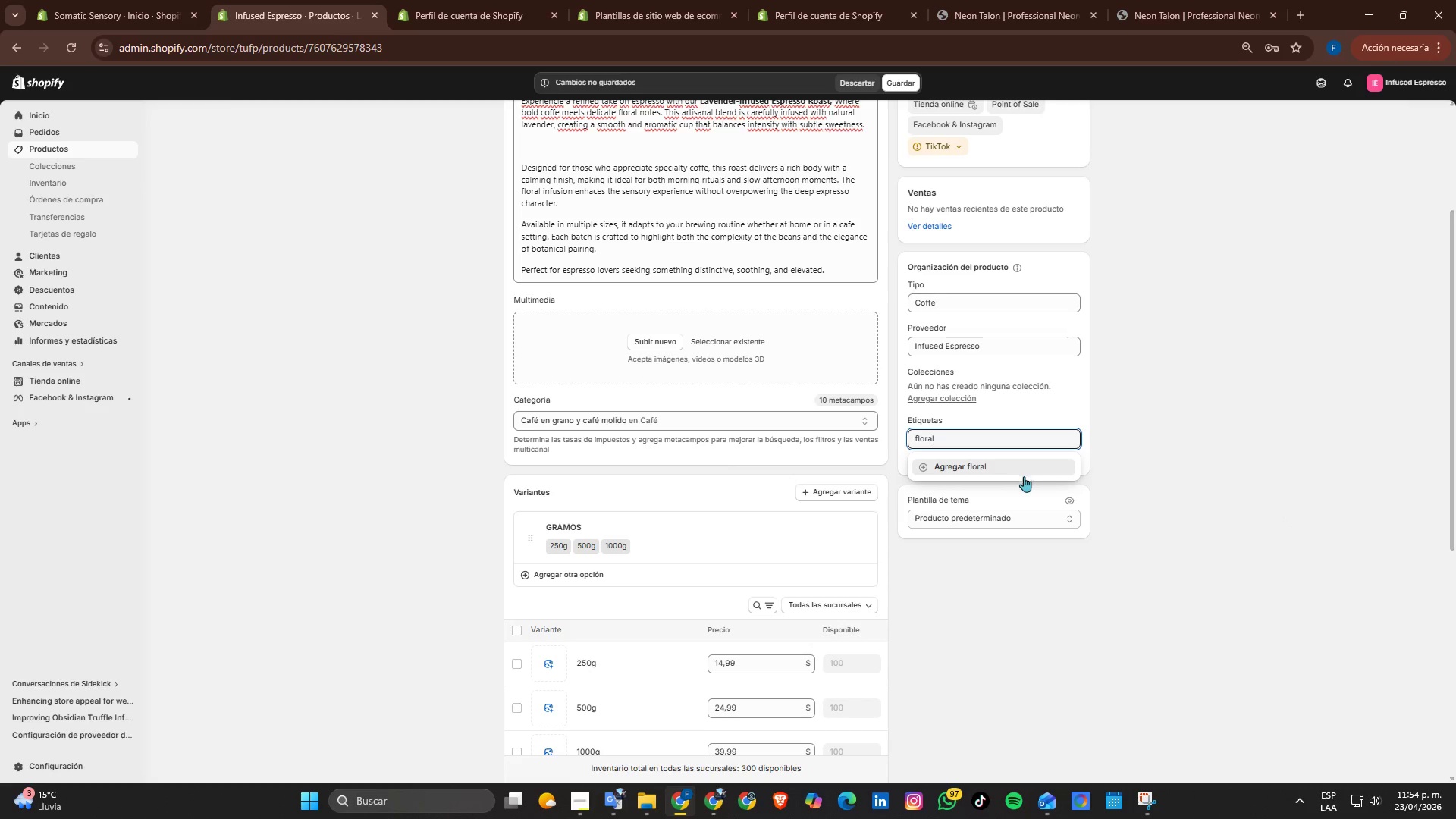 
left_click([999, 472])
 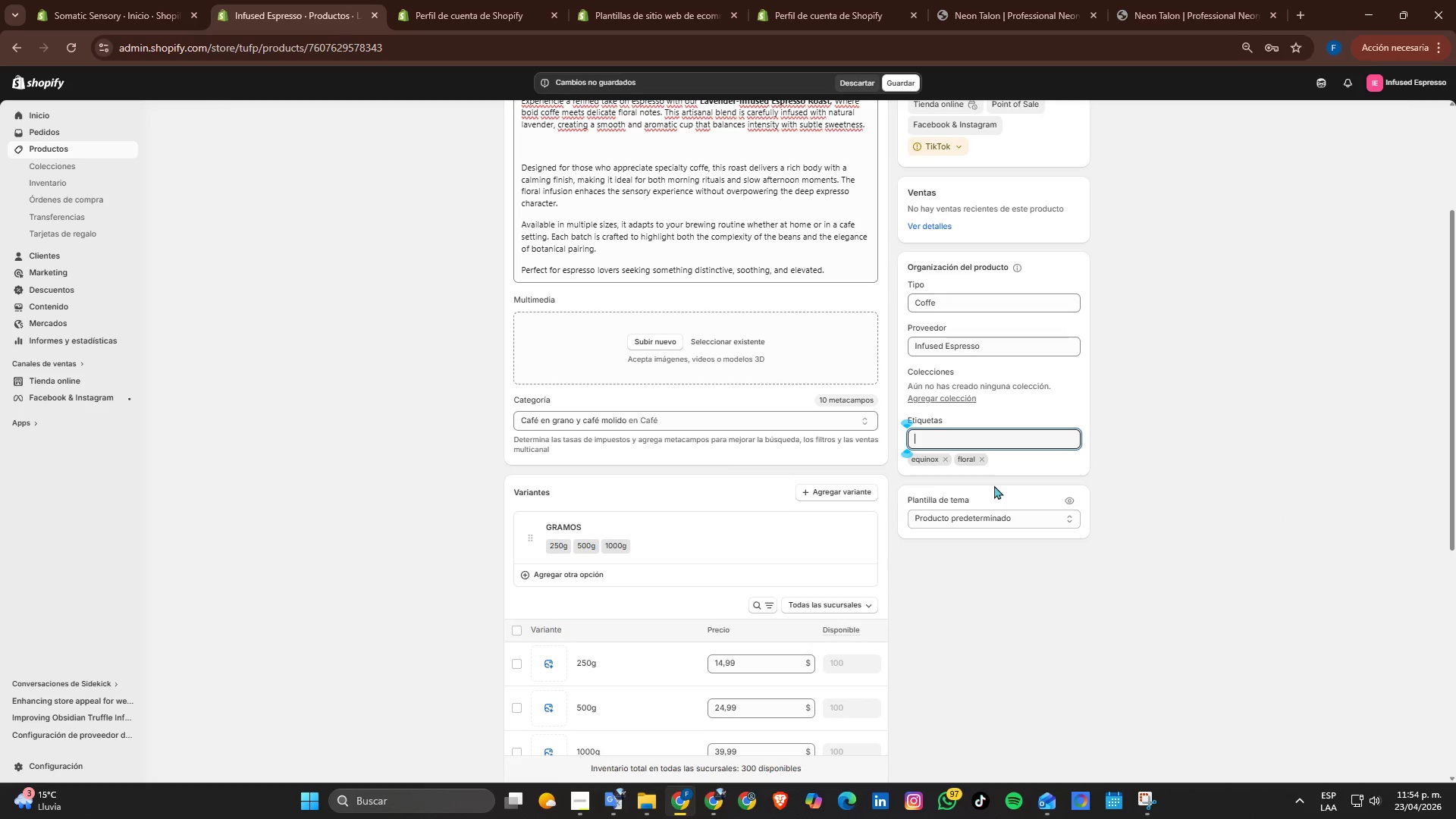 
type(coffe)
 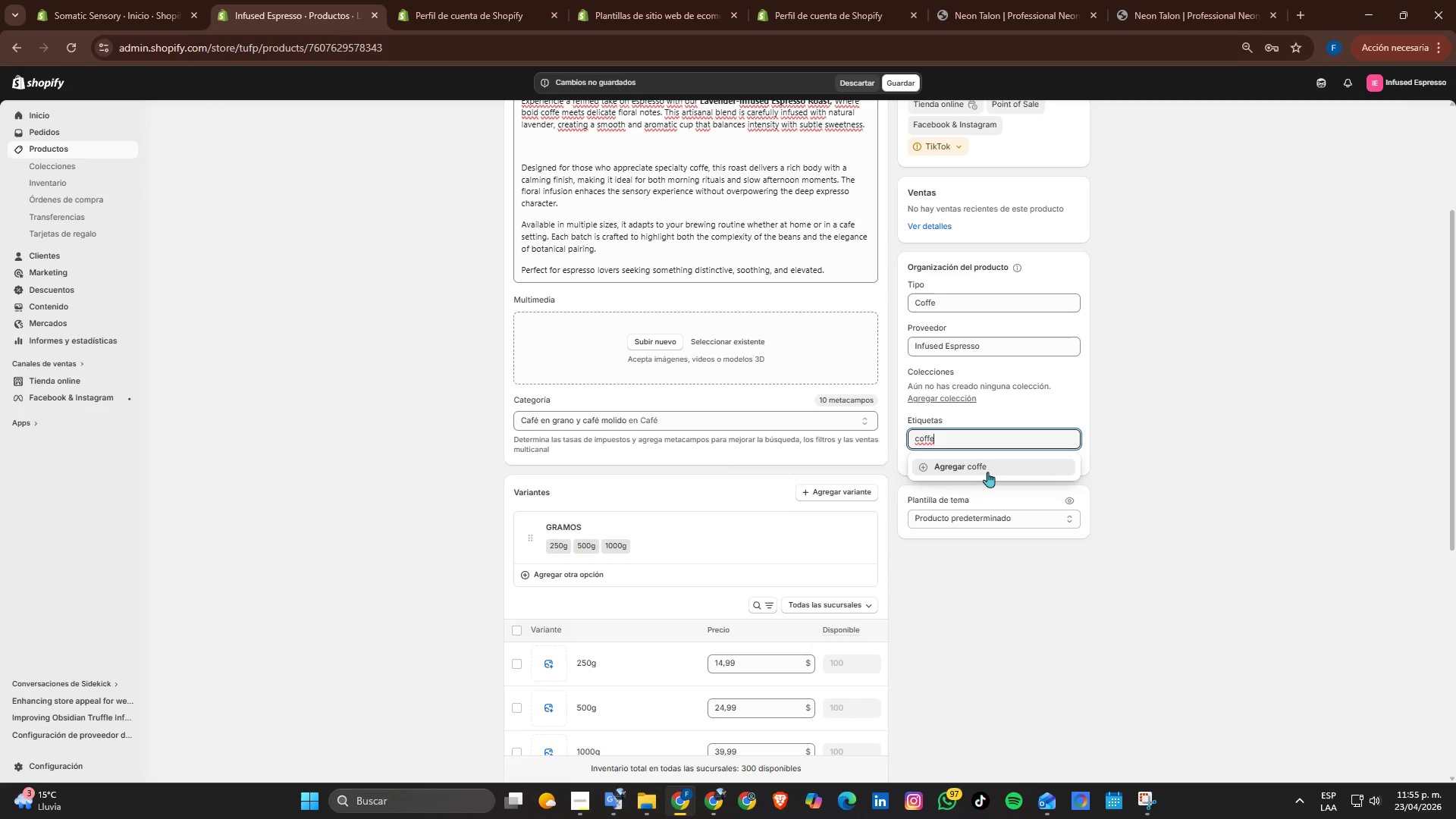 
key(E)
 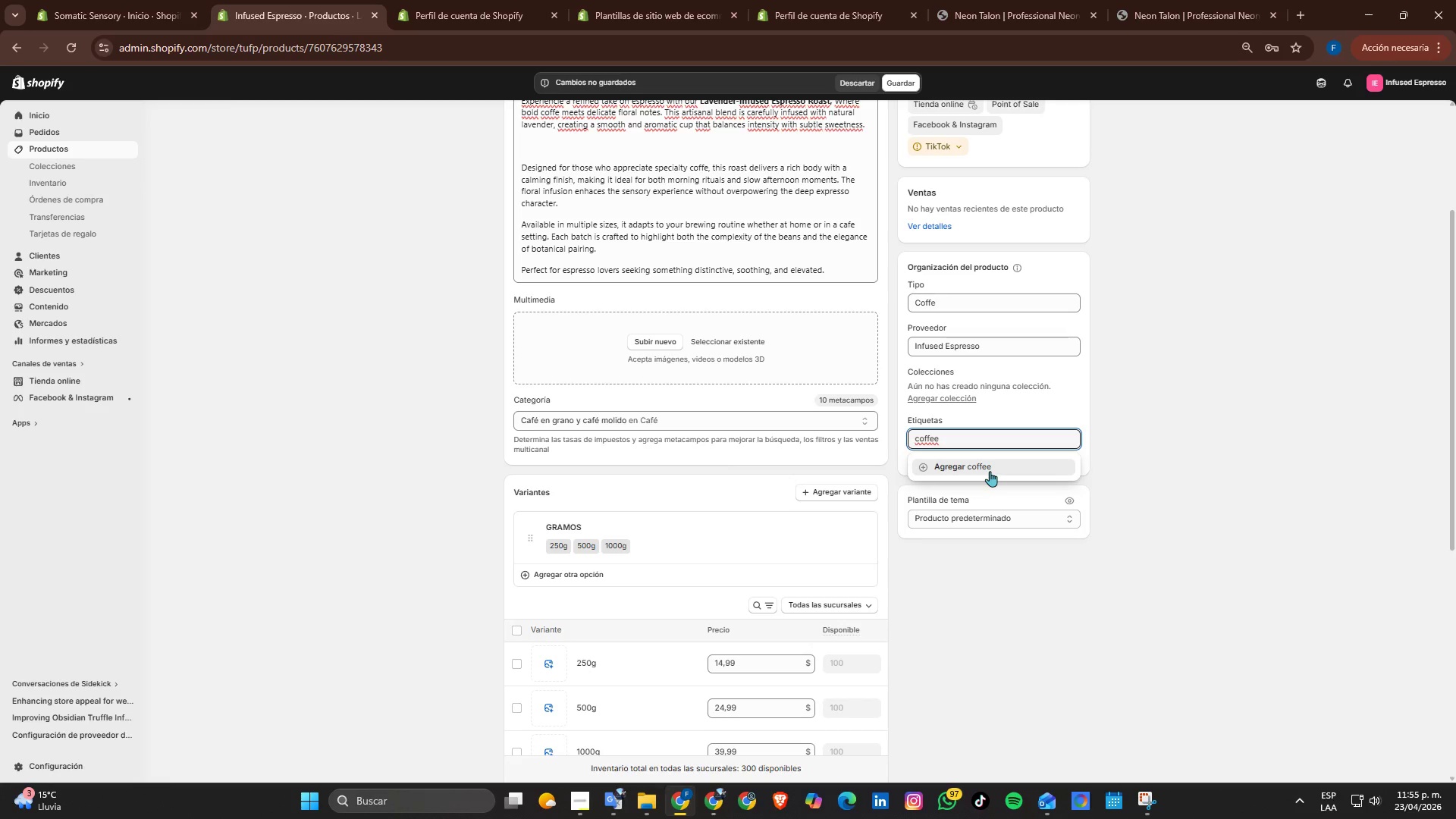 
left_click([990, 469])
 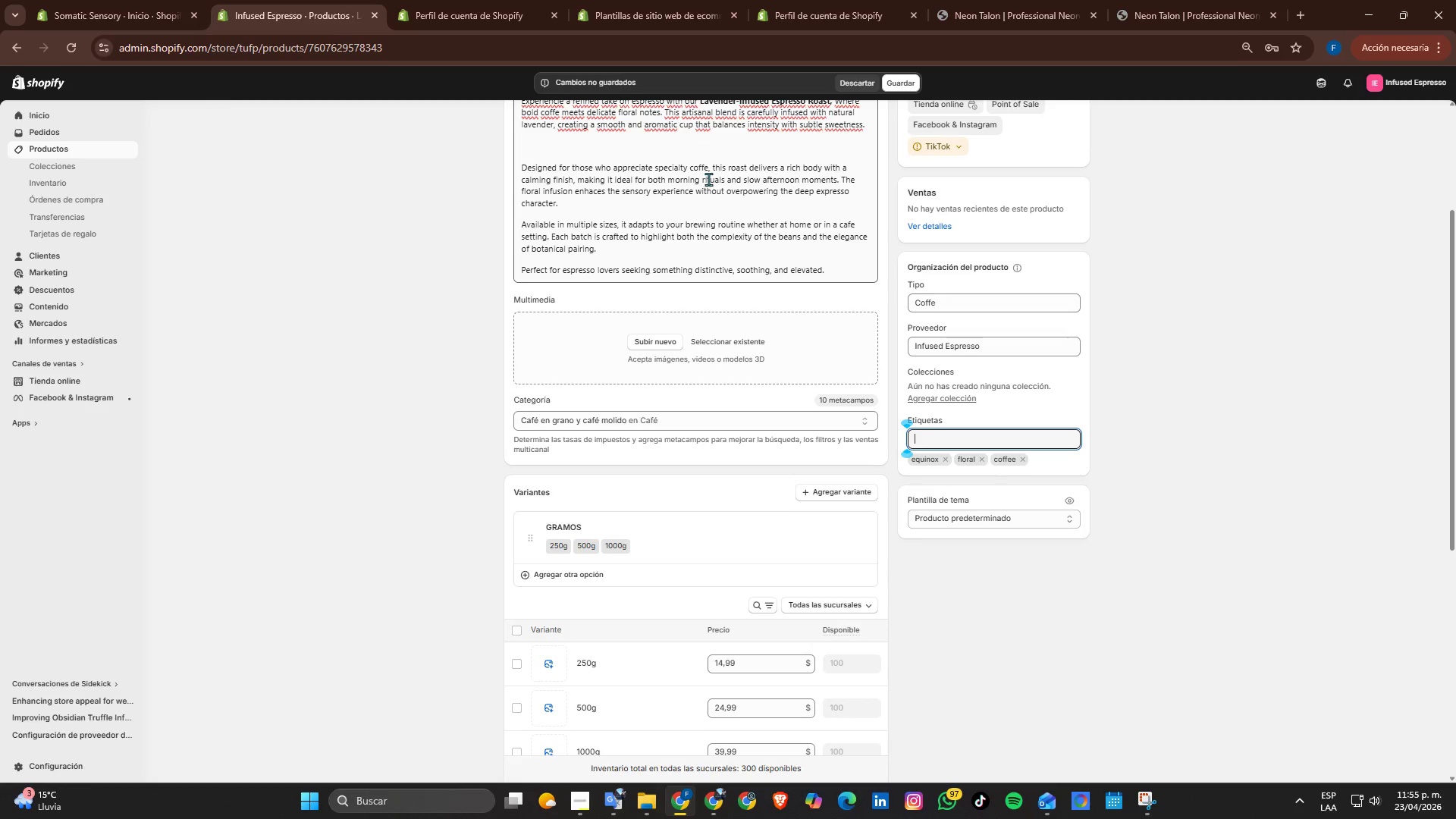 
left_click([703, 165])
 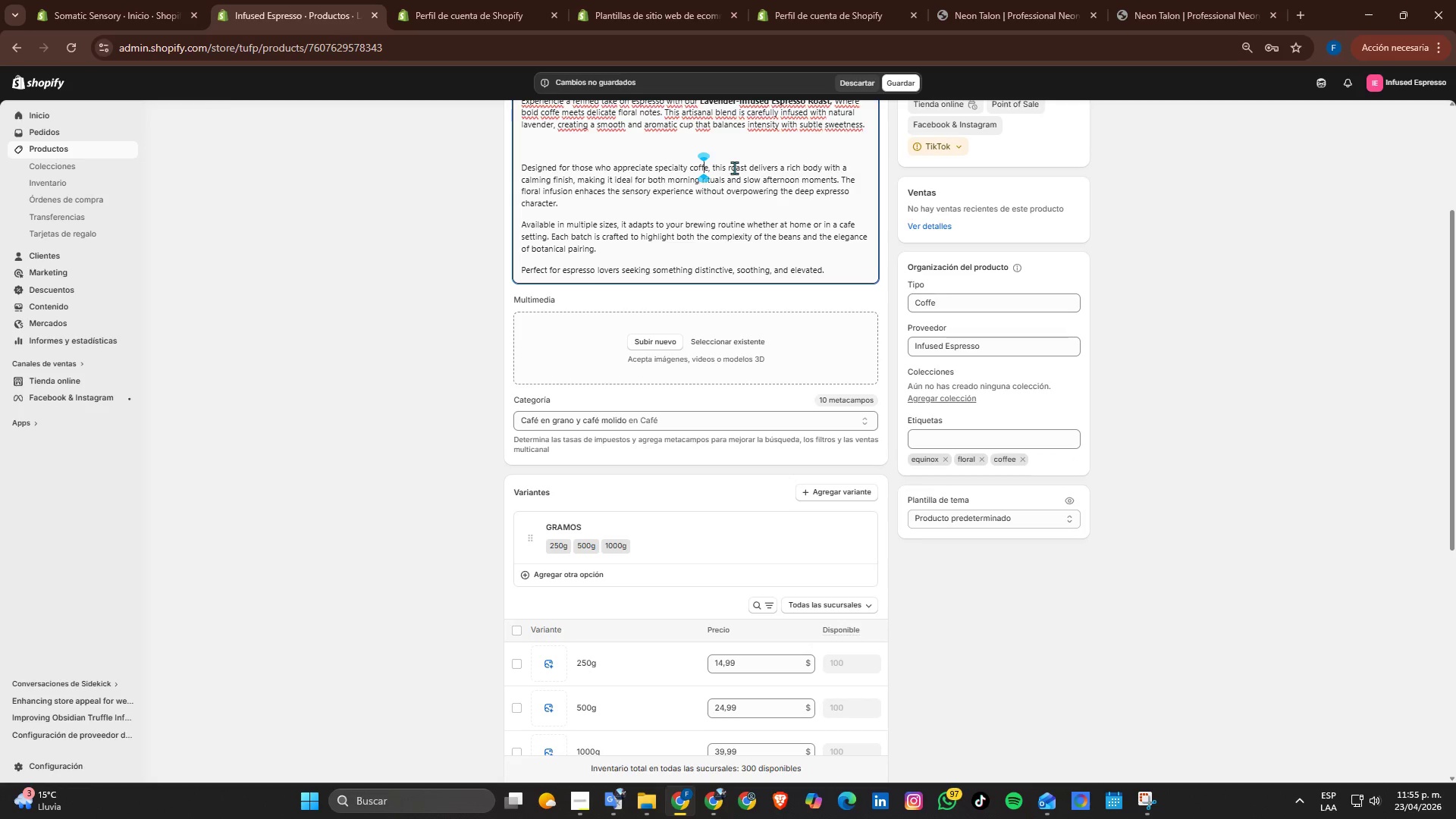 
key(E)
 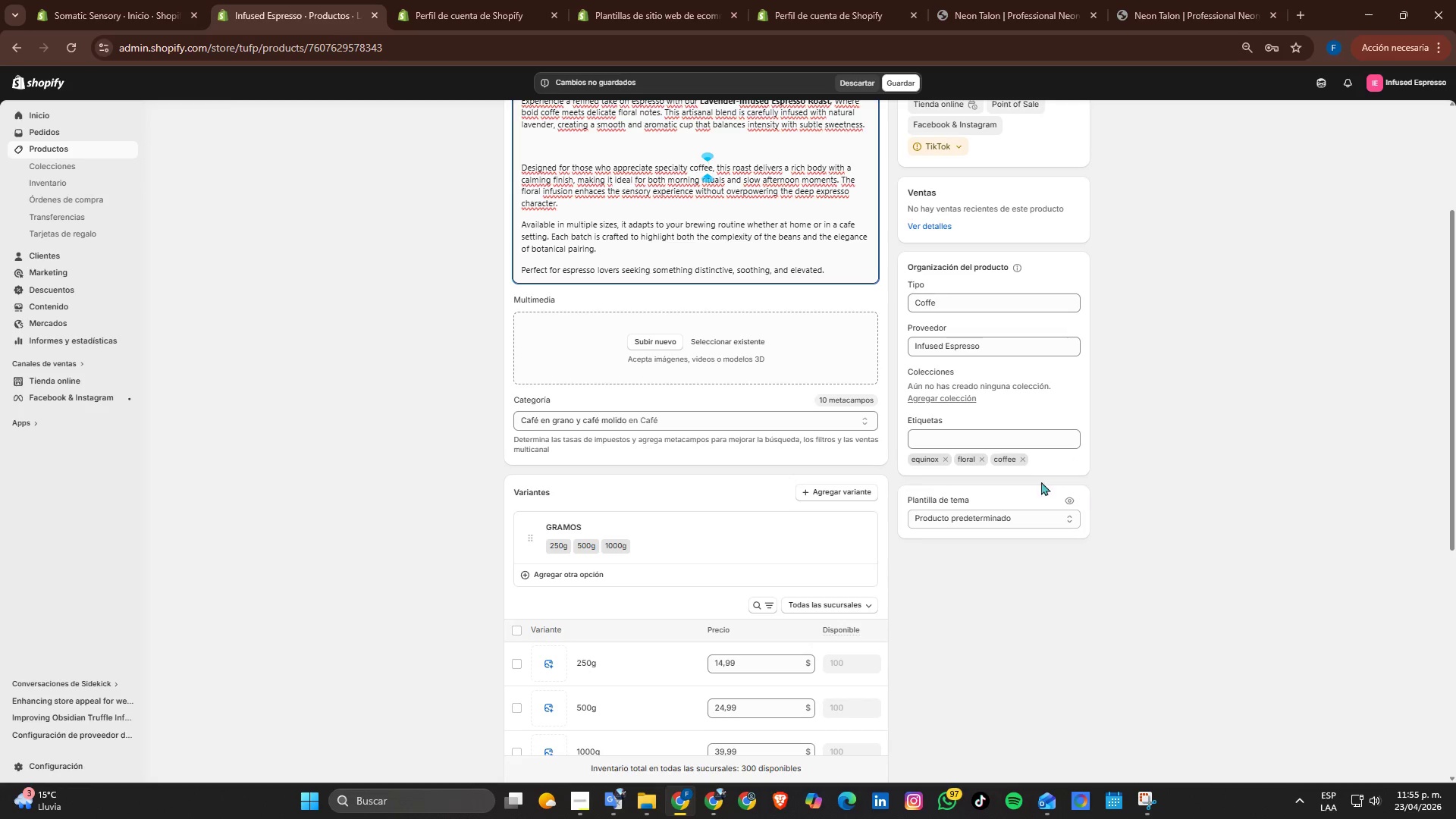 
left_click([1015, 437])
 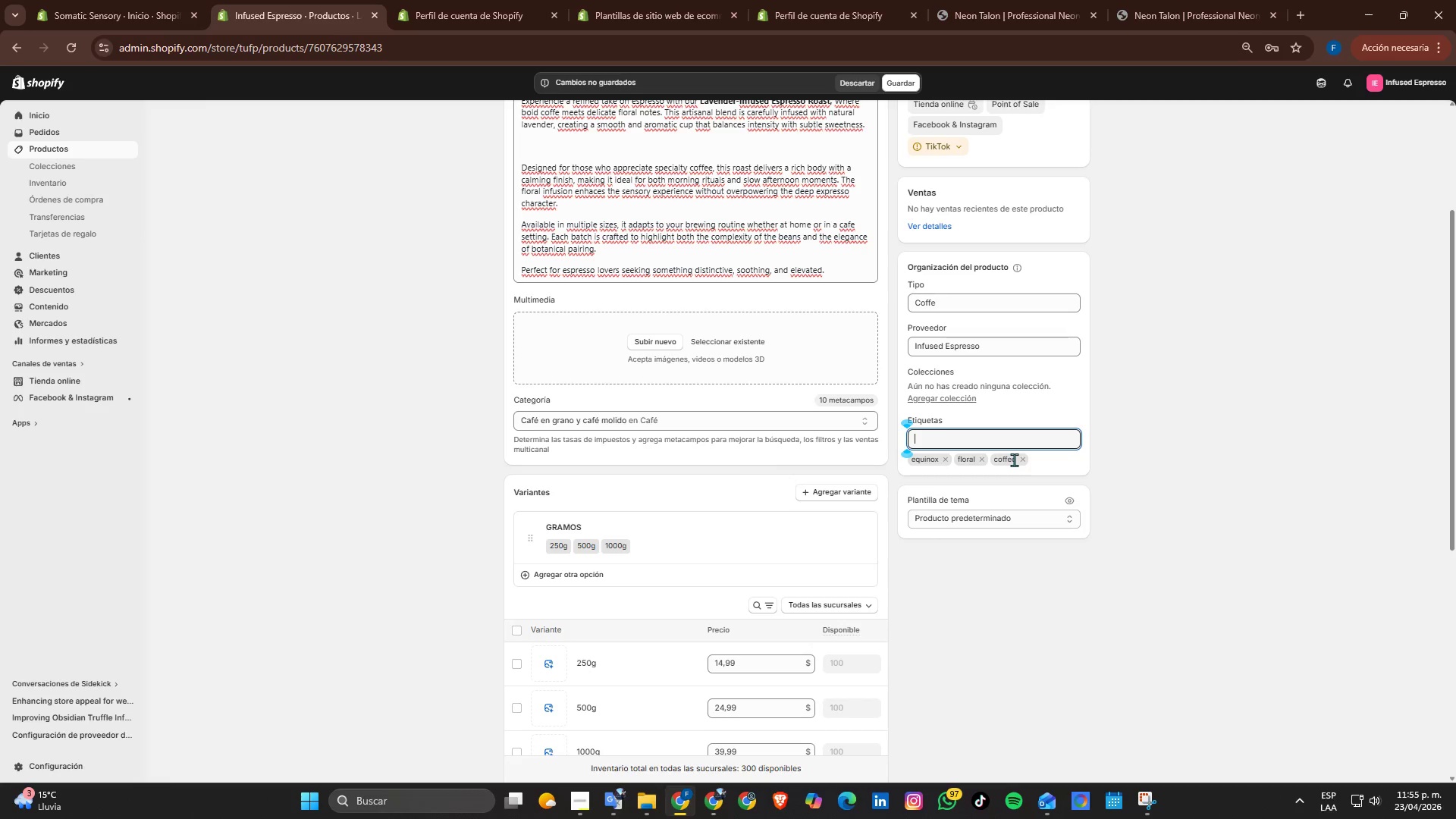 
key(E)
 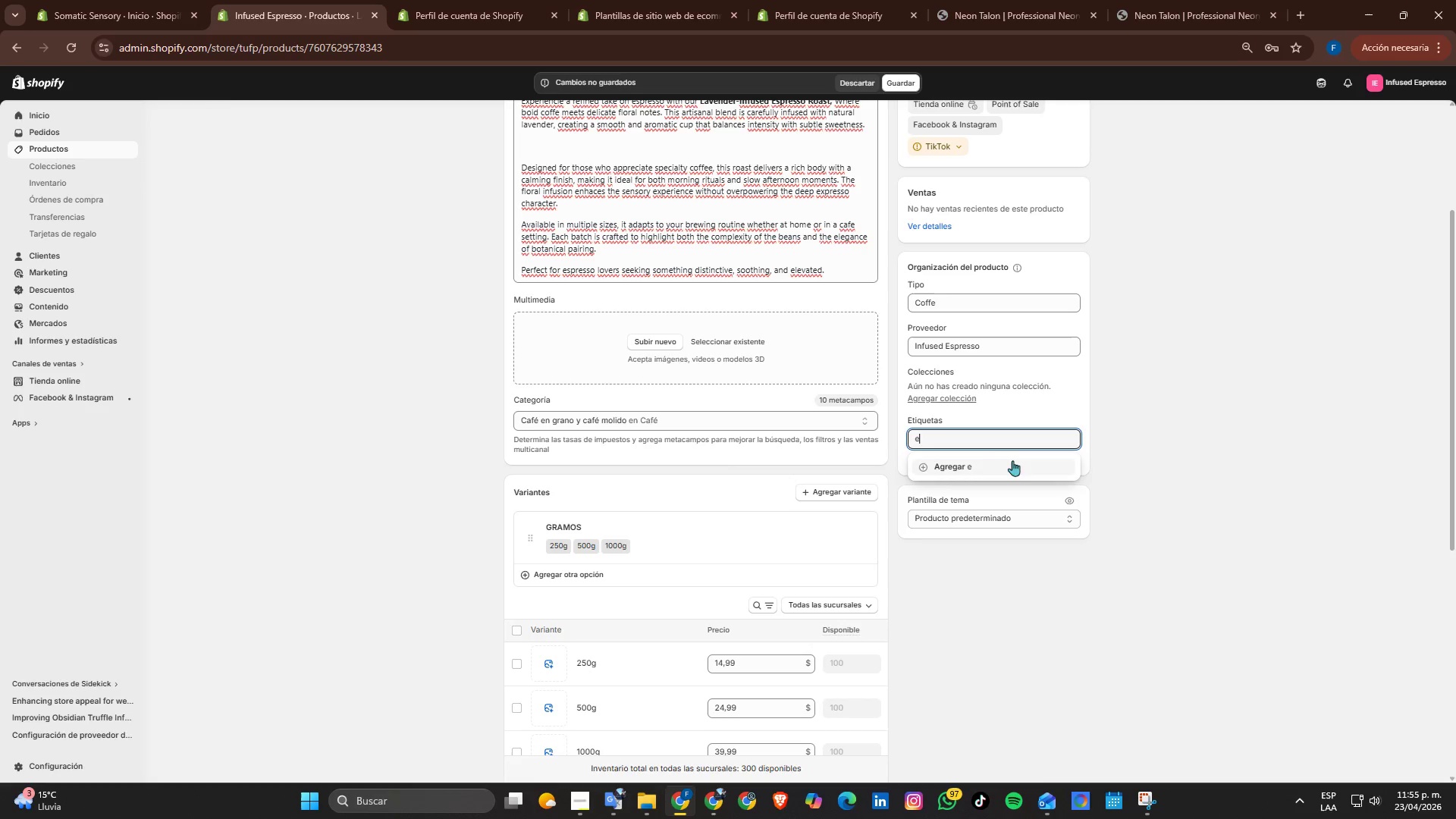 
type(spresso)
 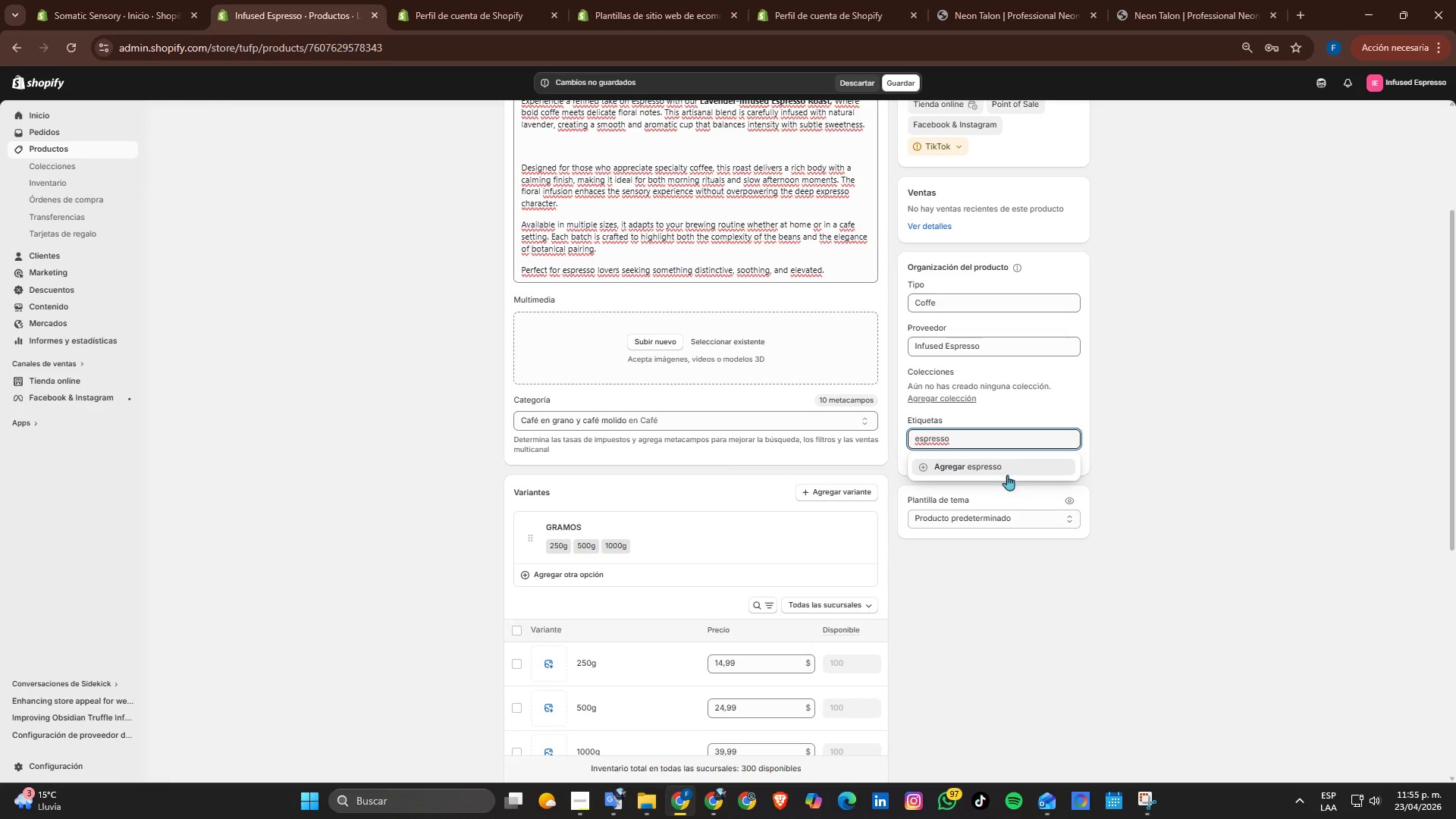 
left_click([981, 469])
 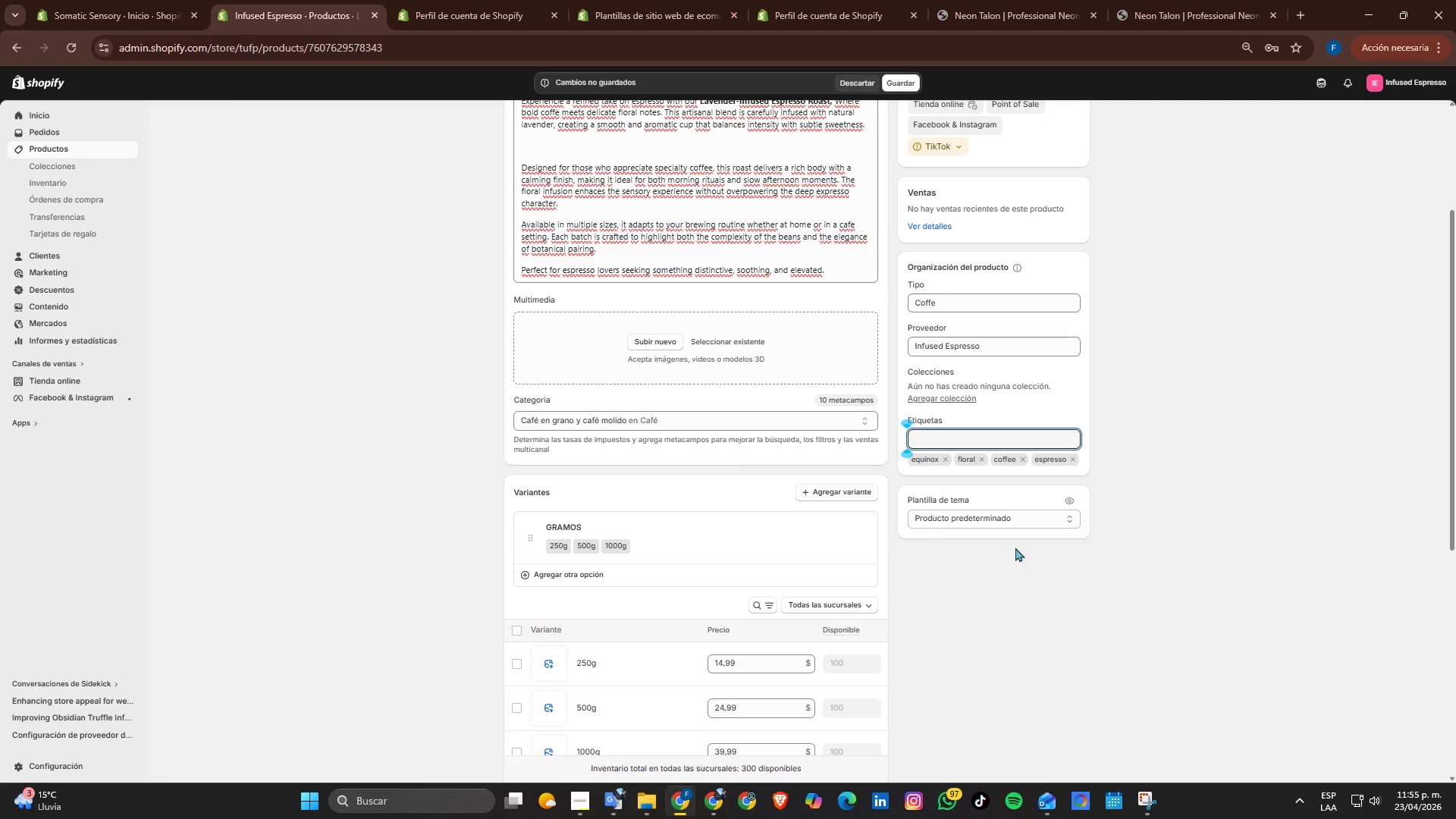 
wait(10.66)
 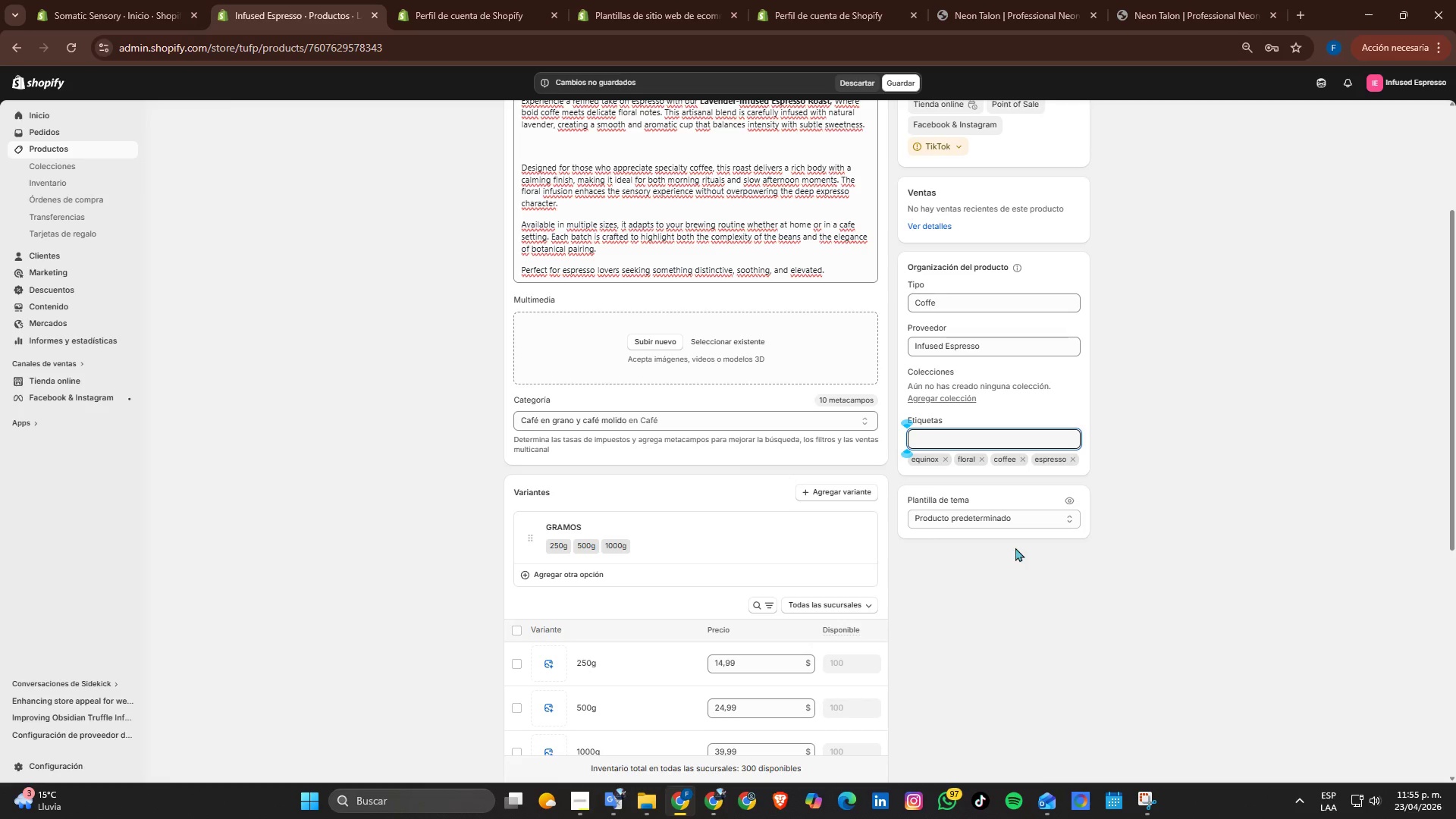 
left_click([997, 312])
 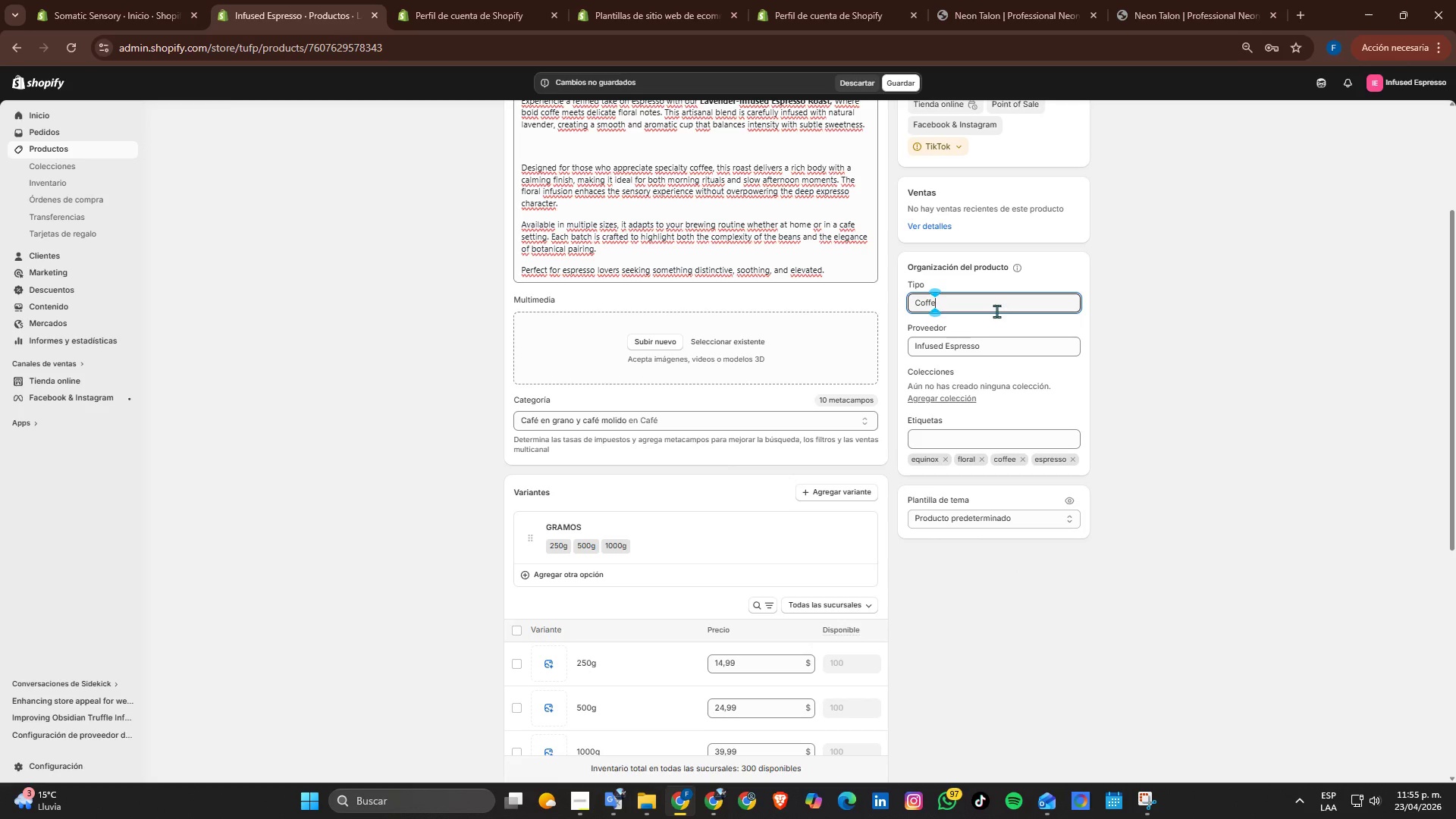 
key(E)
 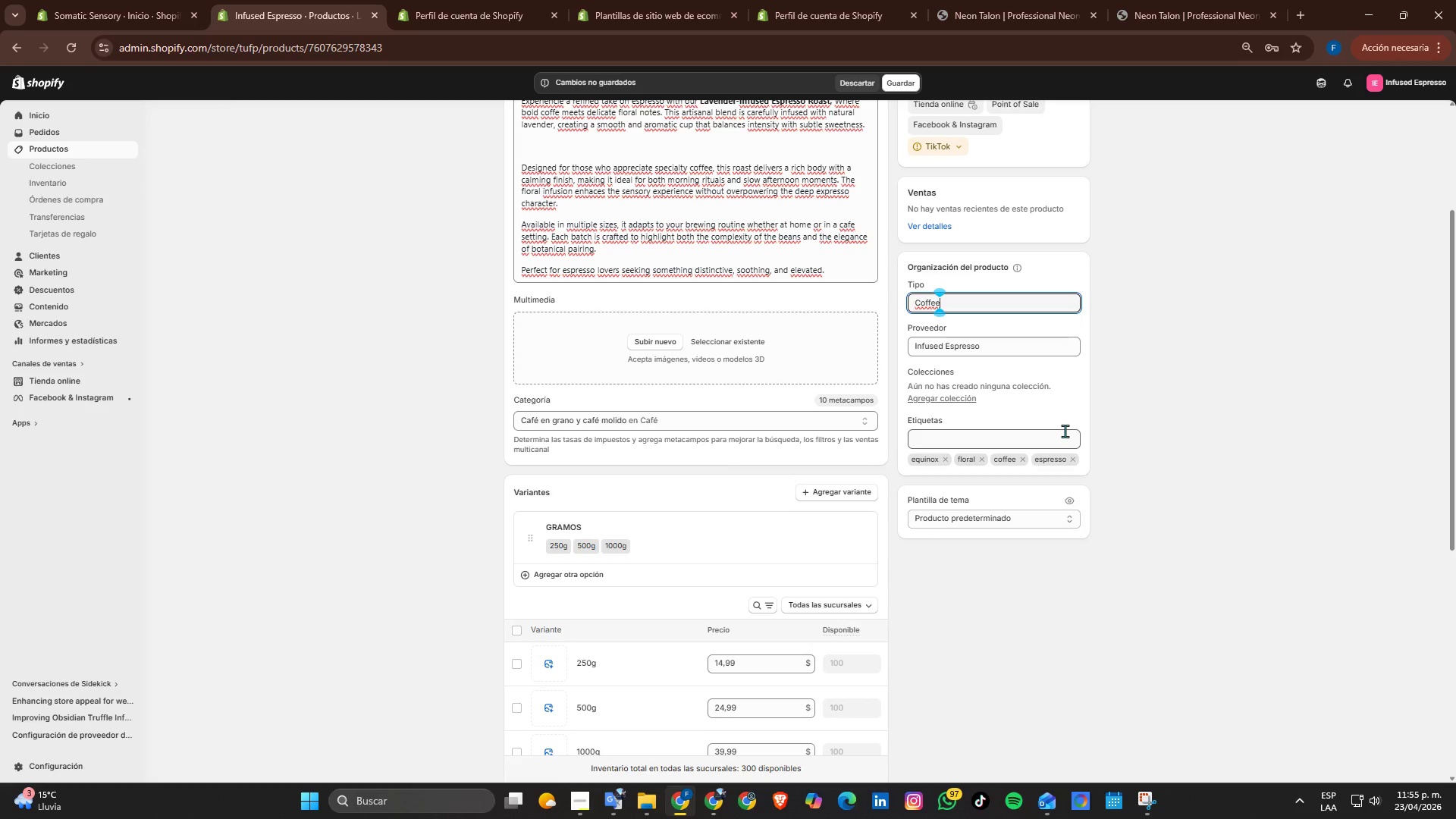 
wait(12.76)
 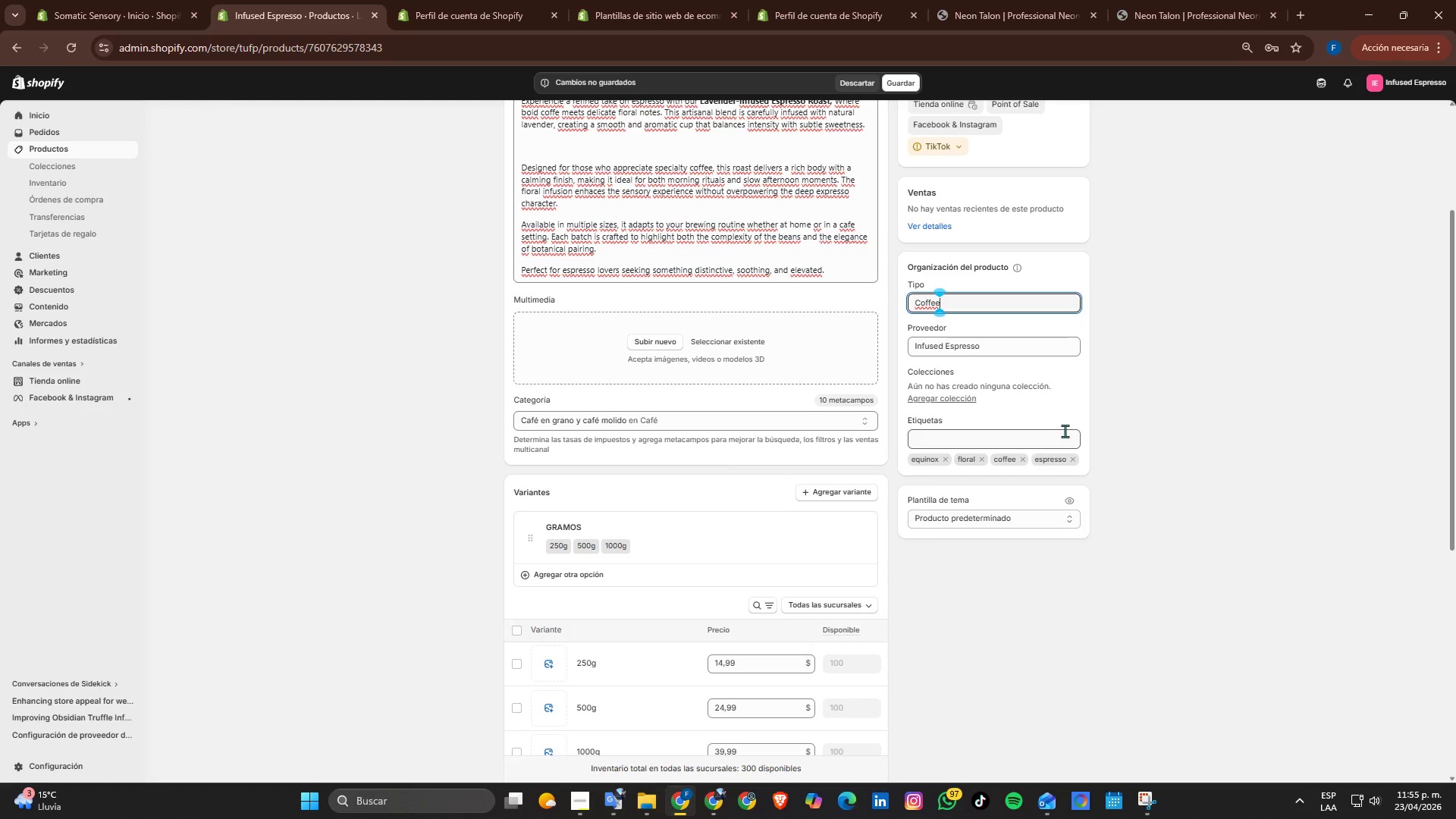 
scroll: coordinate [880, 536], scroll_direction: down, amount: 3.0
 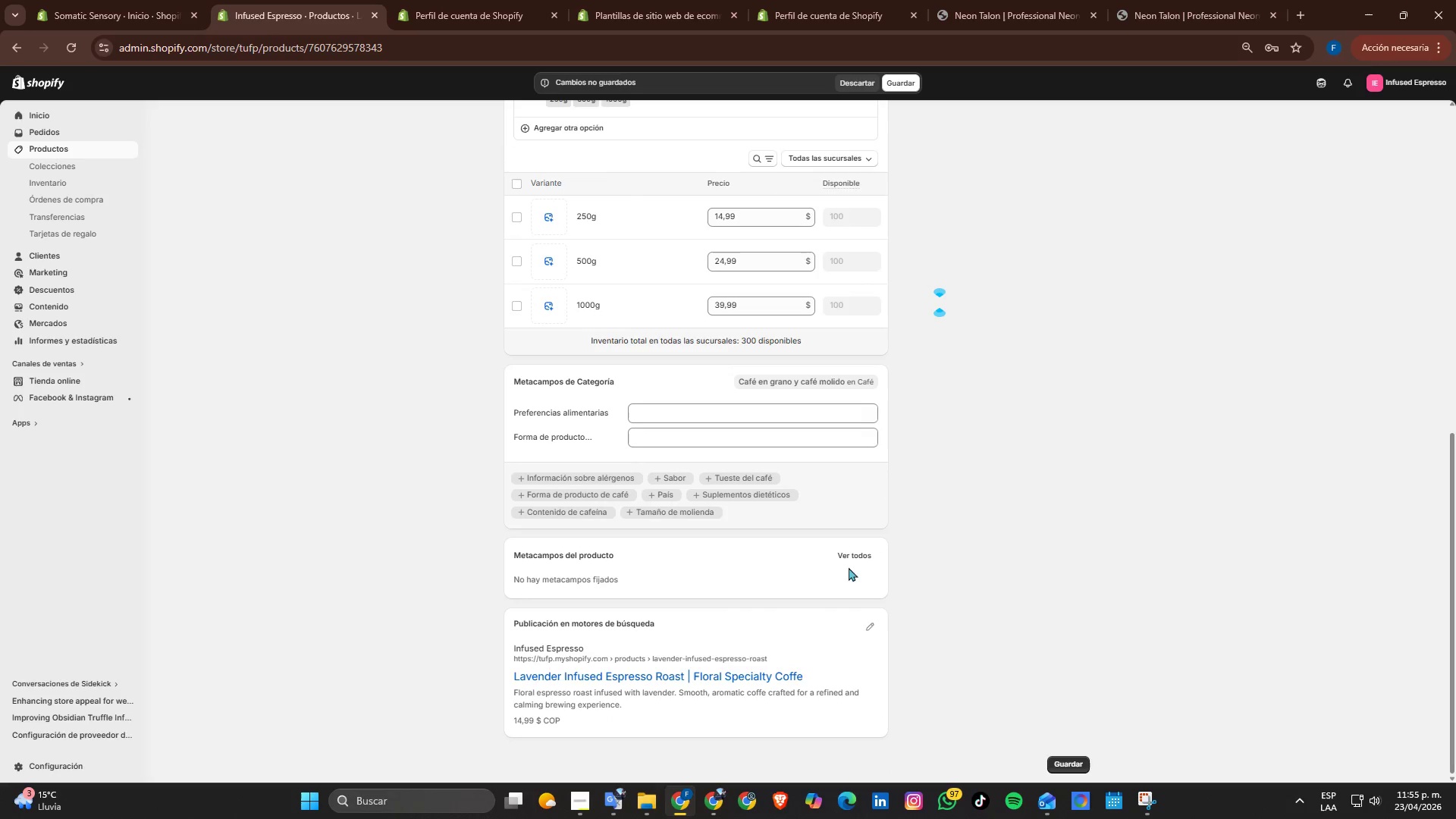 
scroll: coordinate [821, 341], scroll_direction: up, amount: 4.0
 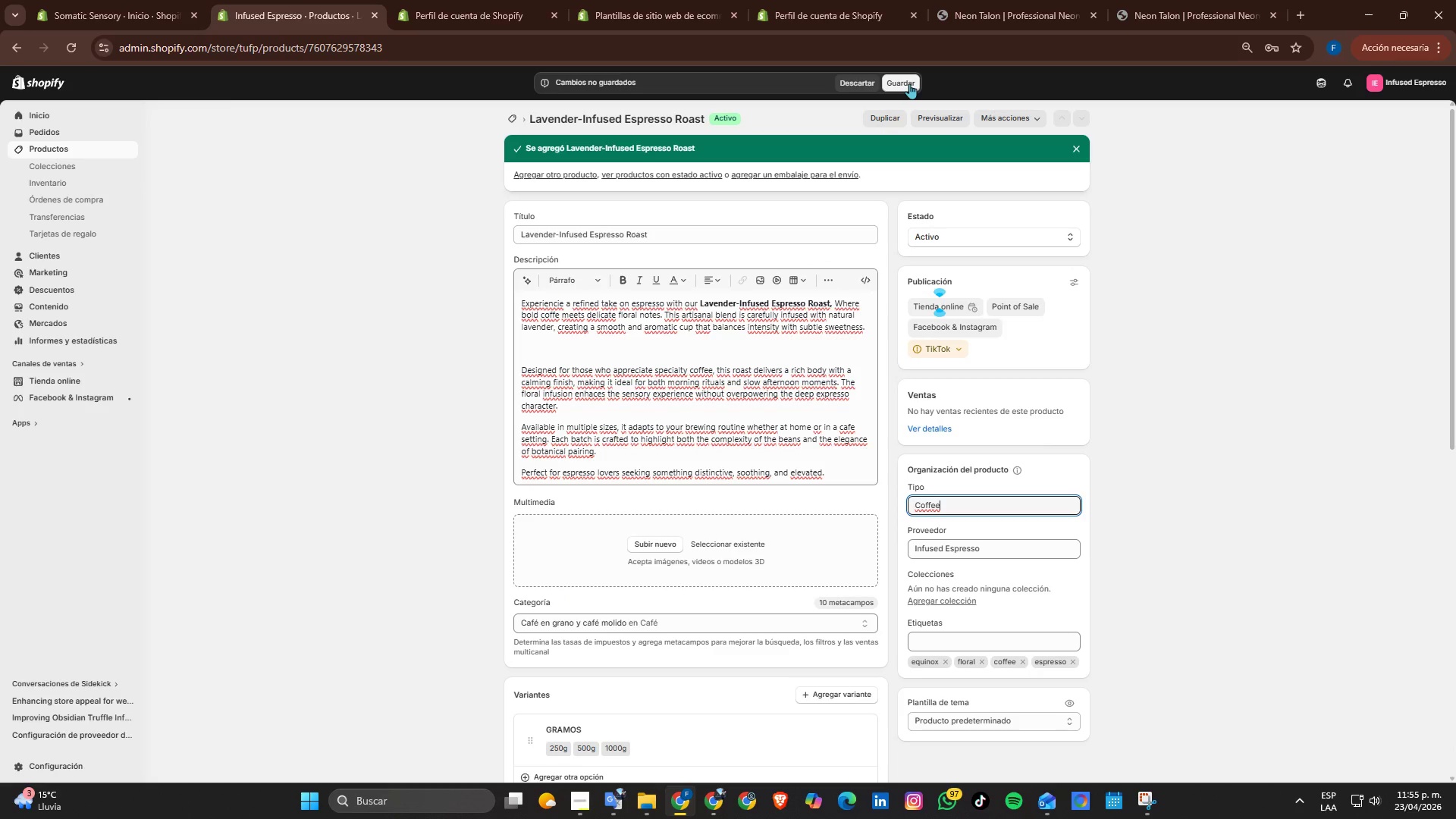 
left_click([909, 83])
 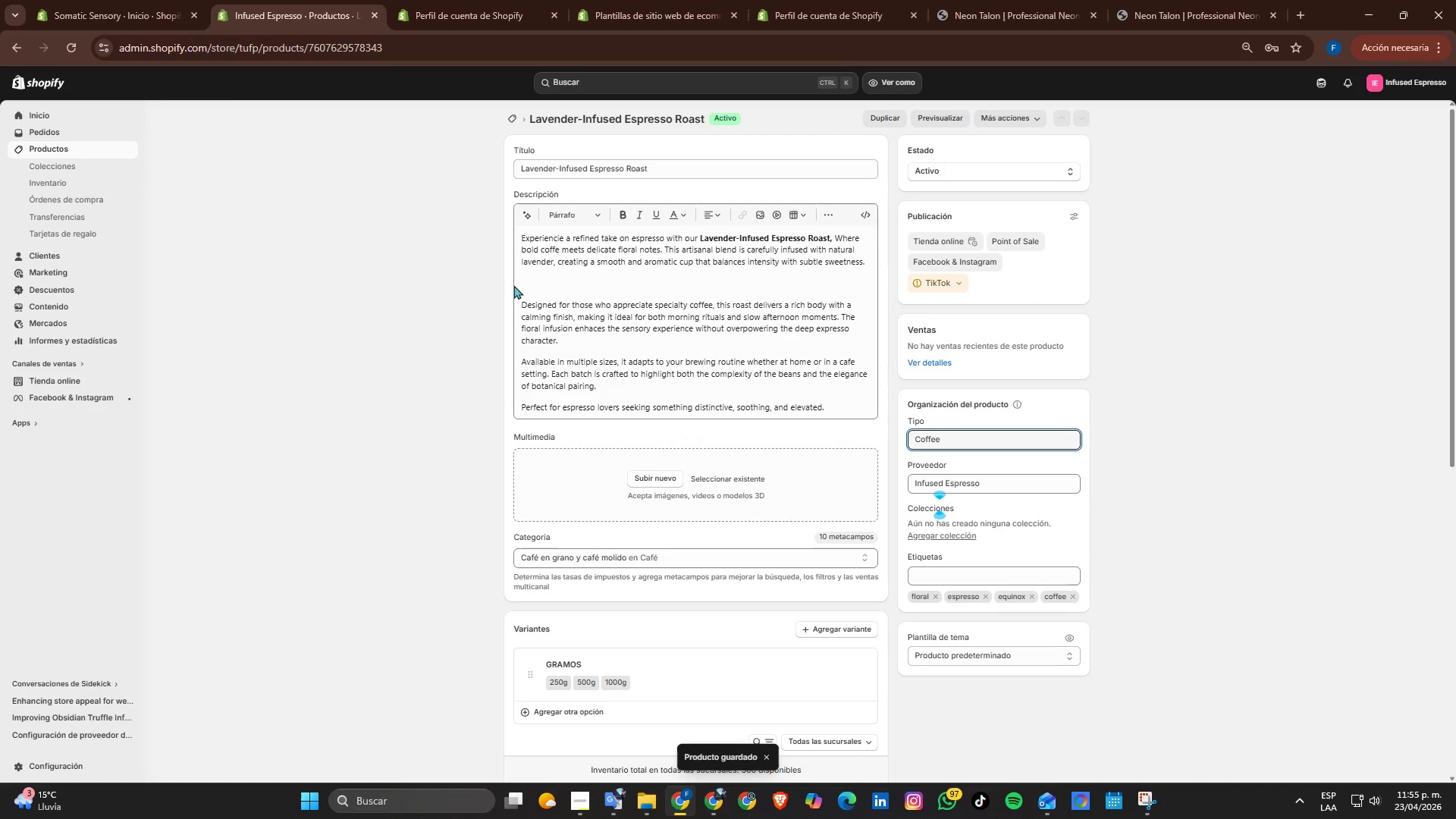 
wait(6.22)
 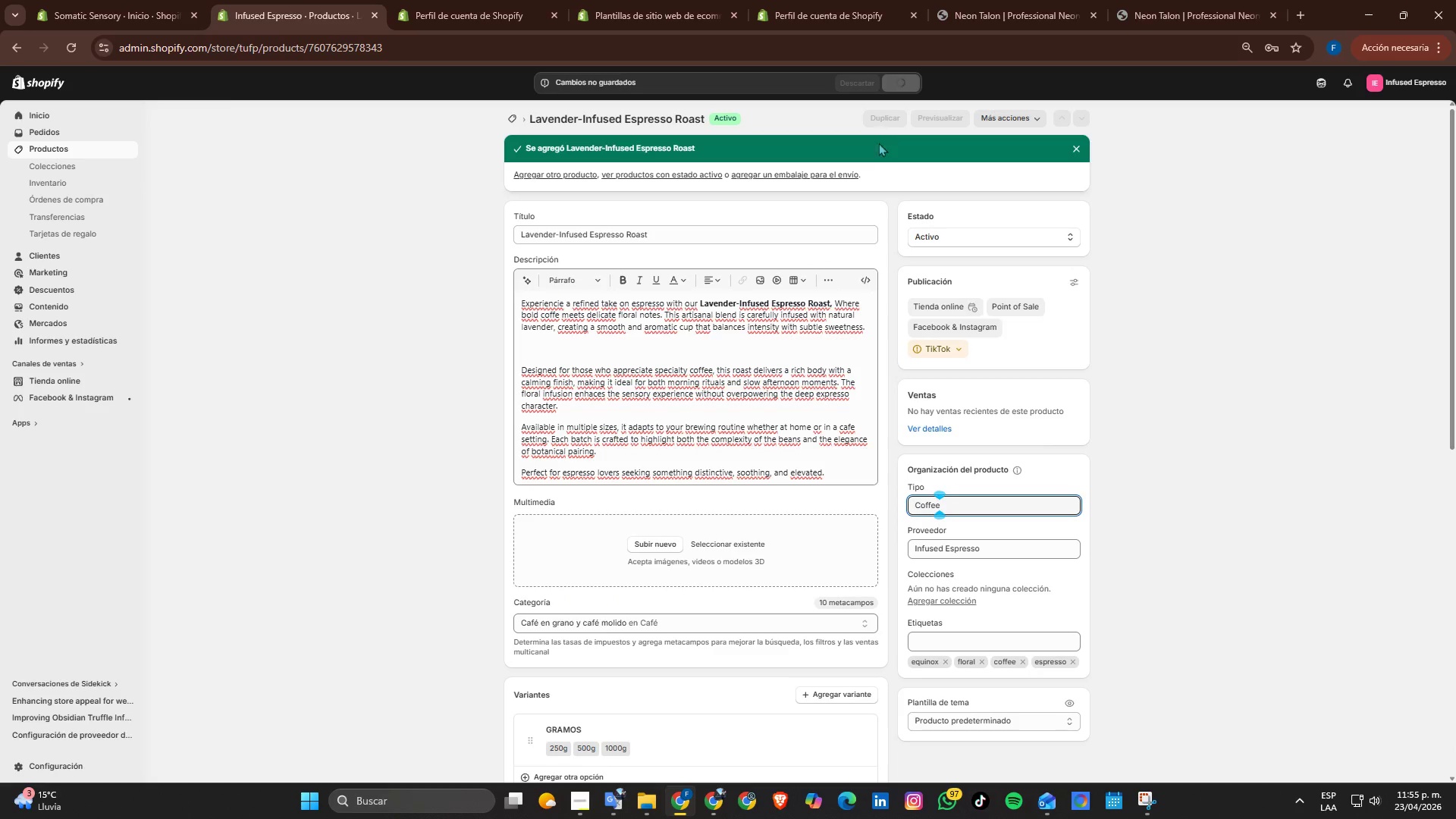 
left_click([60, 151])
 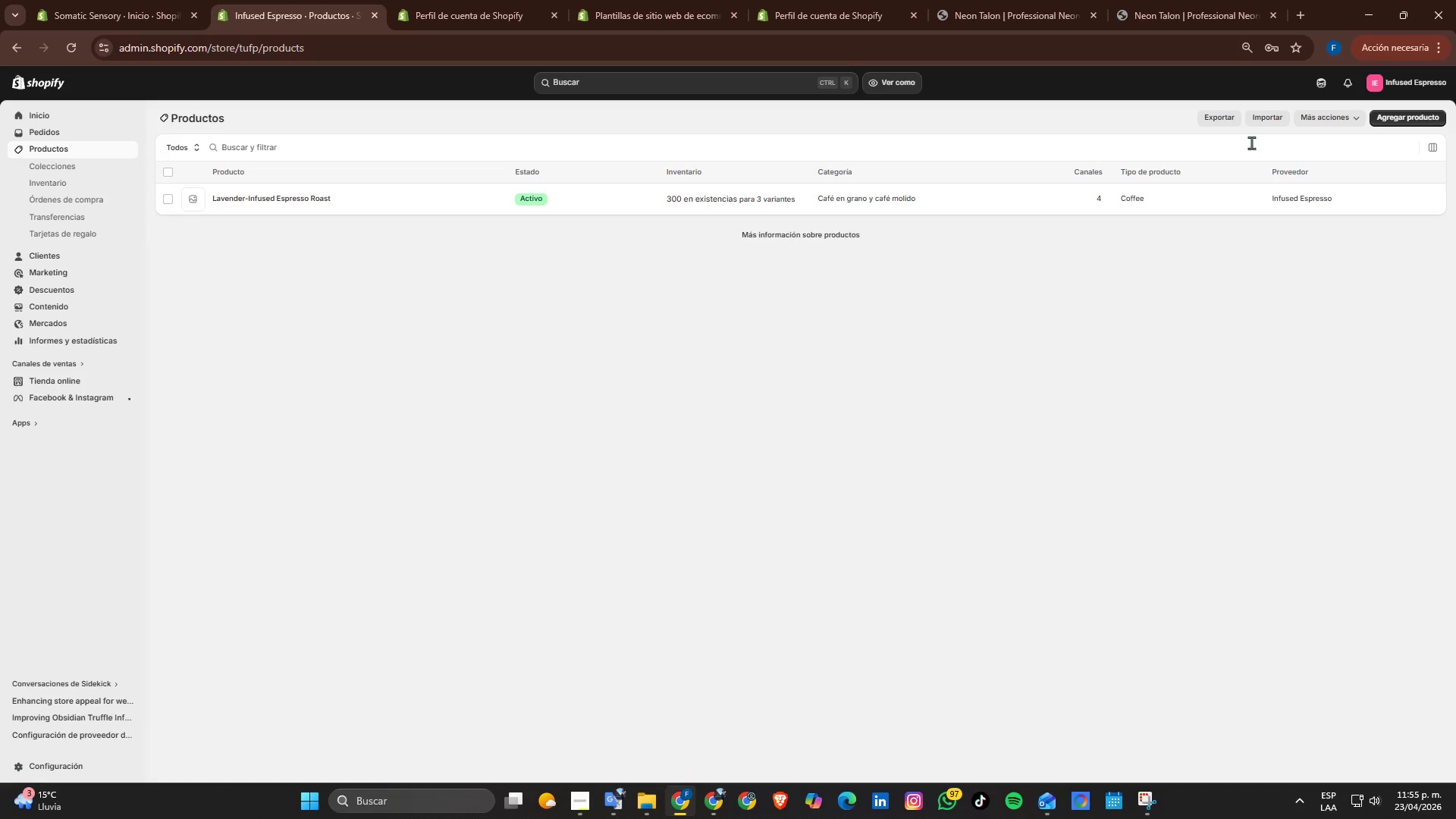 
left_click([1388, 115])
 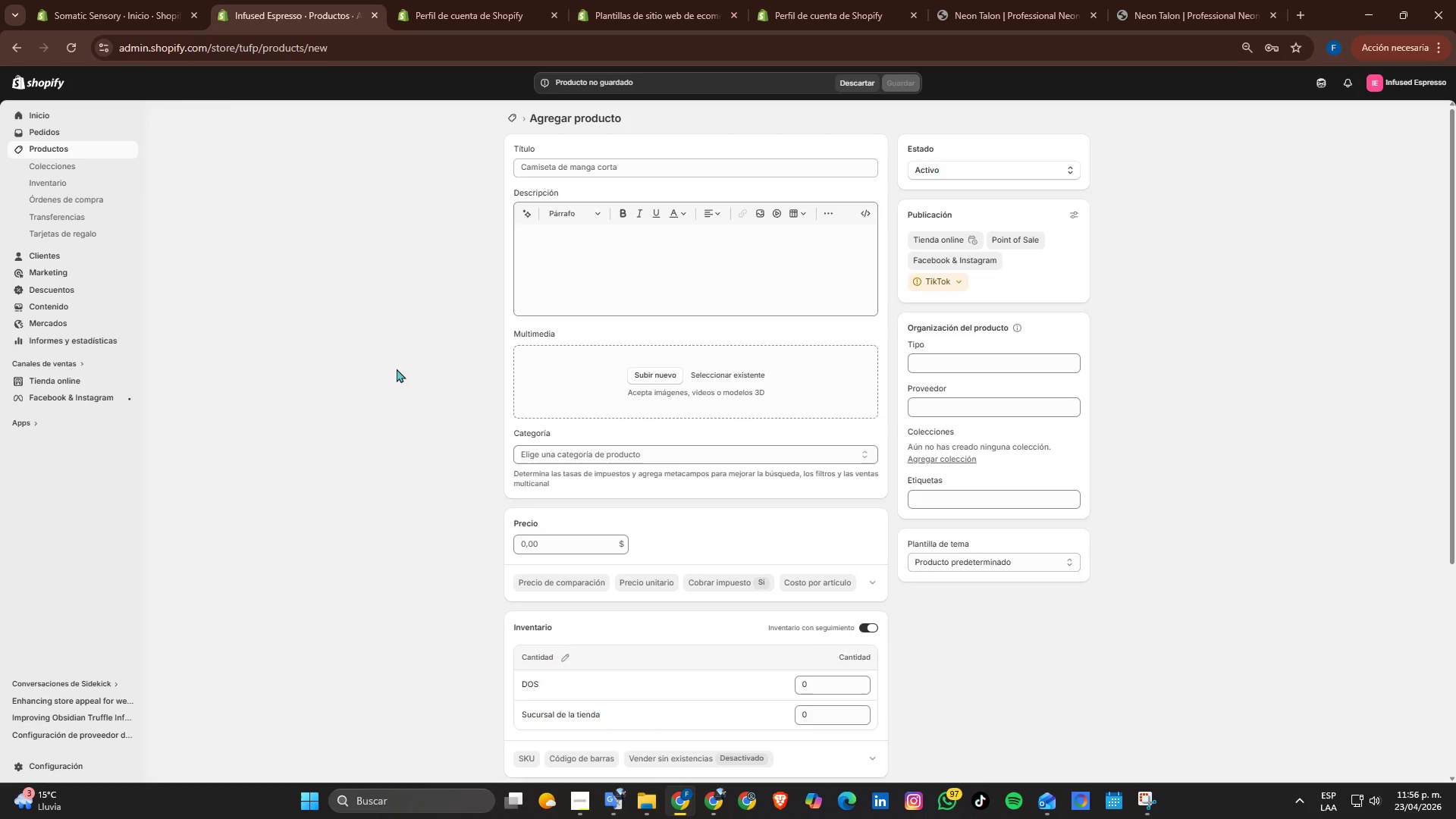 
wait(15.58)
 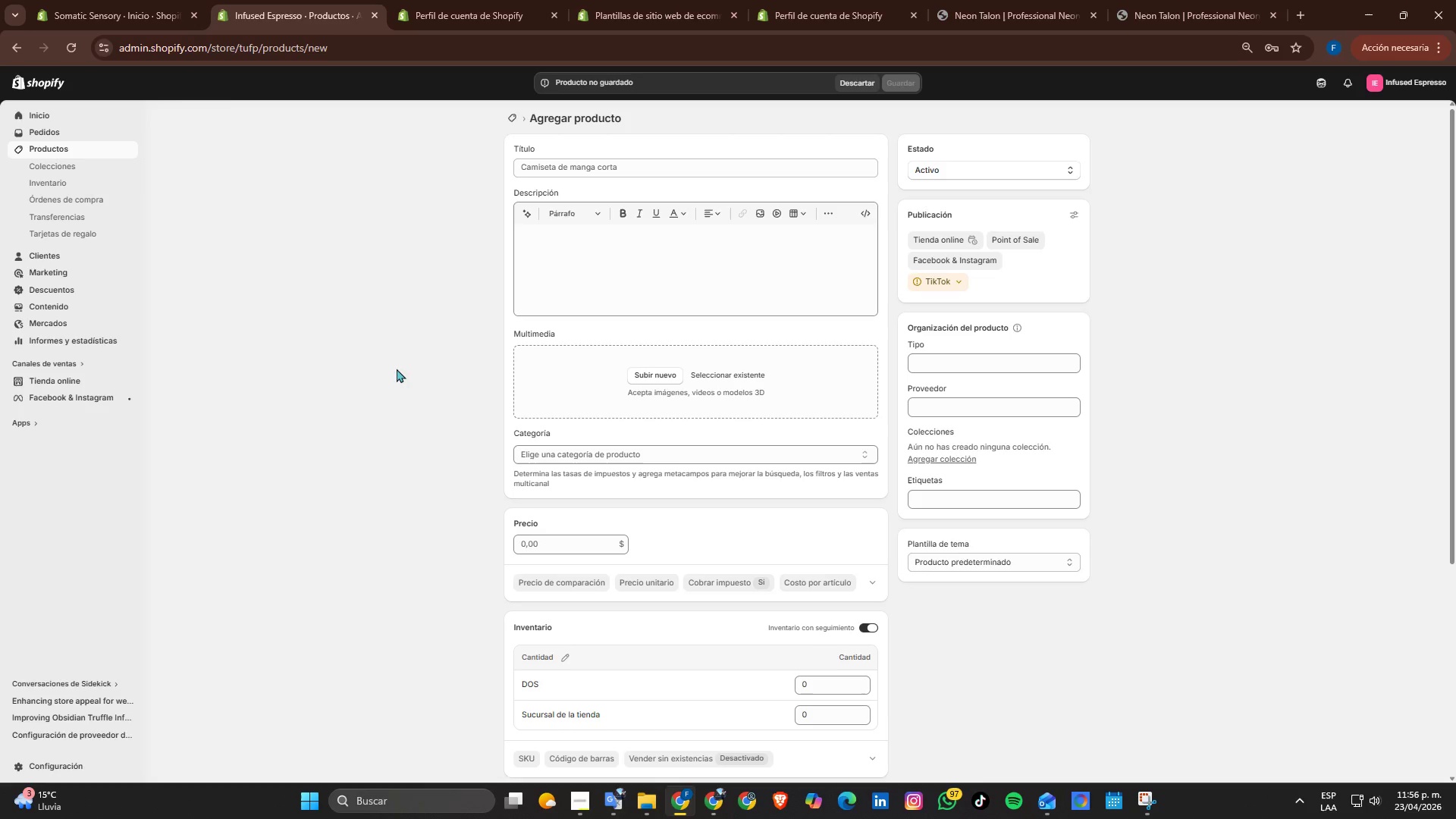 
left_click([572, 155])
 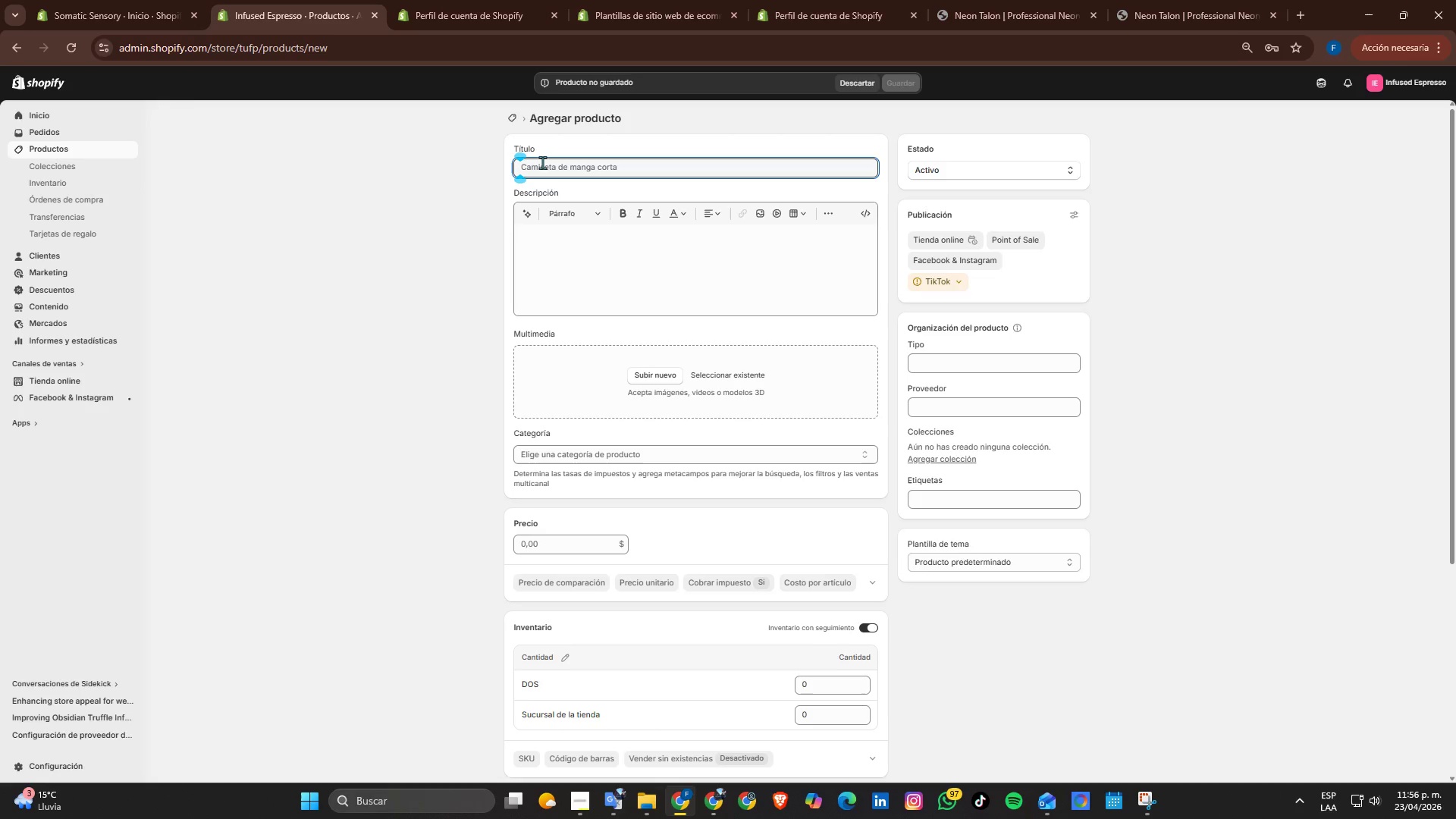 
type(Rose Petal Morning Blend)
 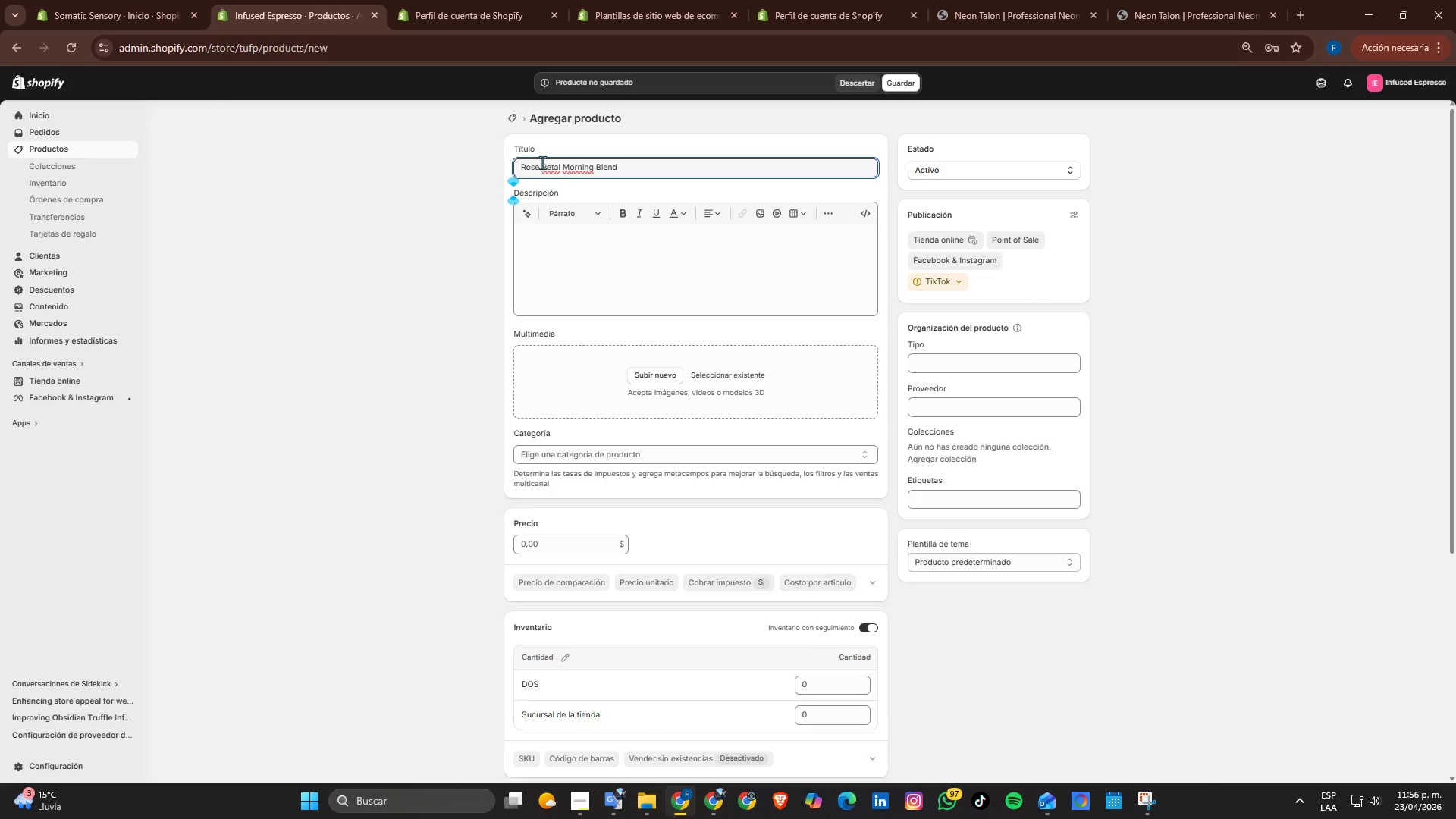 
wait(8.55)
 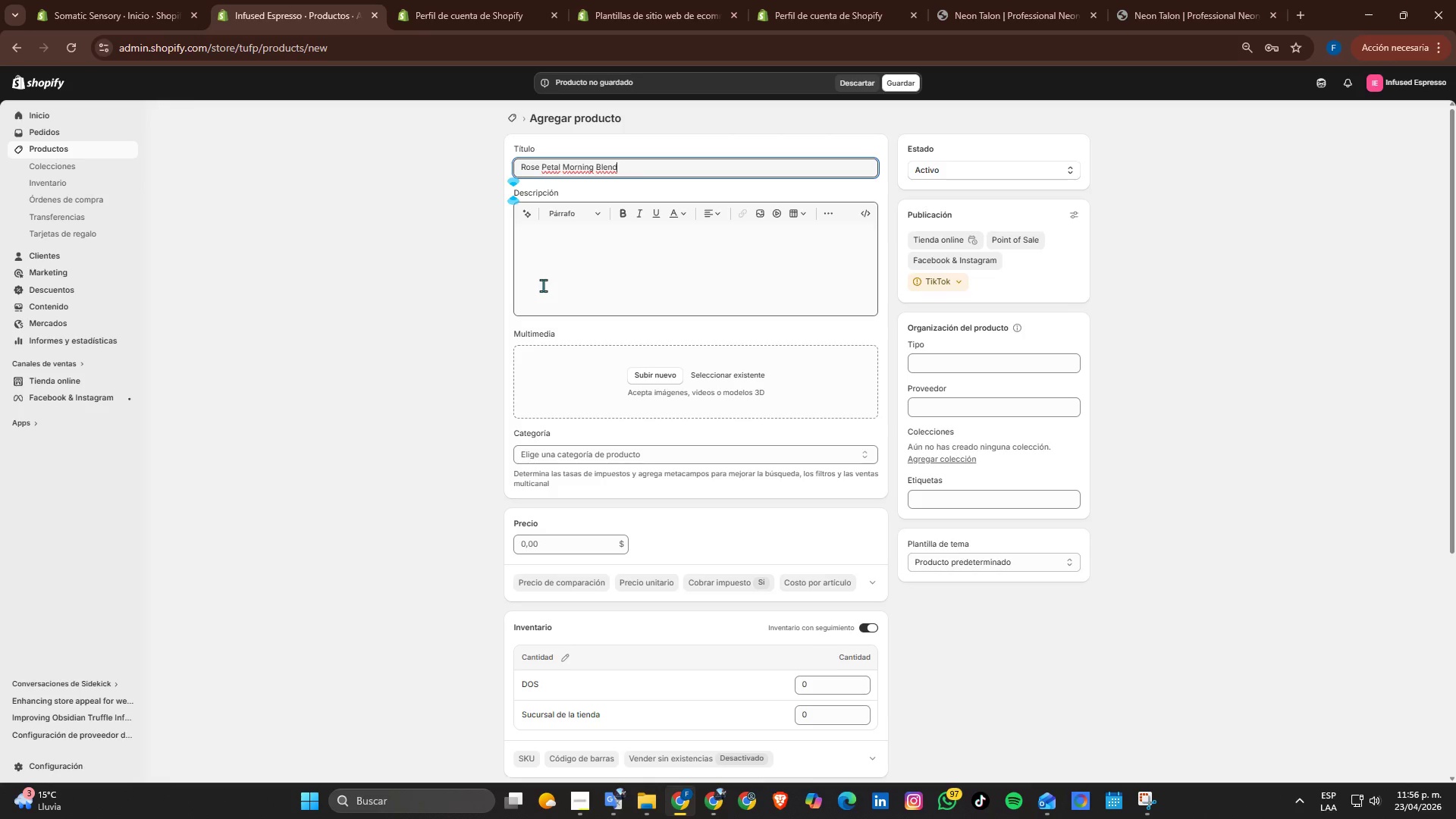 
left_click([576, 260])
 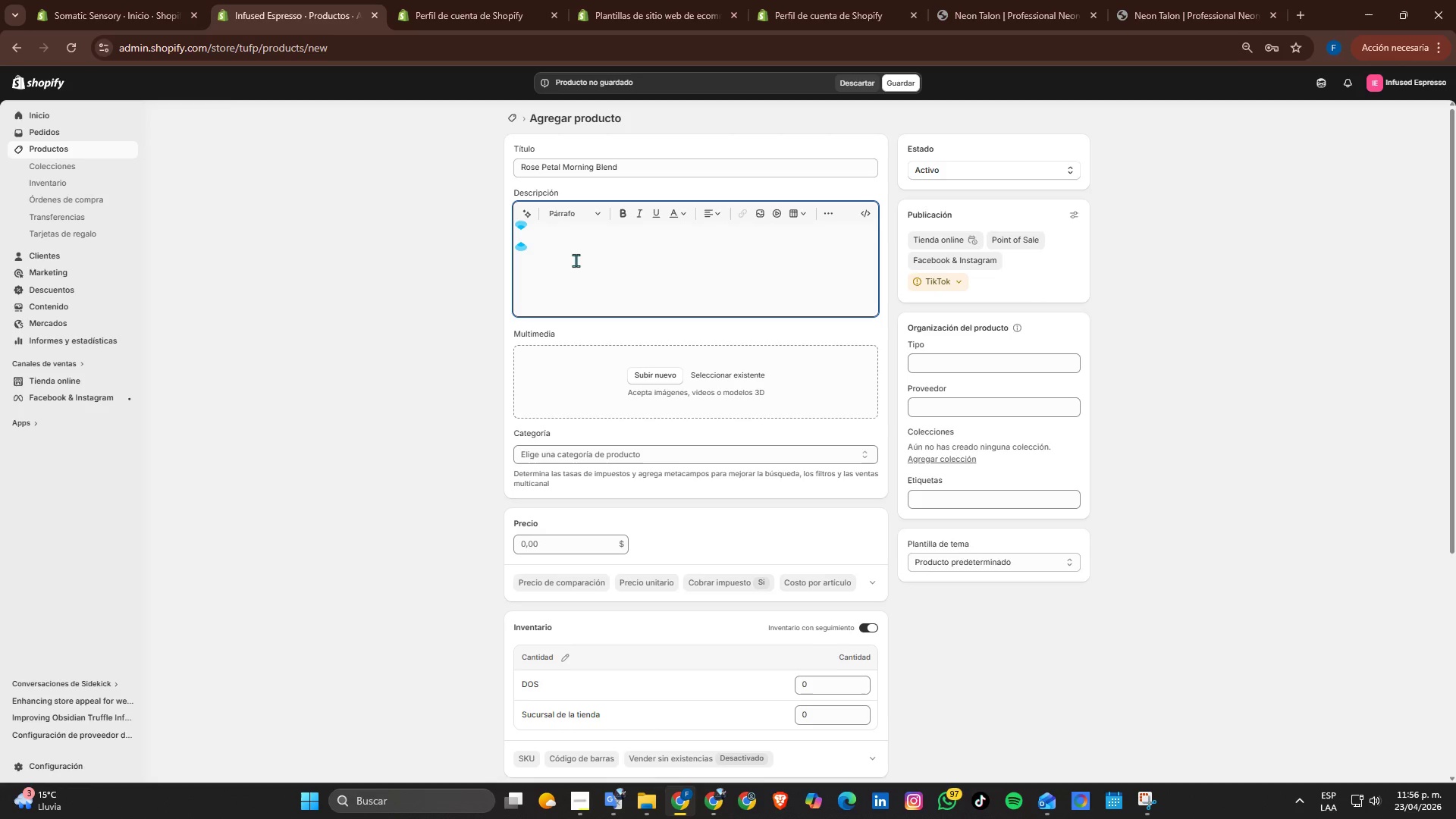 
type(Star your day with the delicate elegance of our Rose Petal Morning Blend, a light-boodied coffee craftef to bring balance and brightness yo to)
key(Backspace)
key(Backspace)
type(your morning routine.  Infused with subtle rose petal nots, this blend offer)
 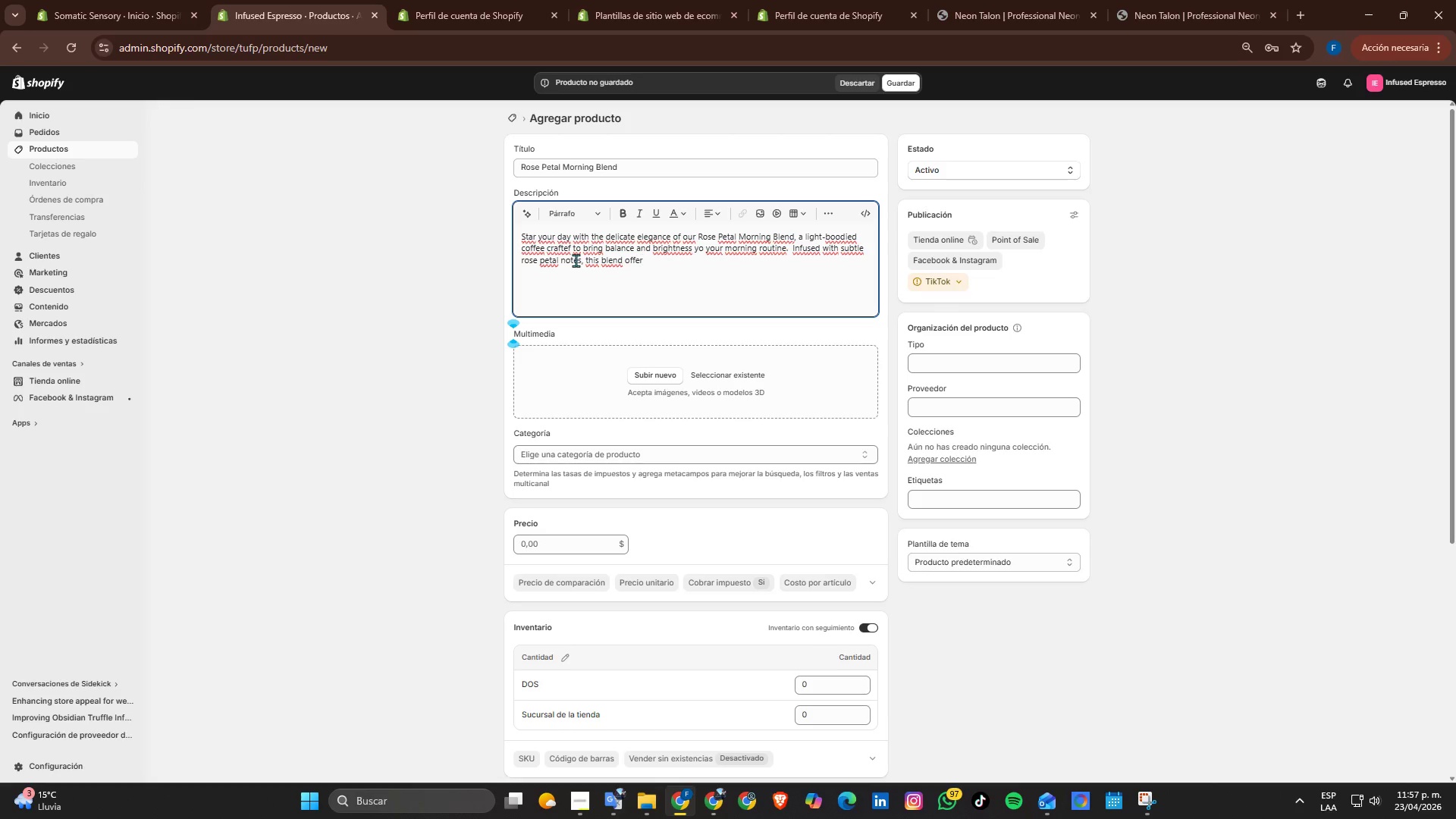 
type(s a smooth, aromati)
 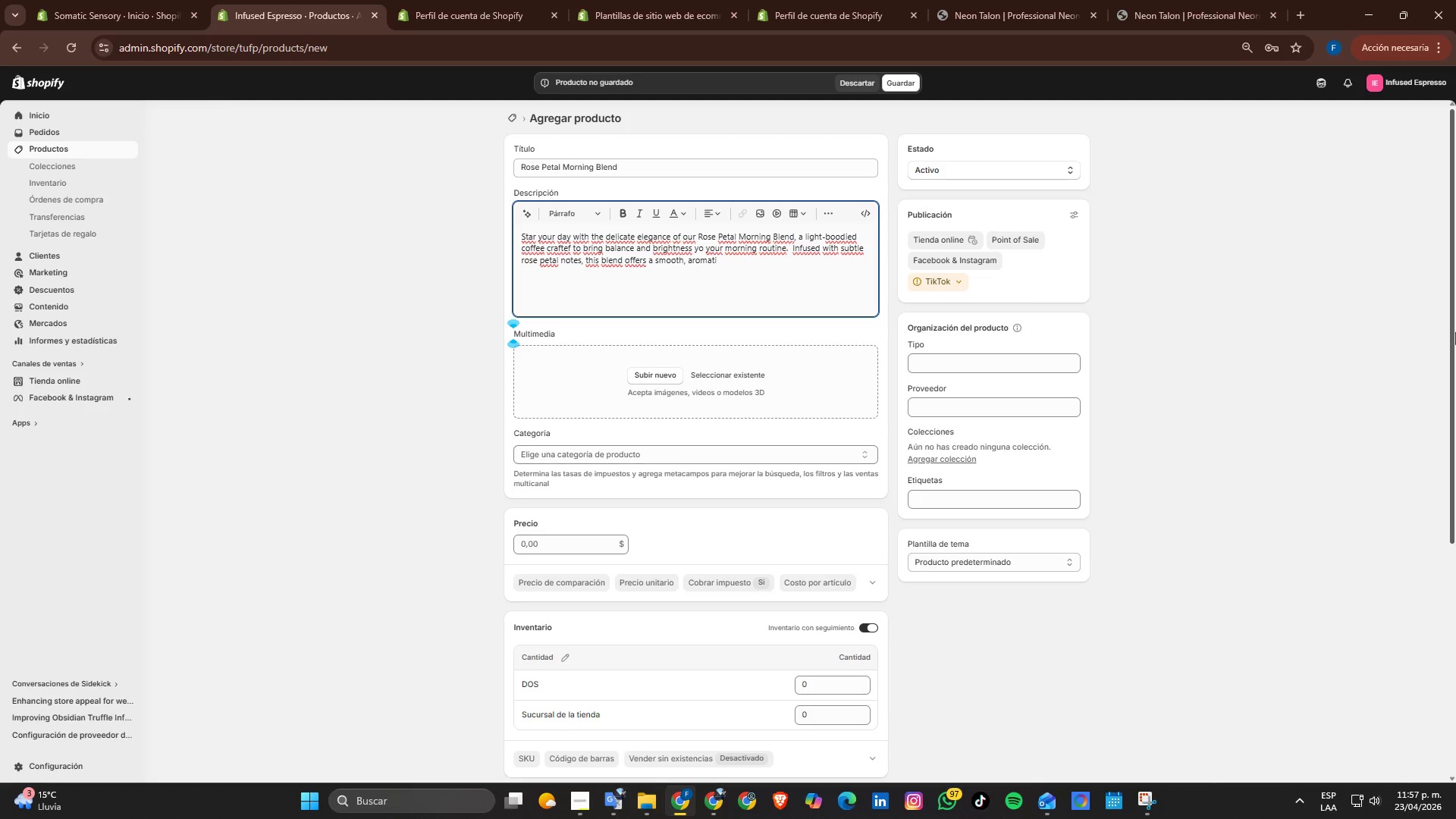 
type(c profile )
key(Backspace)
type( with a naturally sof )
 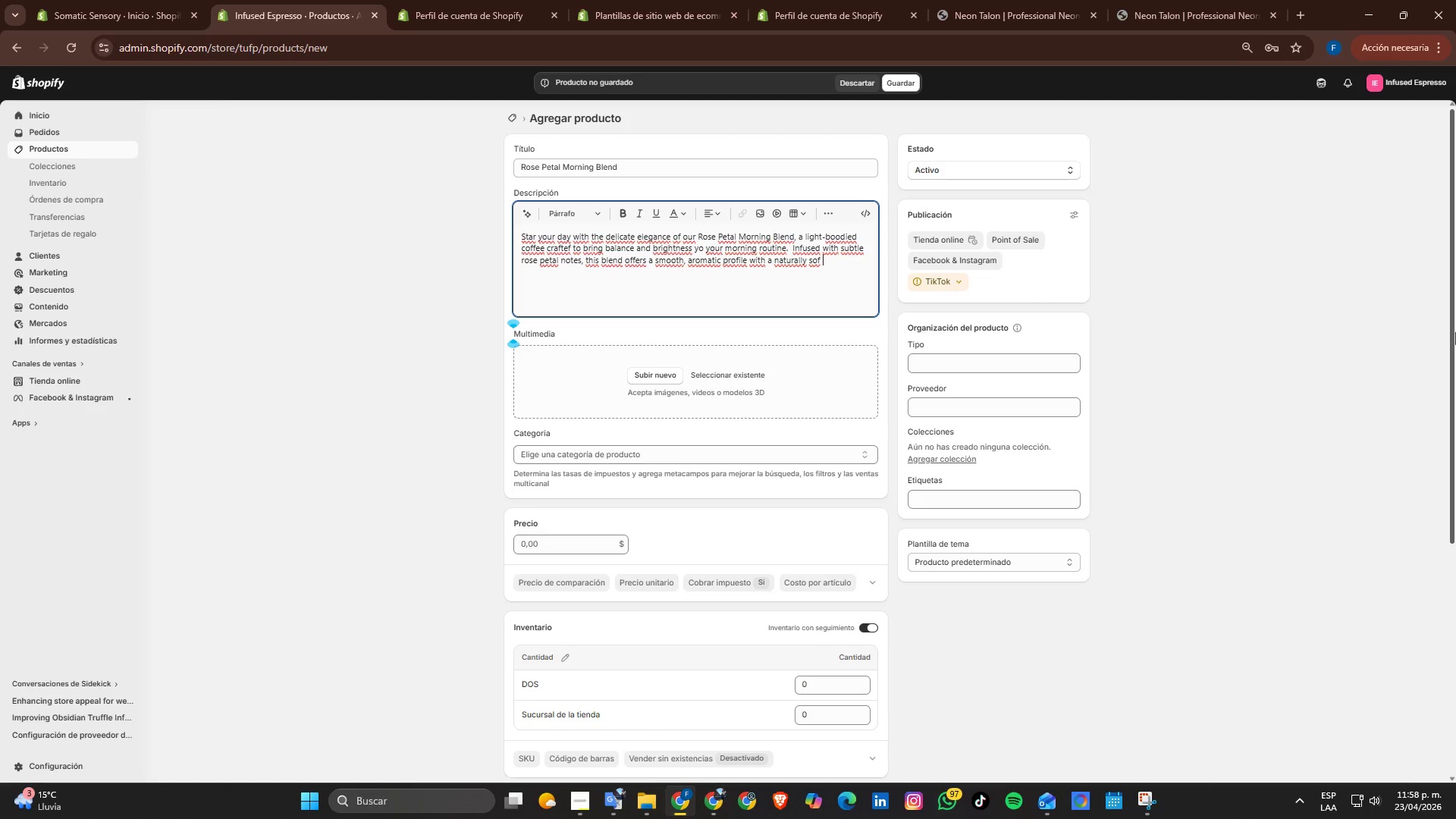 
wait(6.11)
 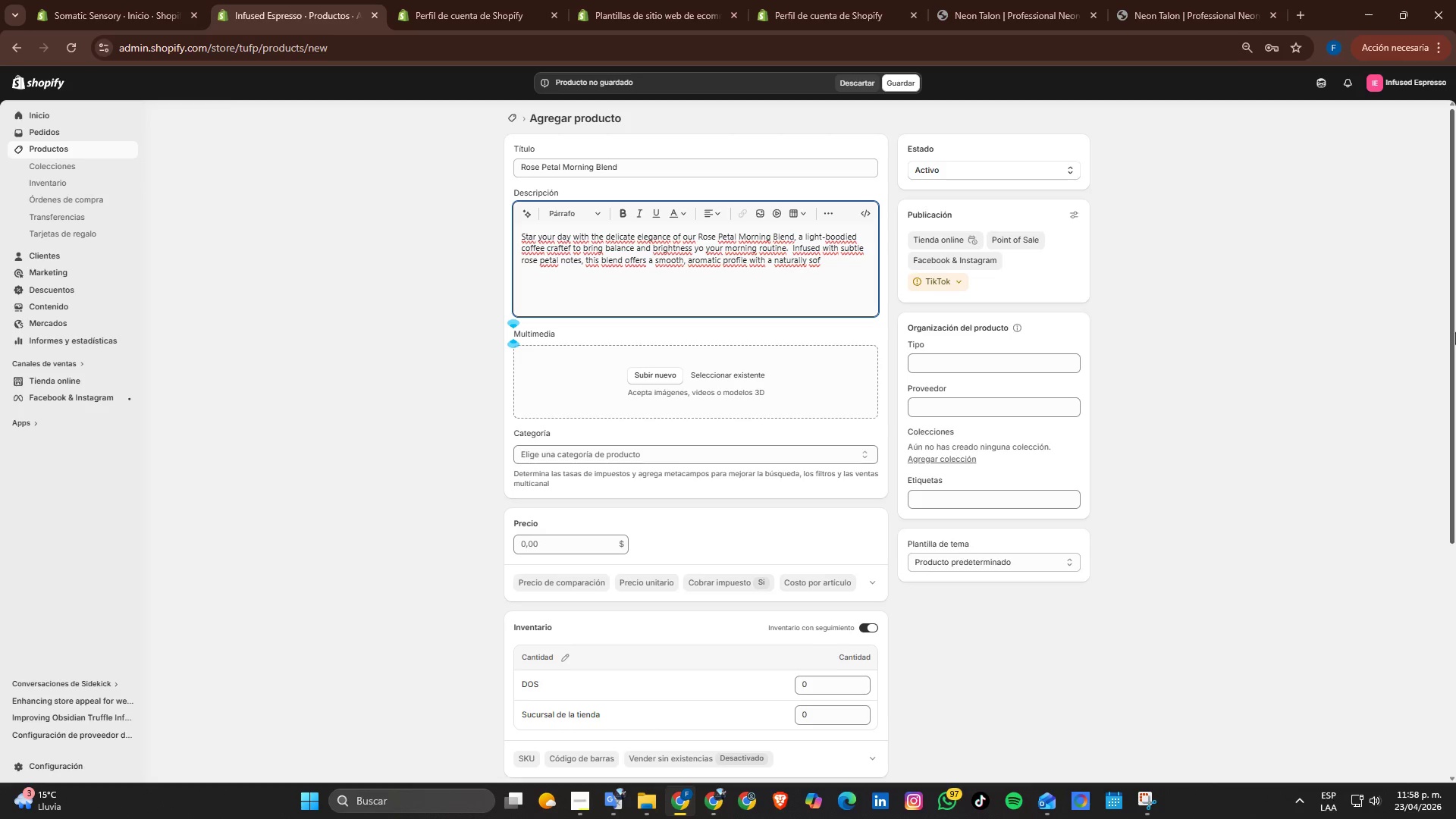 
key(Backspace)
type(t finish.)
 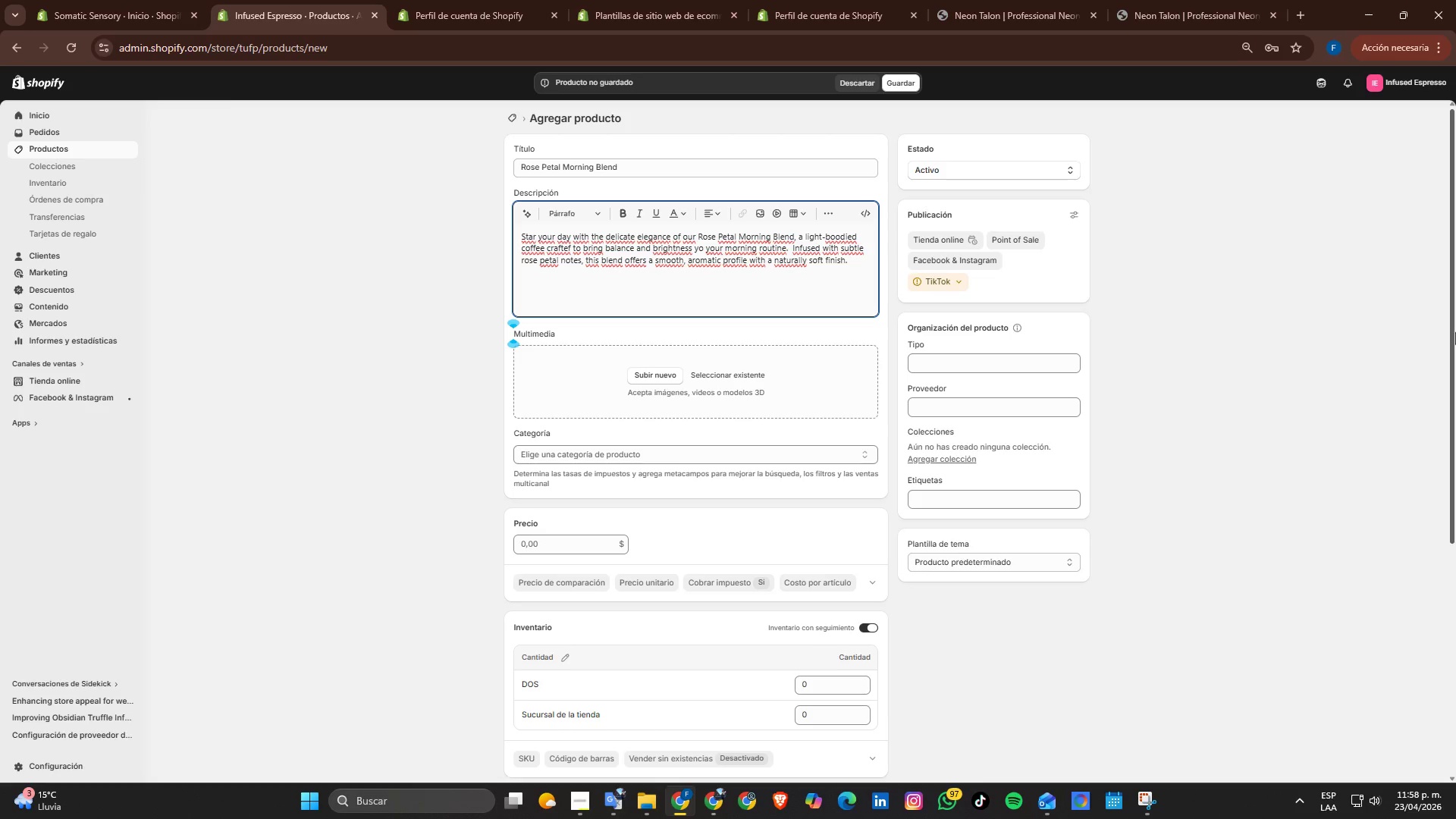 
key(Enter)
 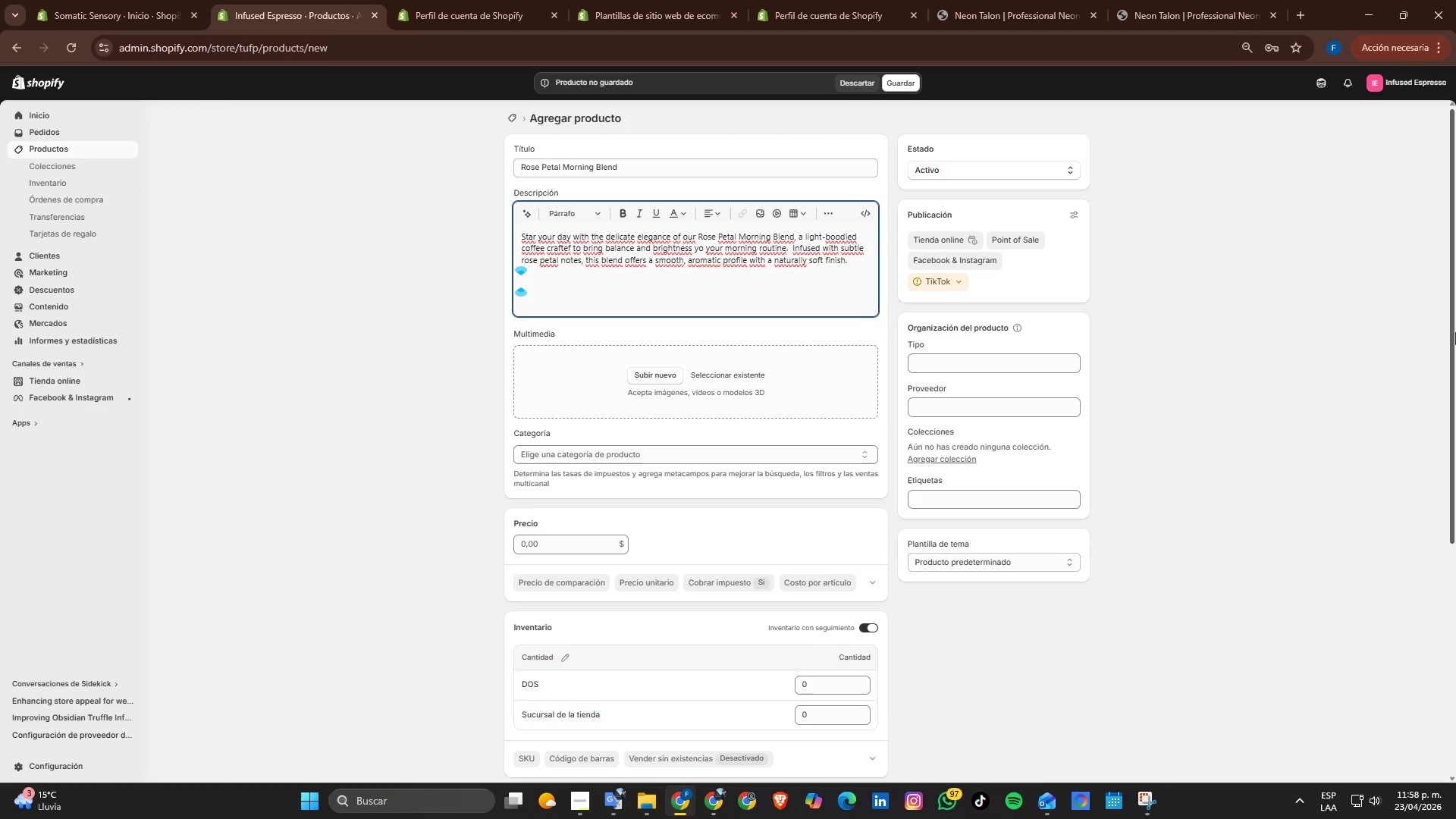 
key(Enter)
 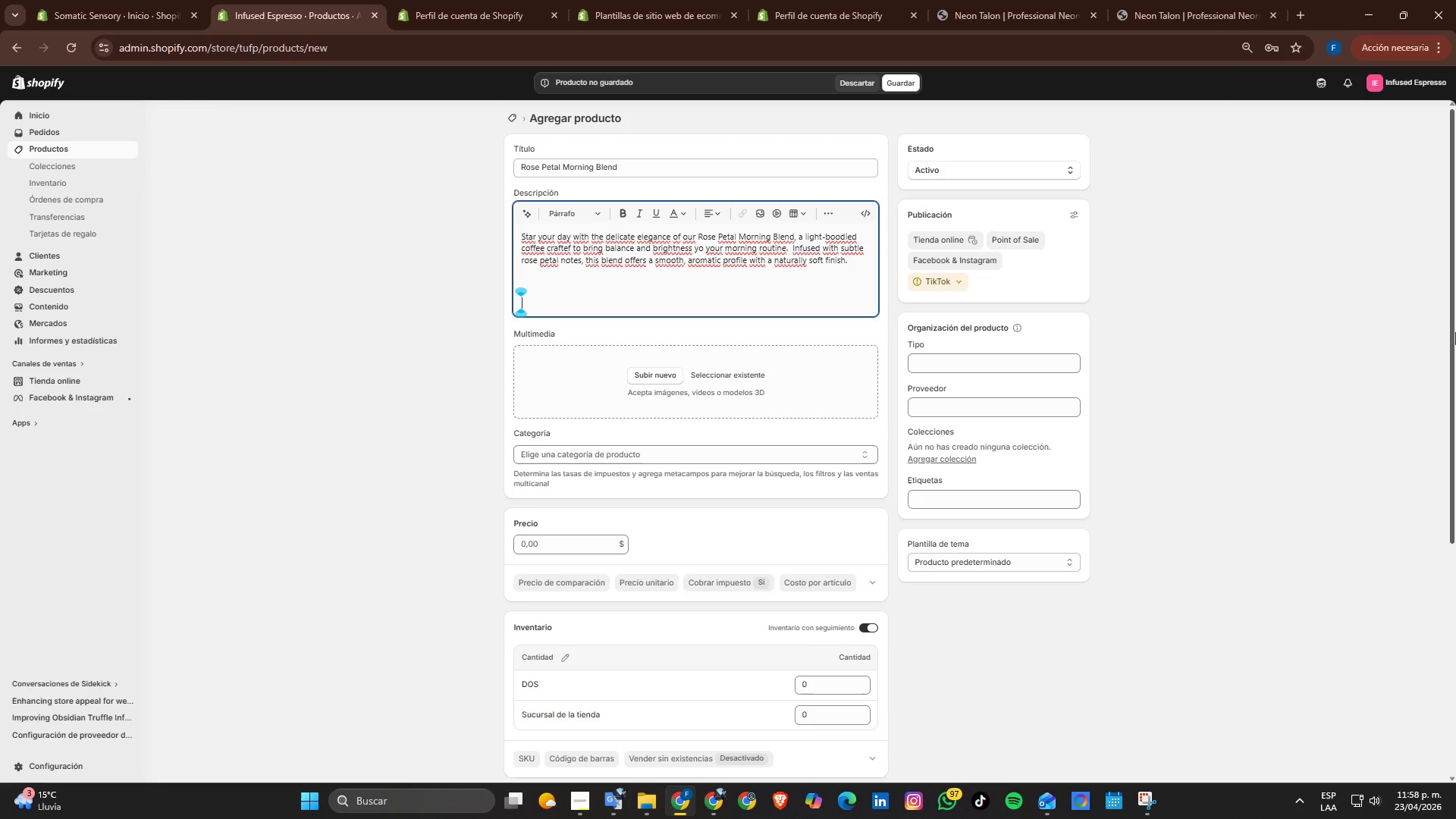 
wait(8.12)
 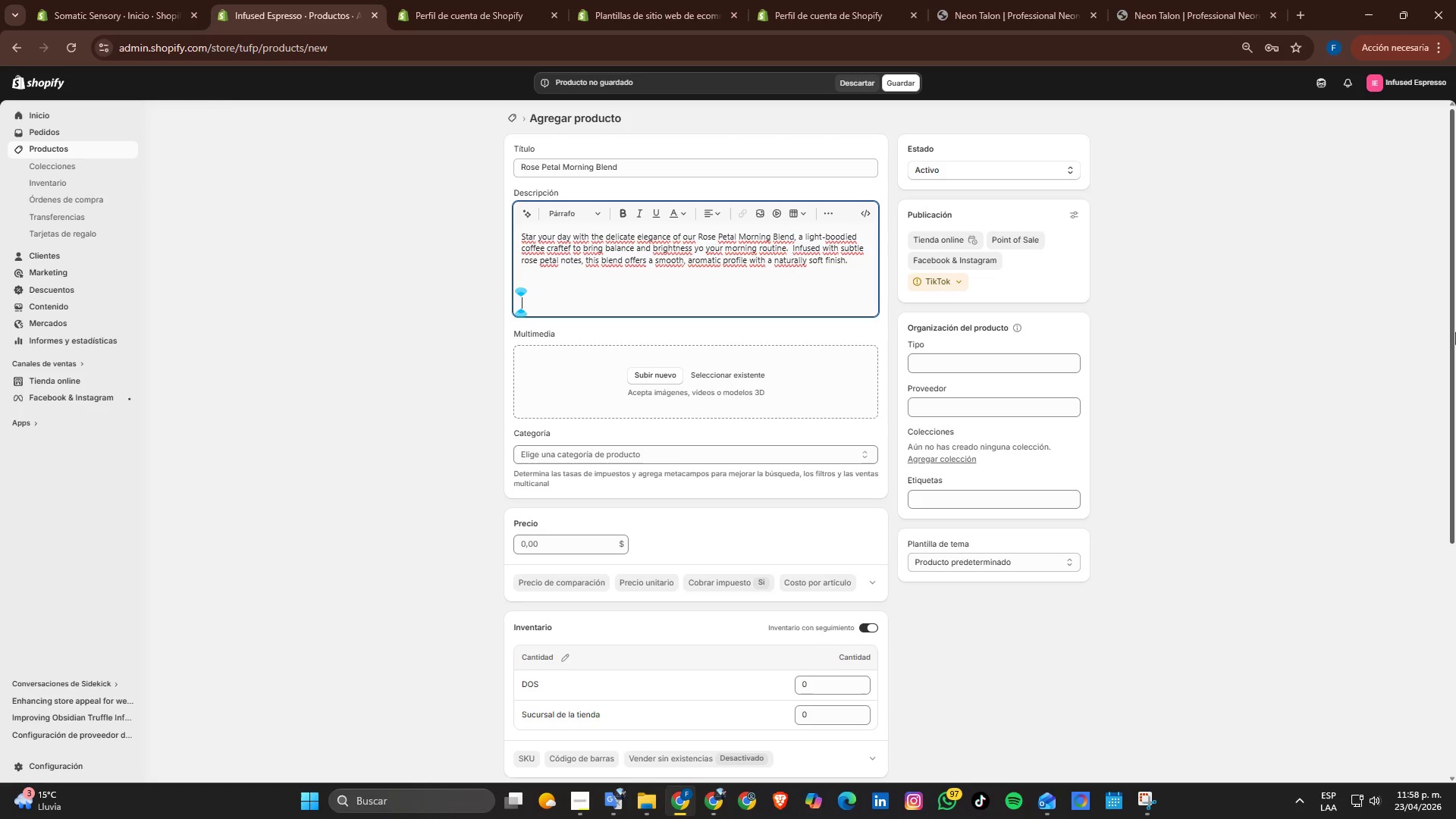 
left_click([701, 248])
 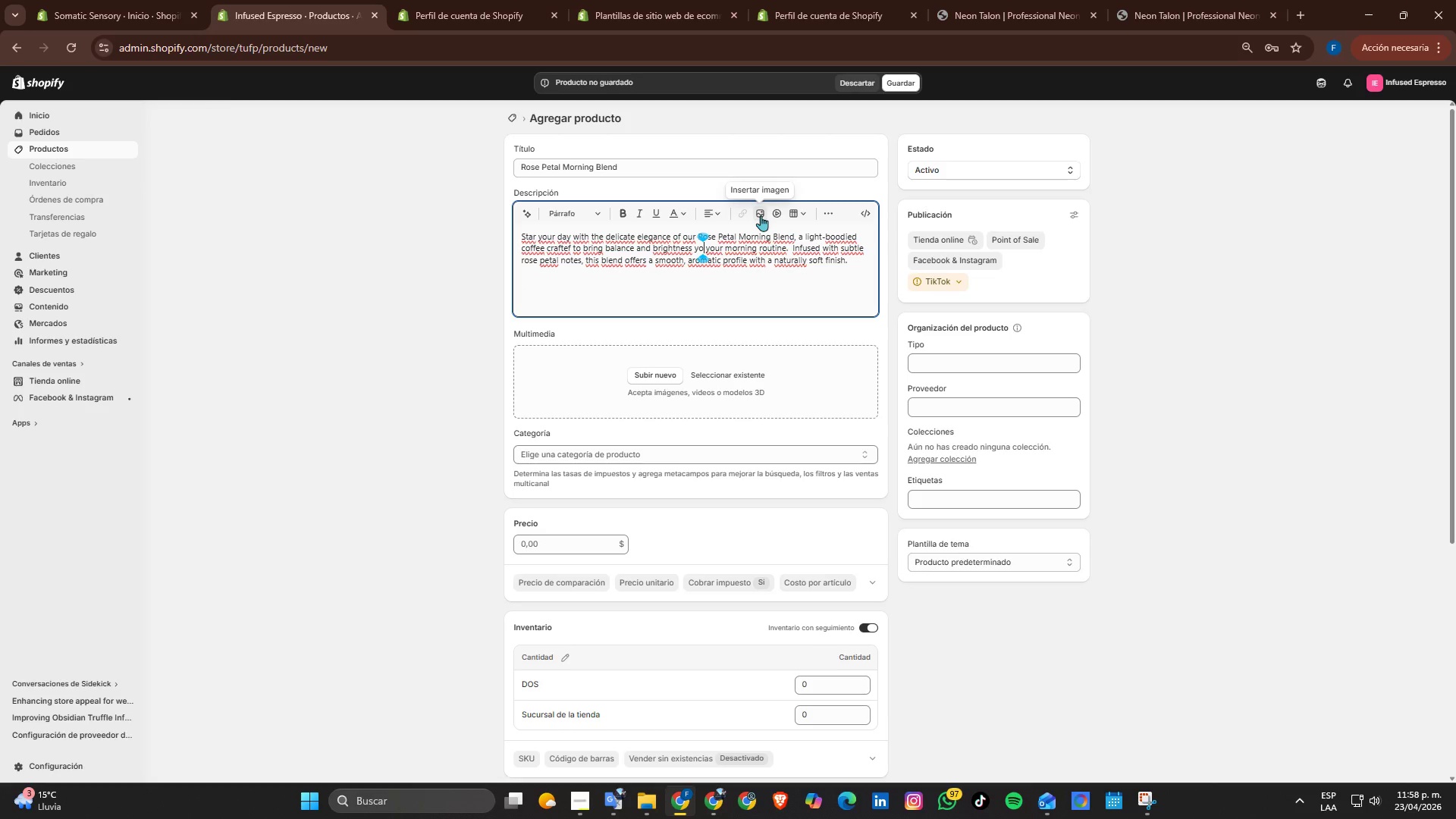 
key(ArrowDown)
 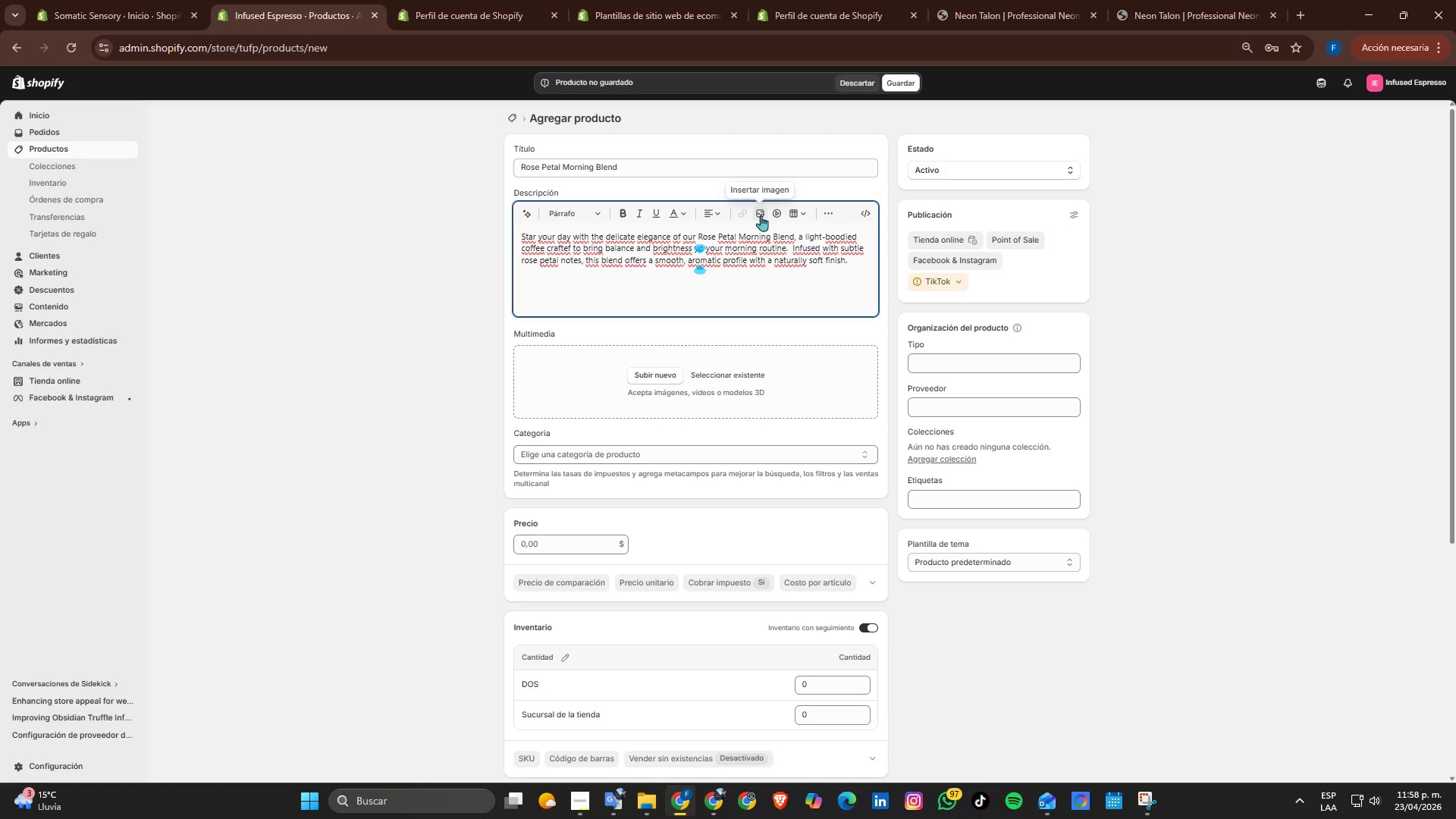 
key(ArrowUp)
 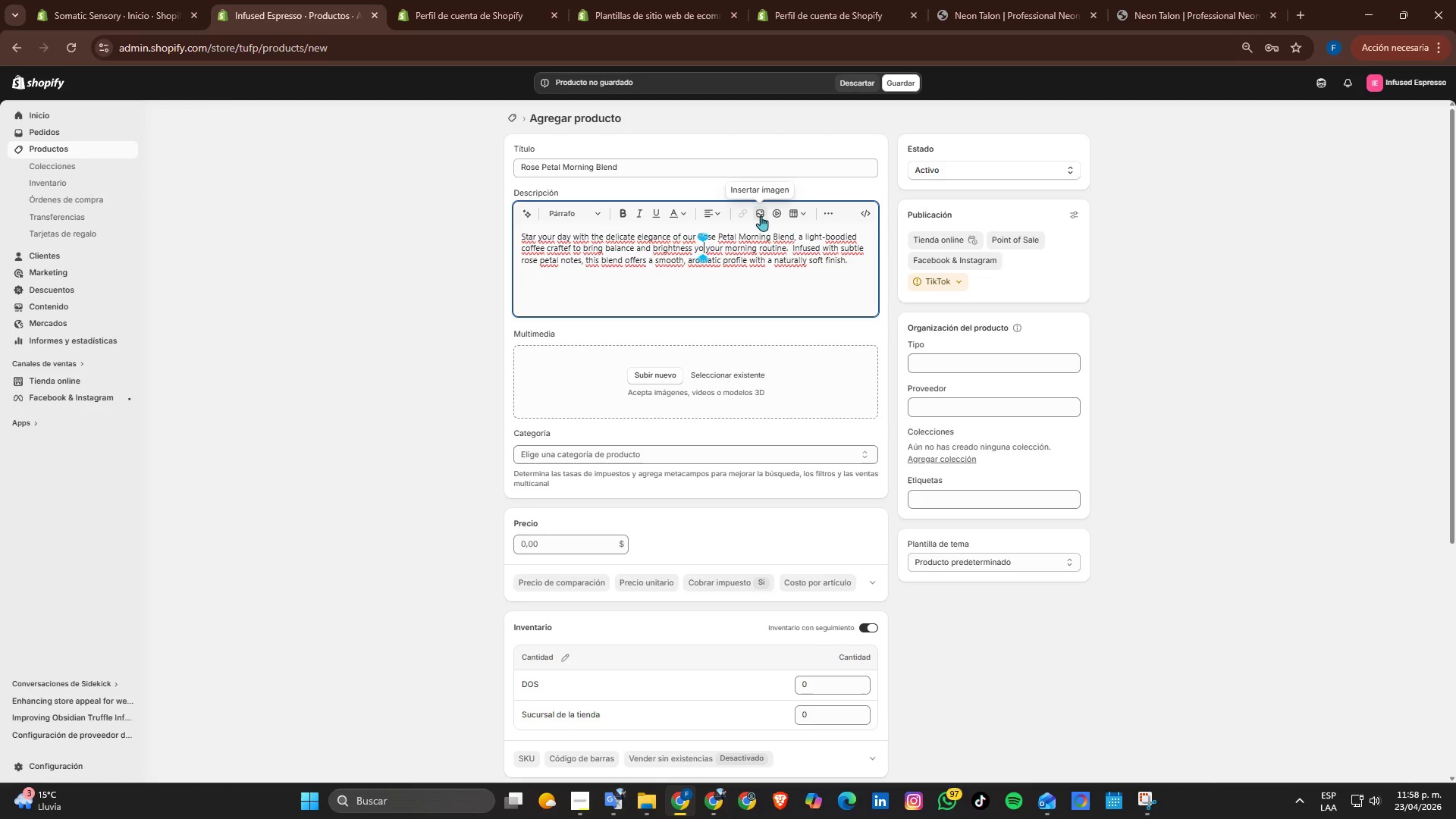 
key(ArrowLeft)
 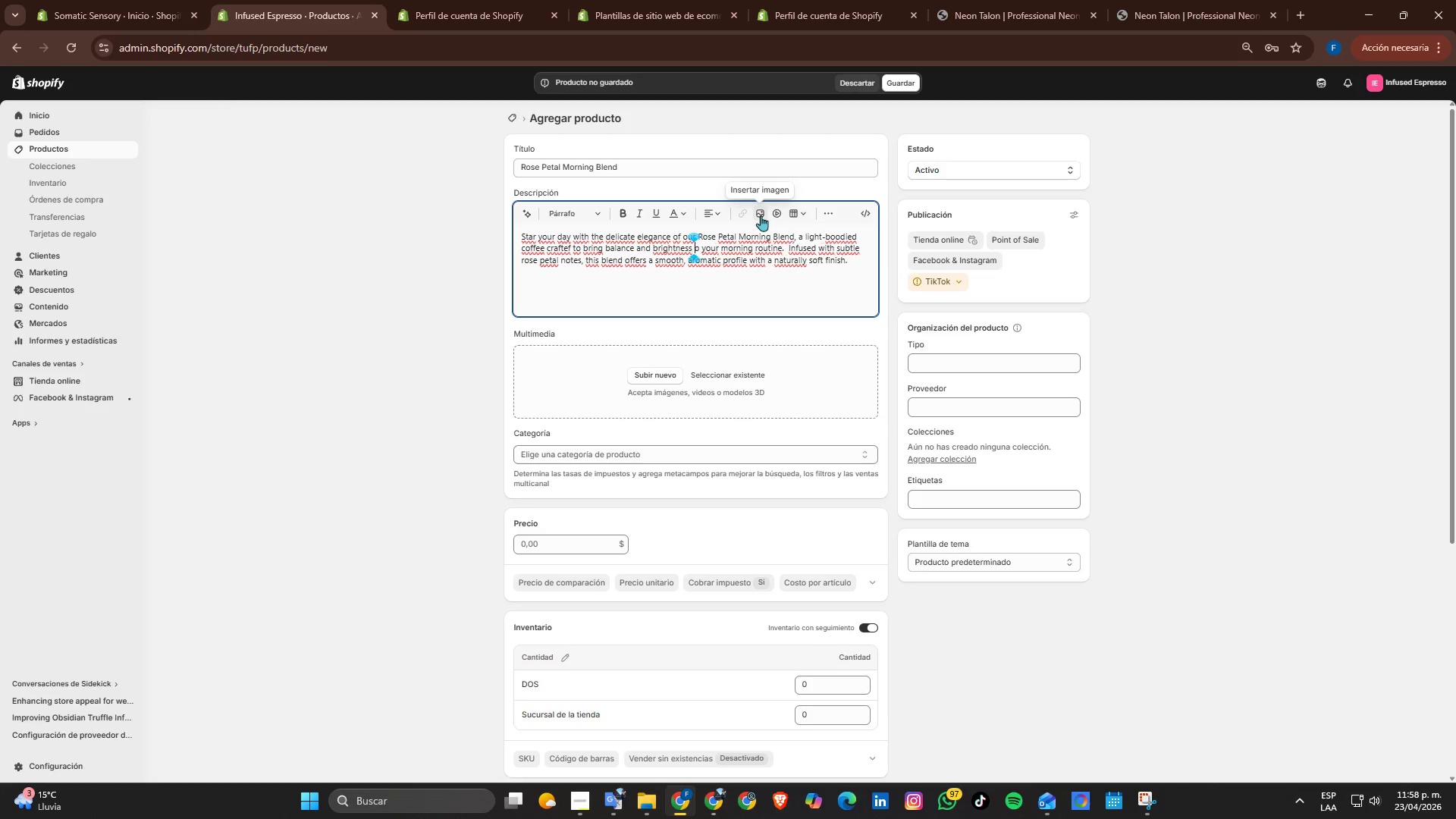 
key(Backspace)
 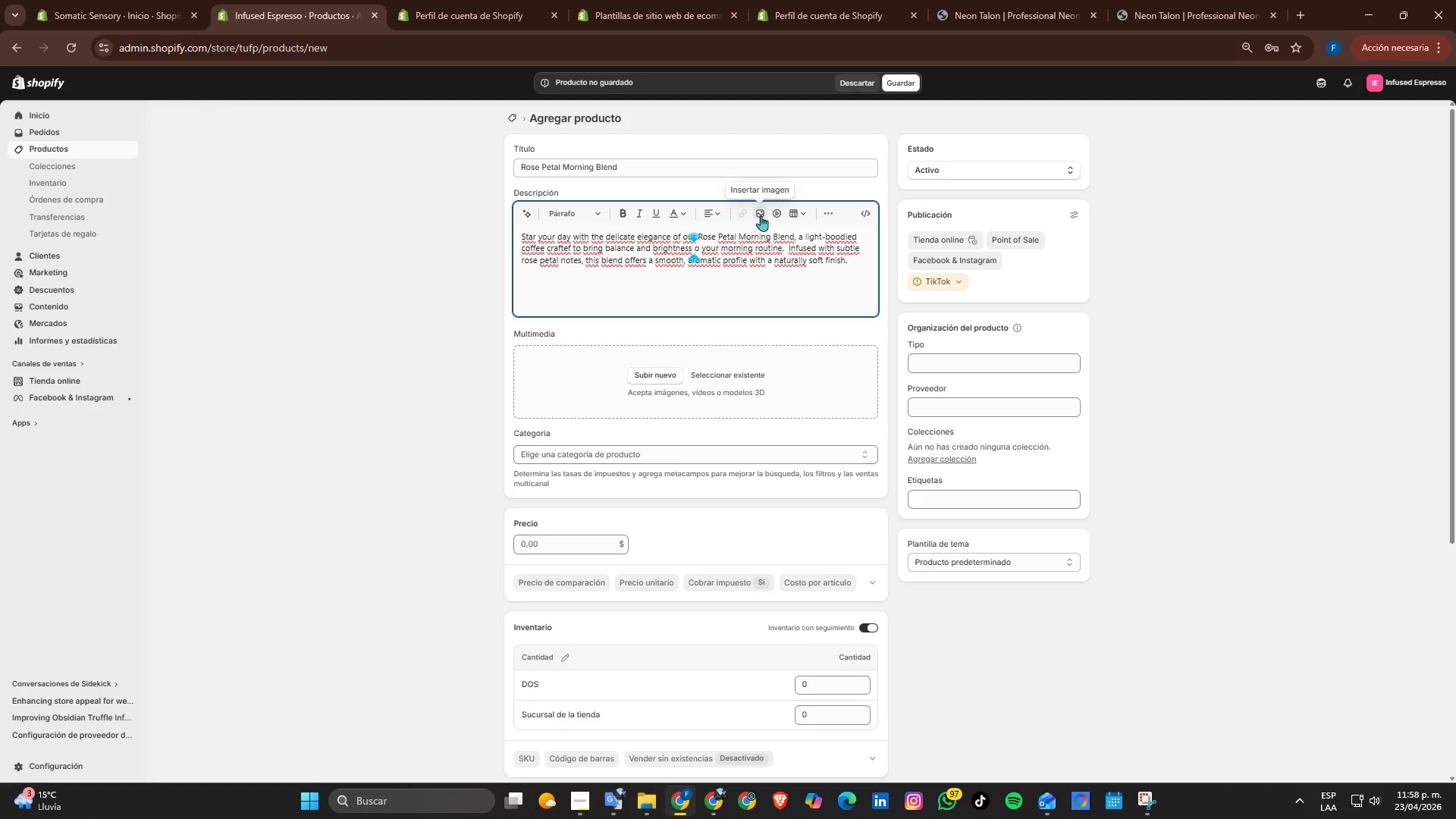 
key(T)
 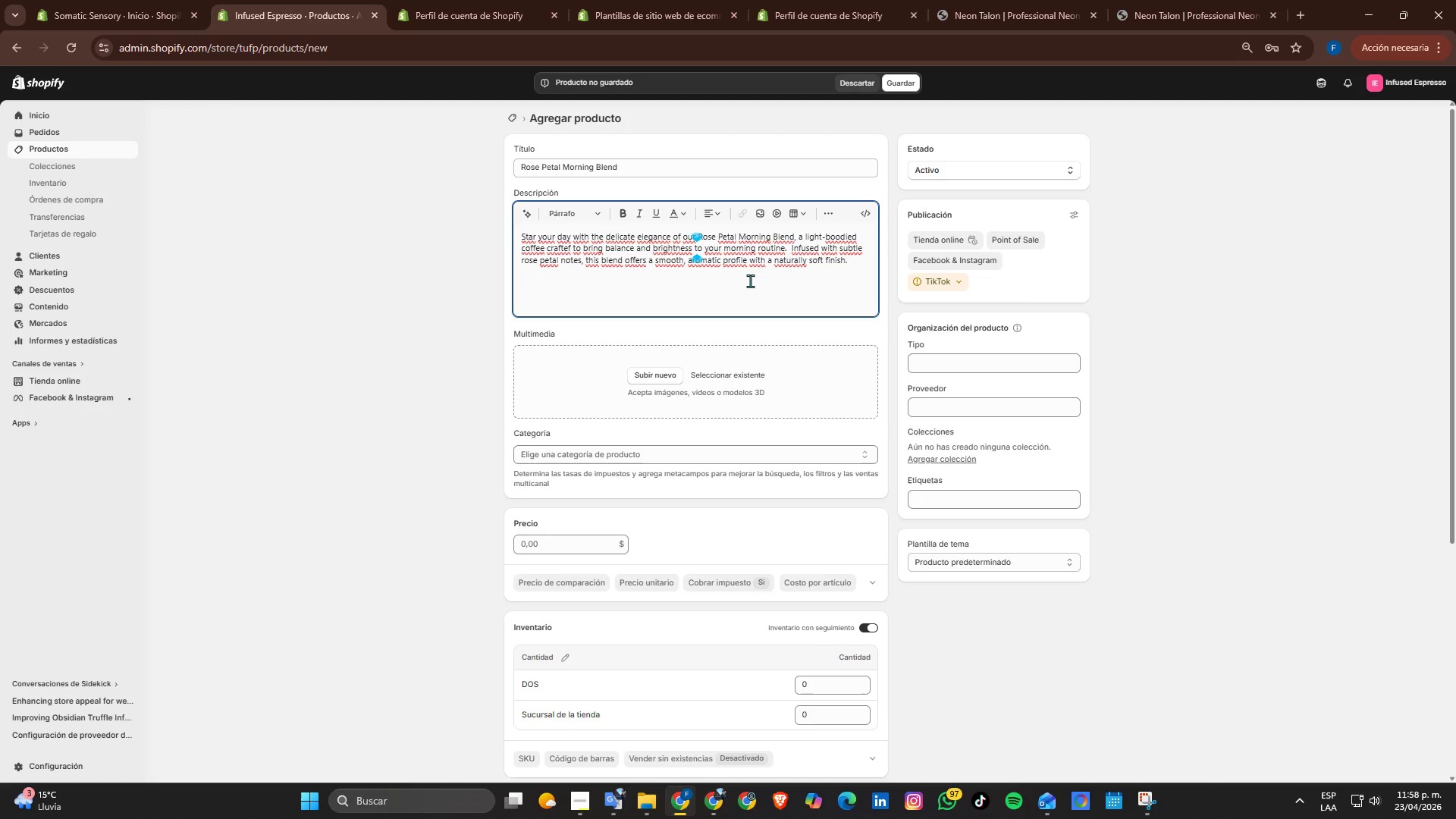 
left_click([745, 246])
 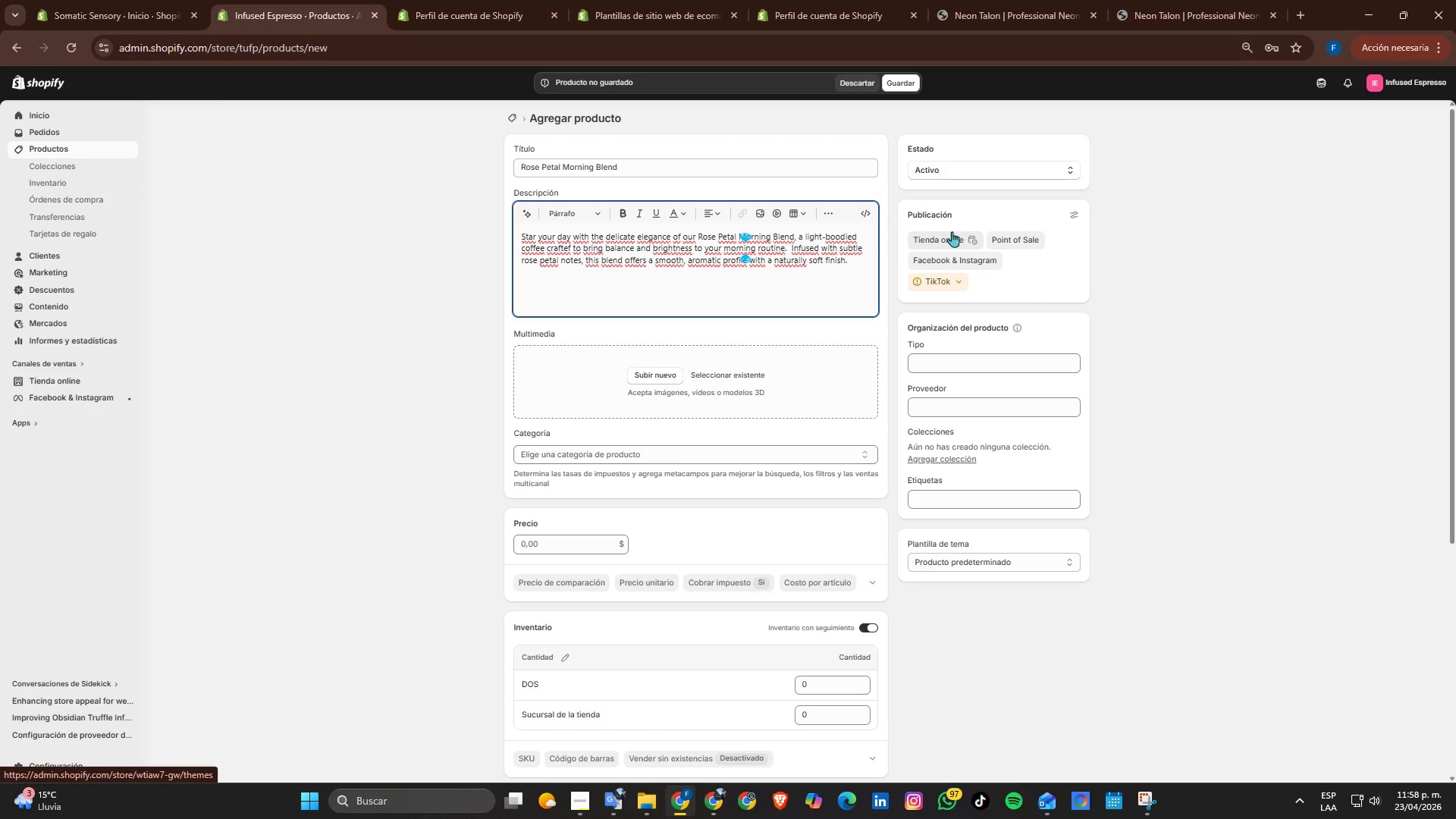 
key(ArrowLeft)
 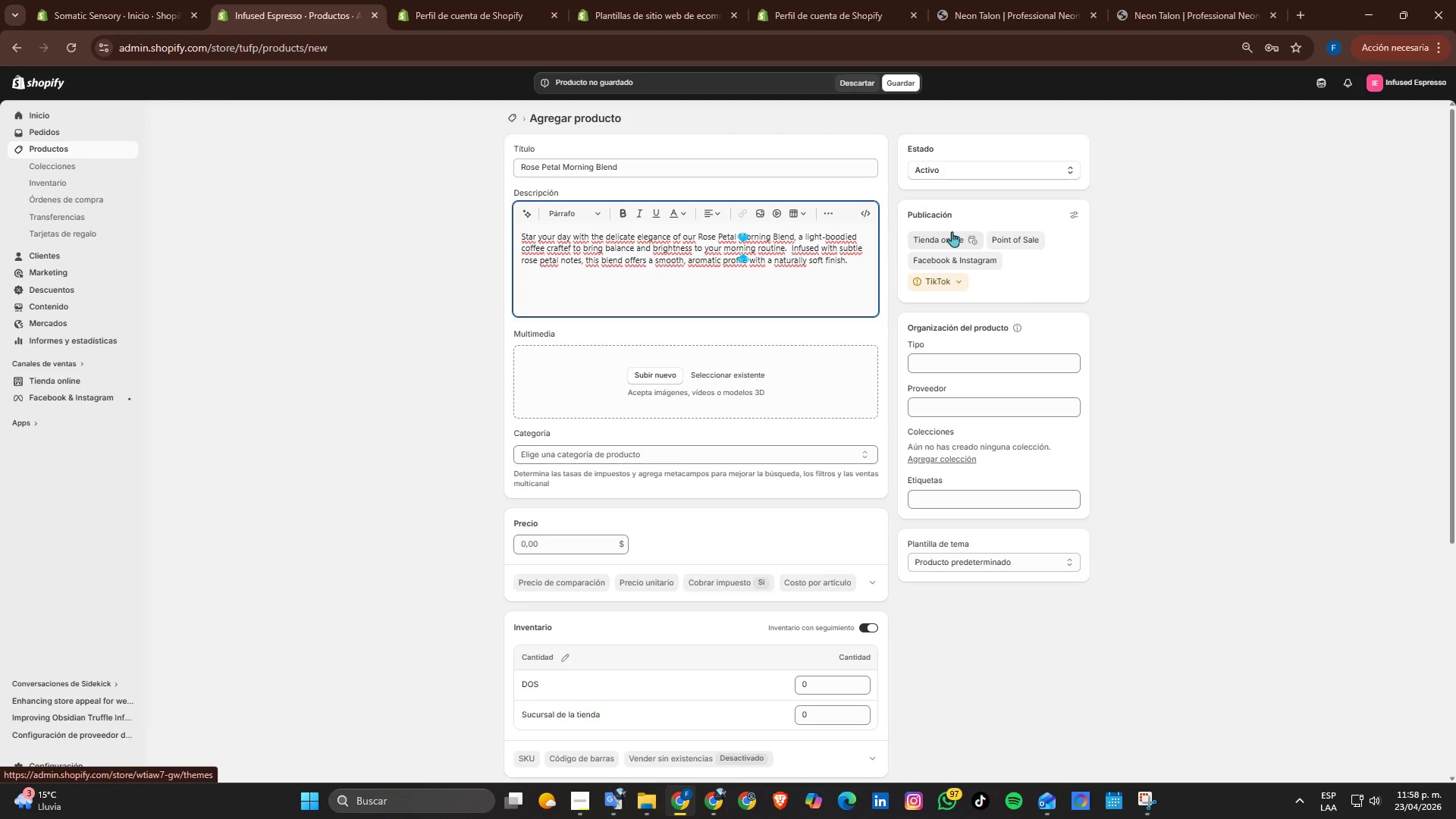 
key(Backspace)
 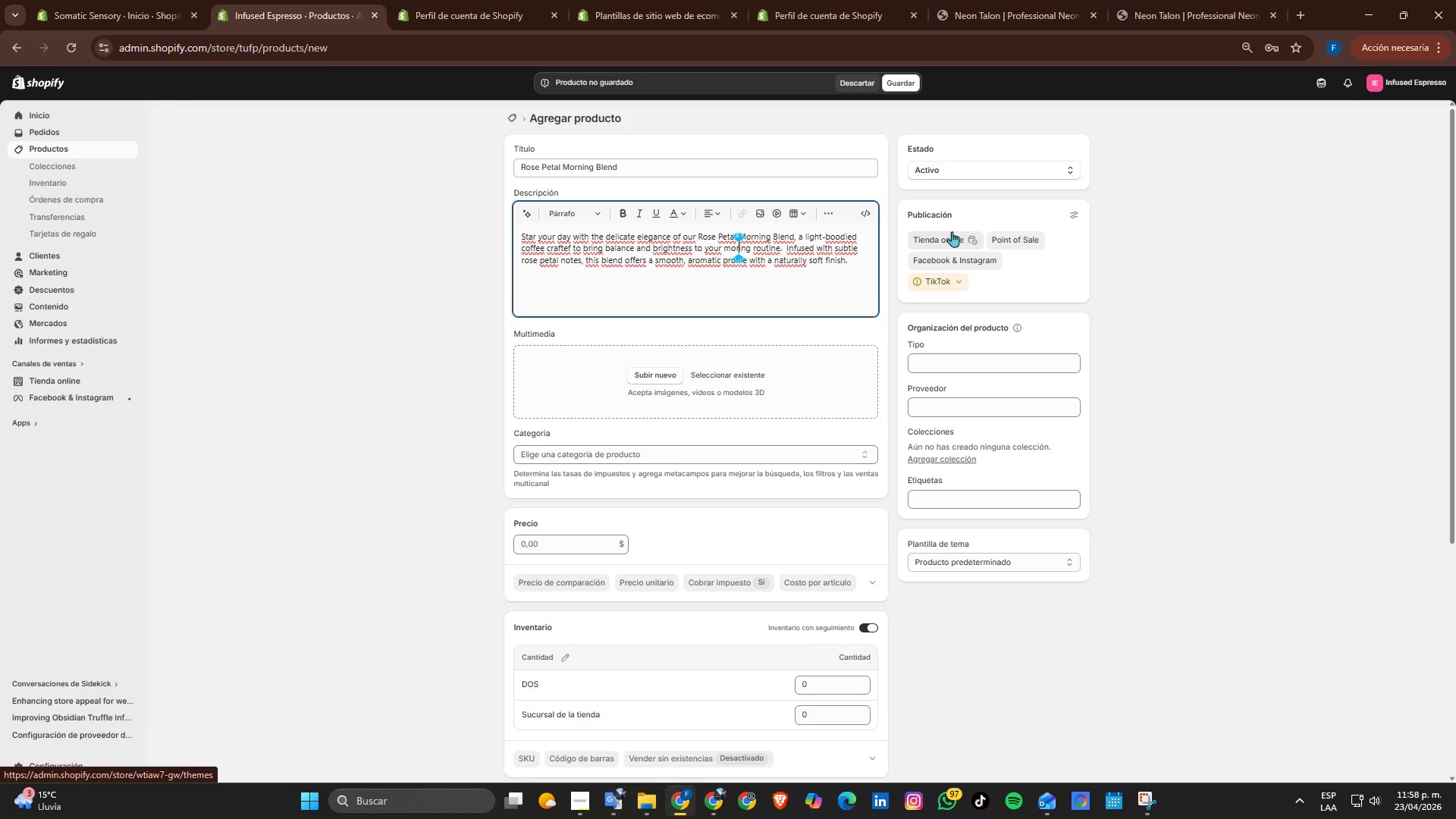 
key(N)
 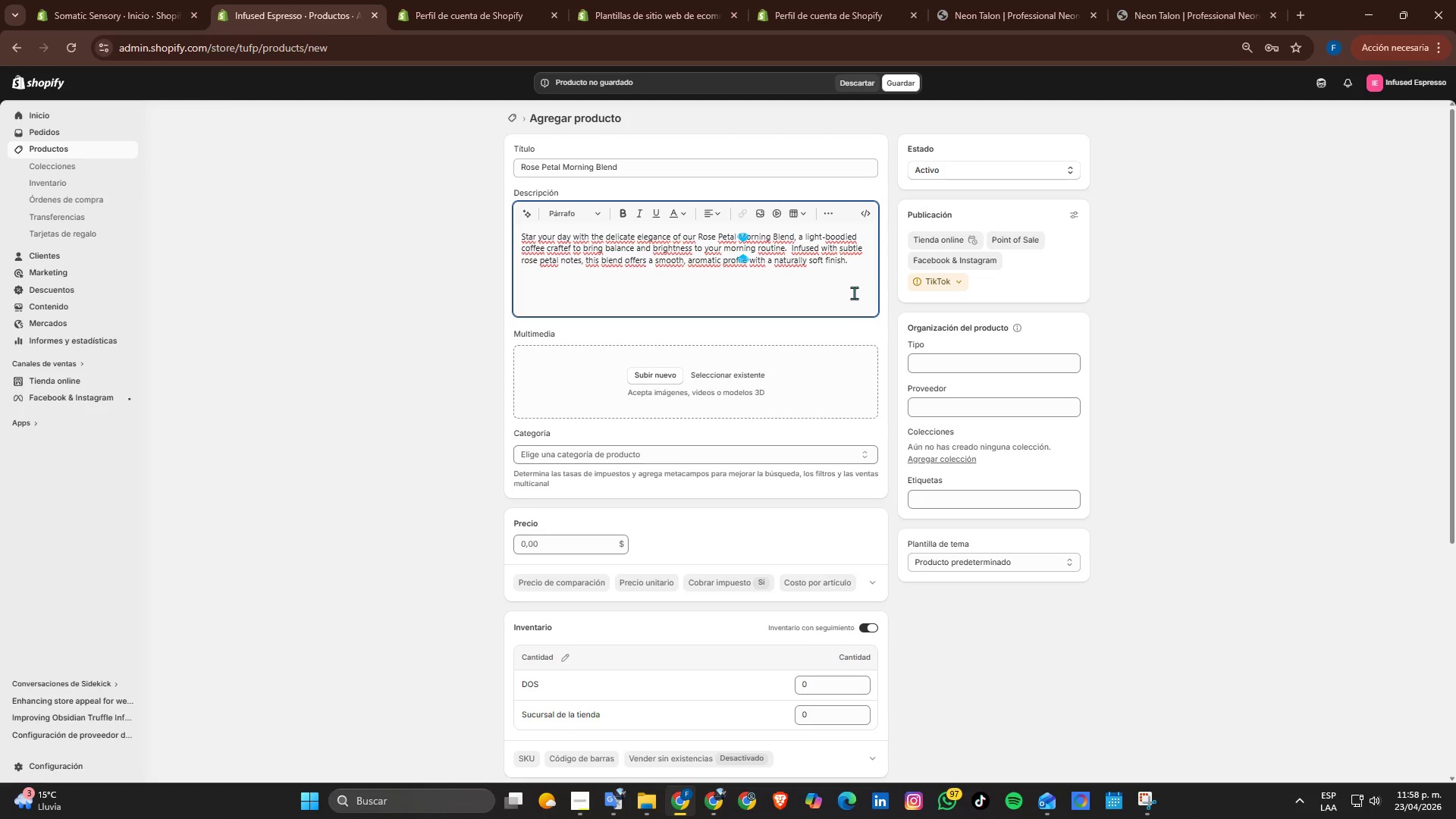 
scroll: coordinate [852, 292], scroll_direction: up, amount: 1.0
 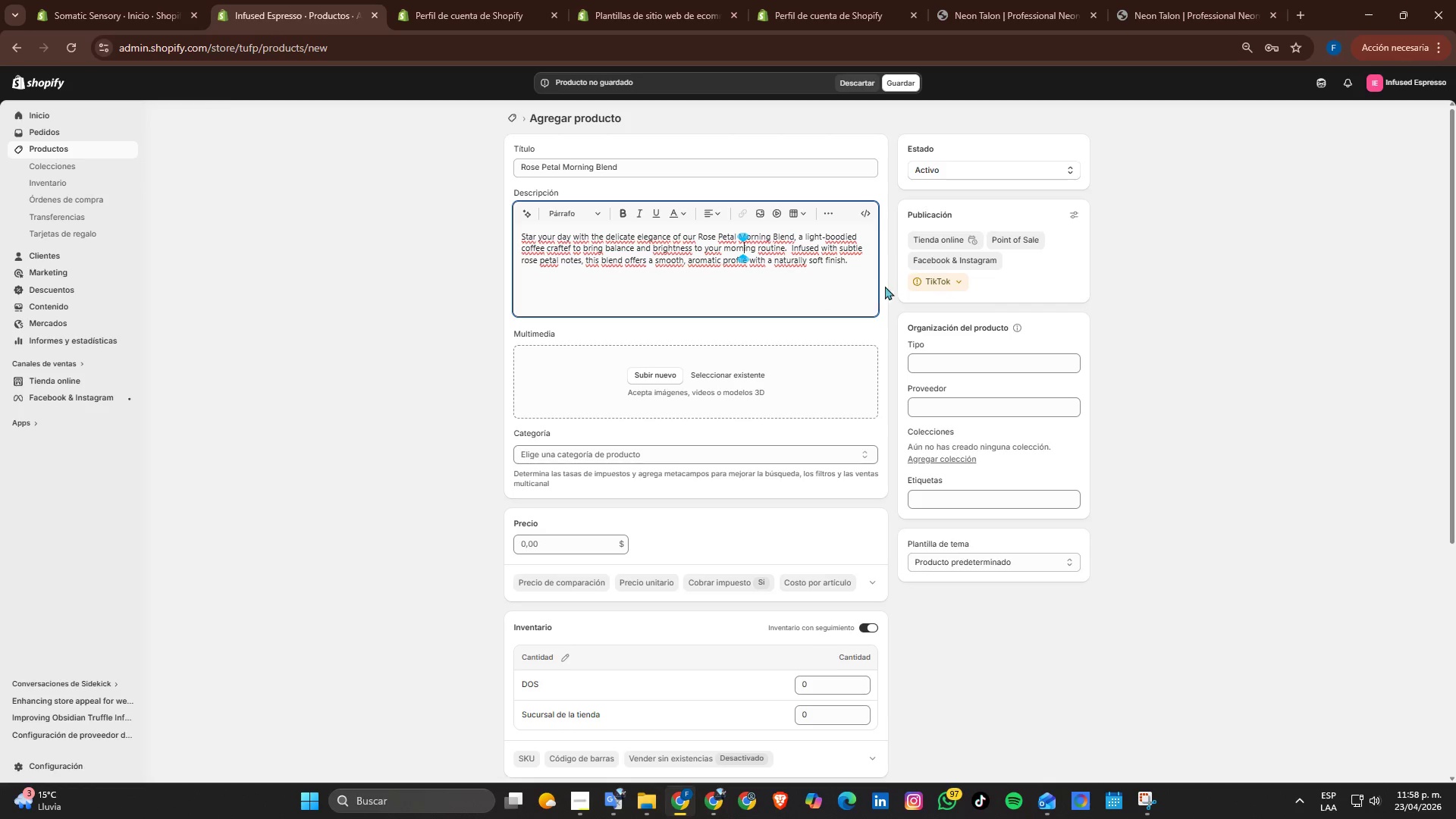 
key(Control+ControlLeft)
 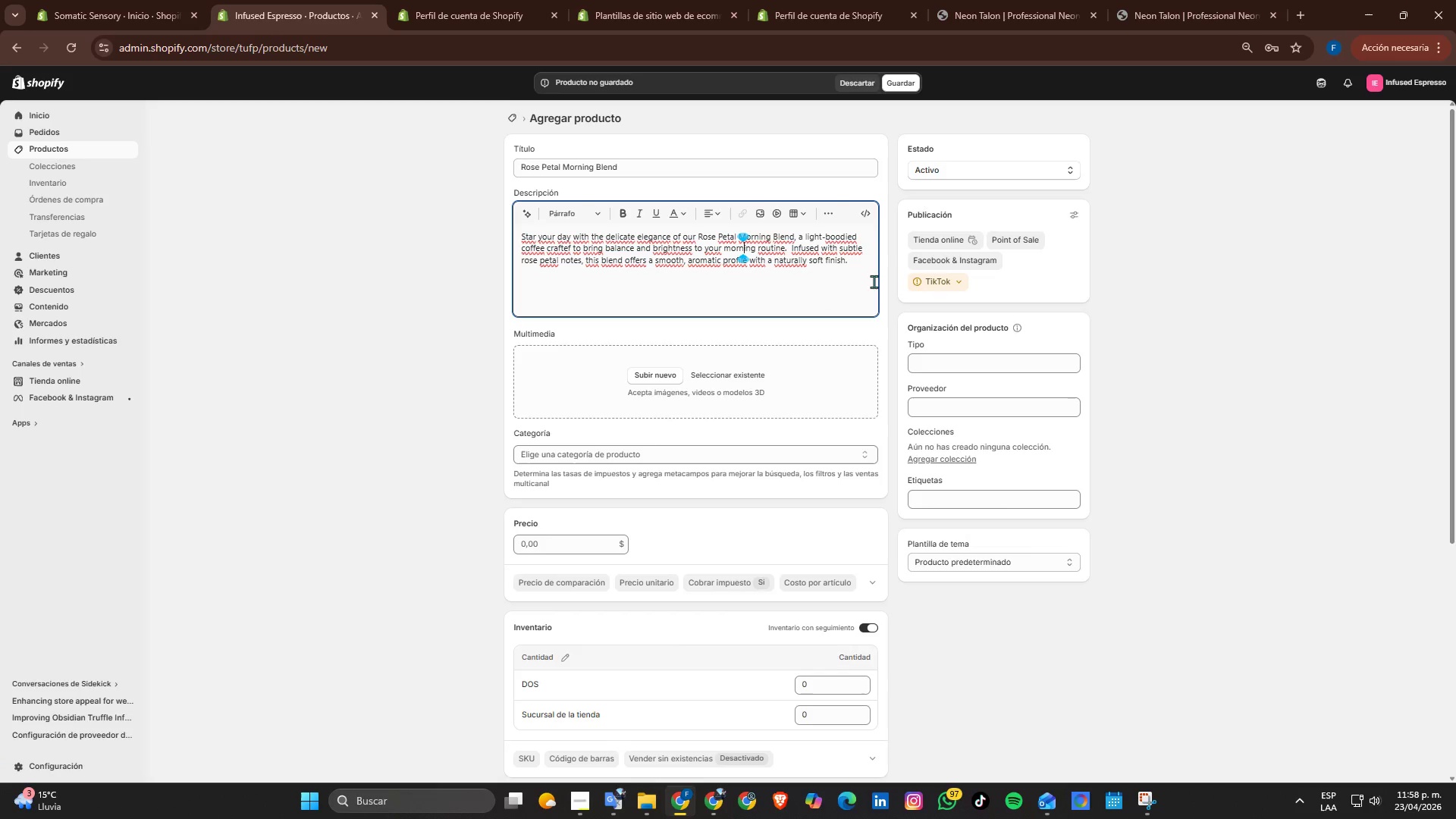 
scroll: coordinate [874, 281], scroll_direction: up, amount: 1.0
 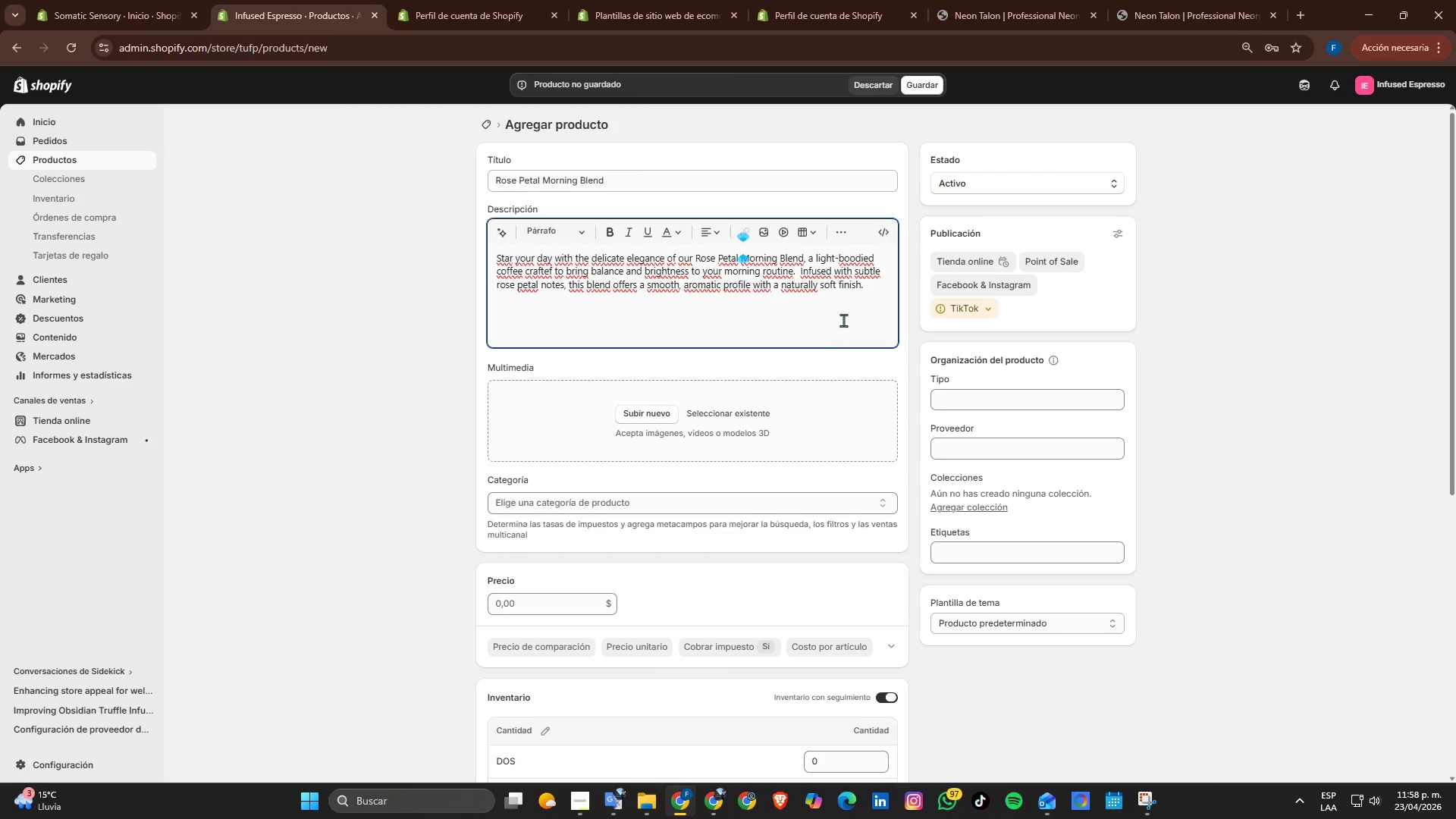 
wait(7.37)
 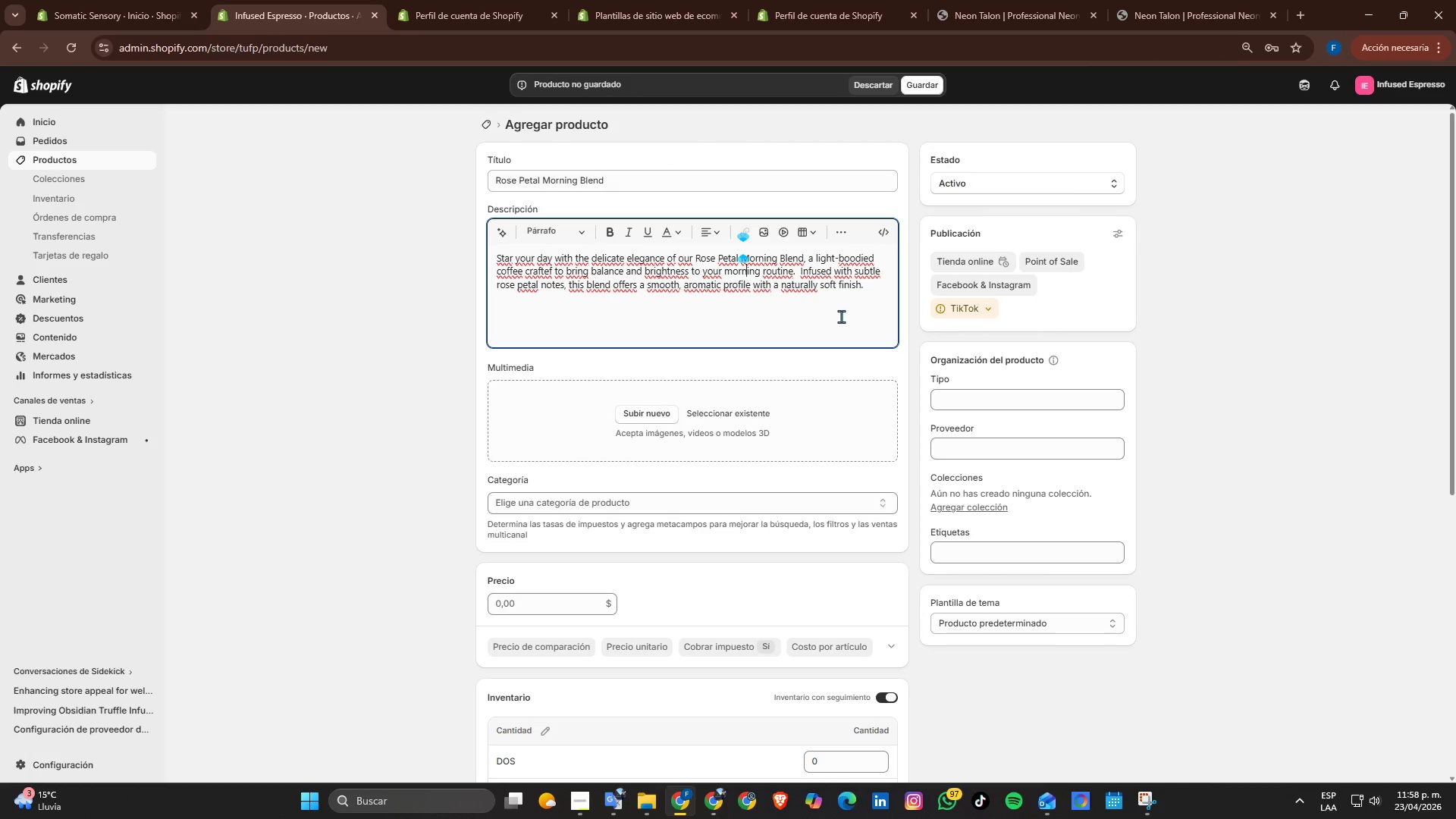 
scroll: coordinate [850, 304], scroll_direction: down, amount: 1.0
 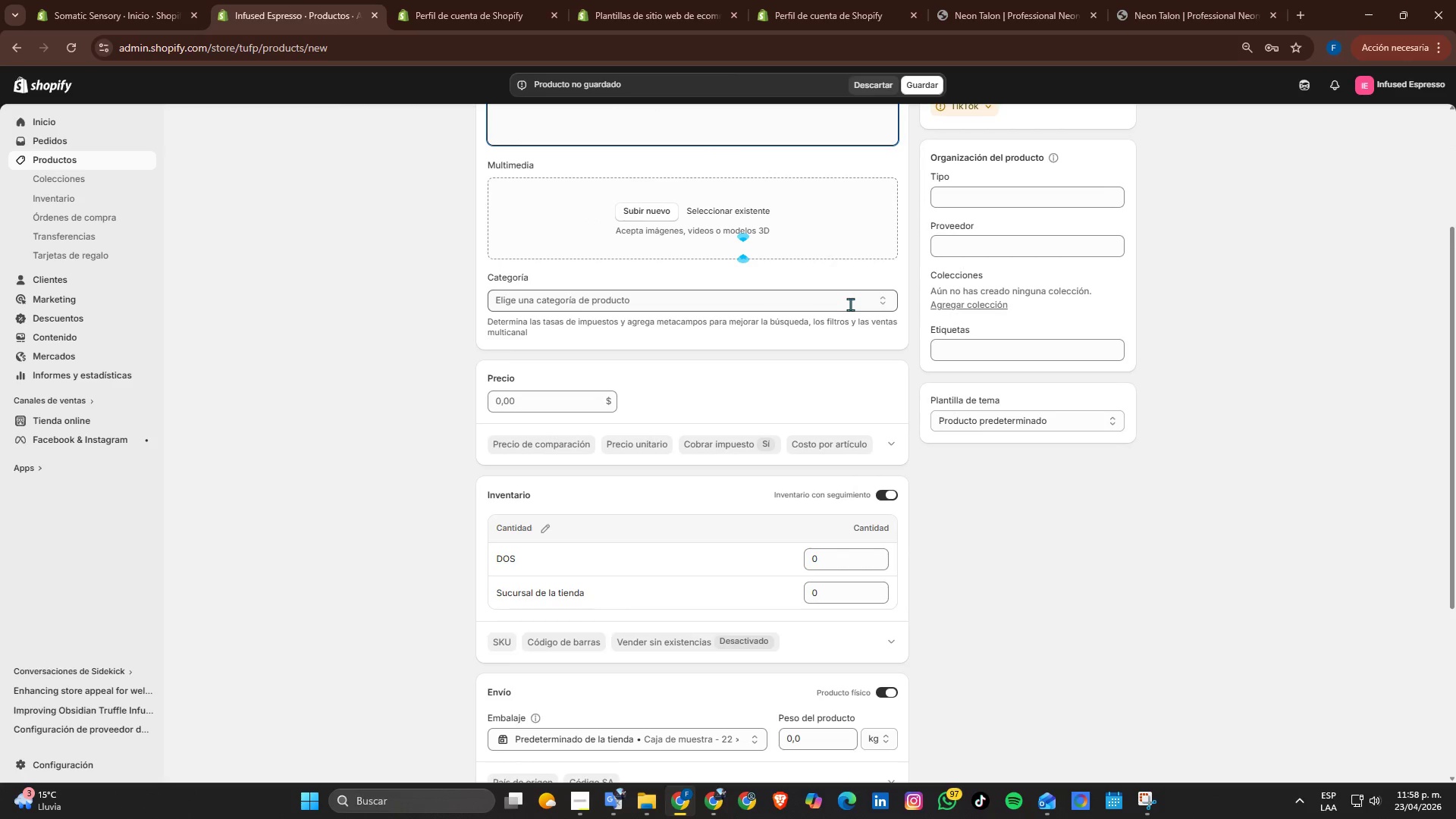 
scroll: coordinate [850, 304], scroll_direction: up, amount: 1.0
 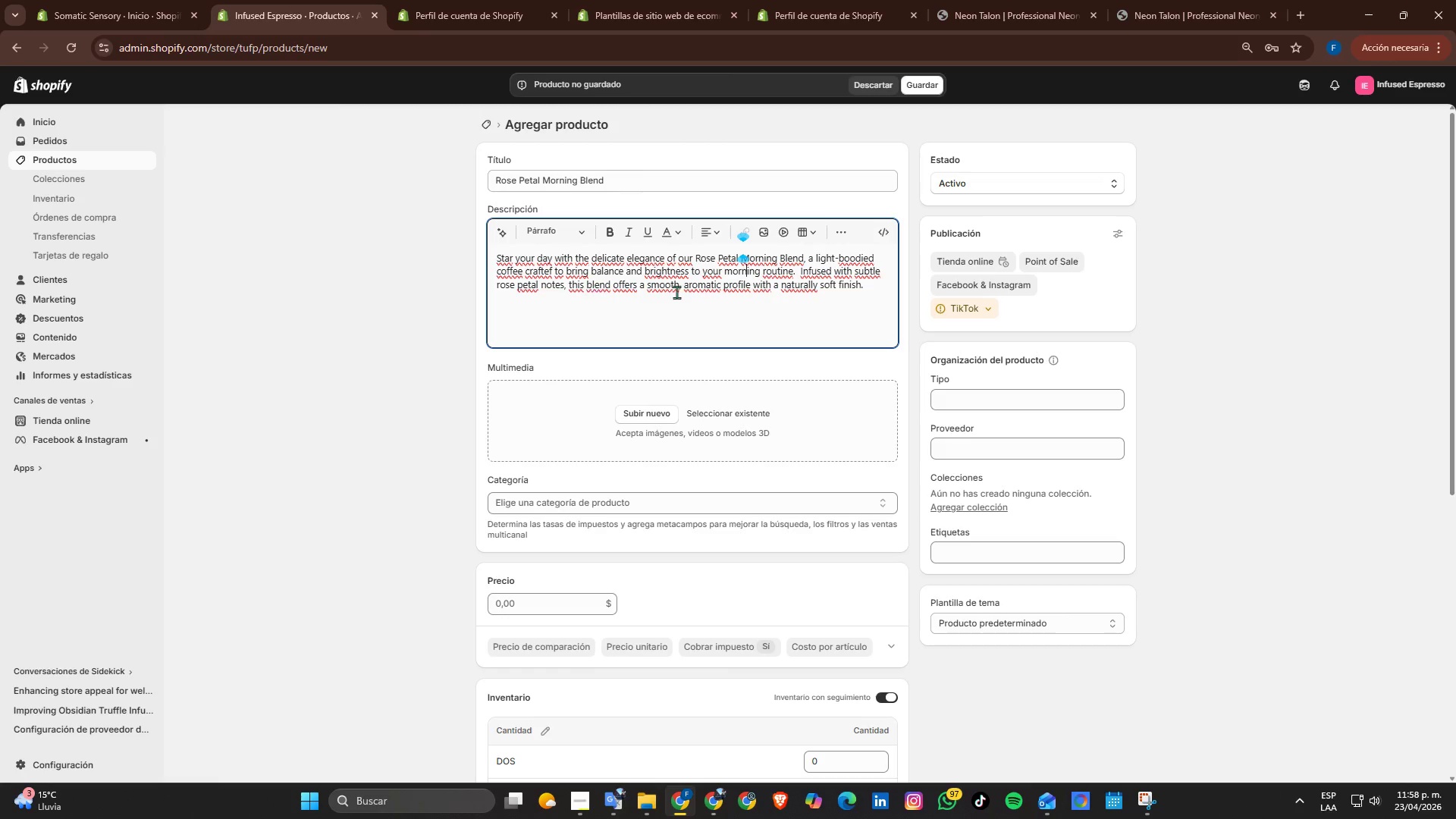 
wait(11.4)
 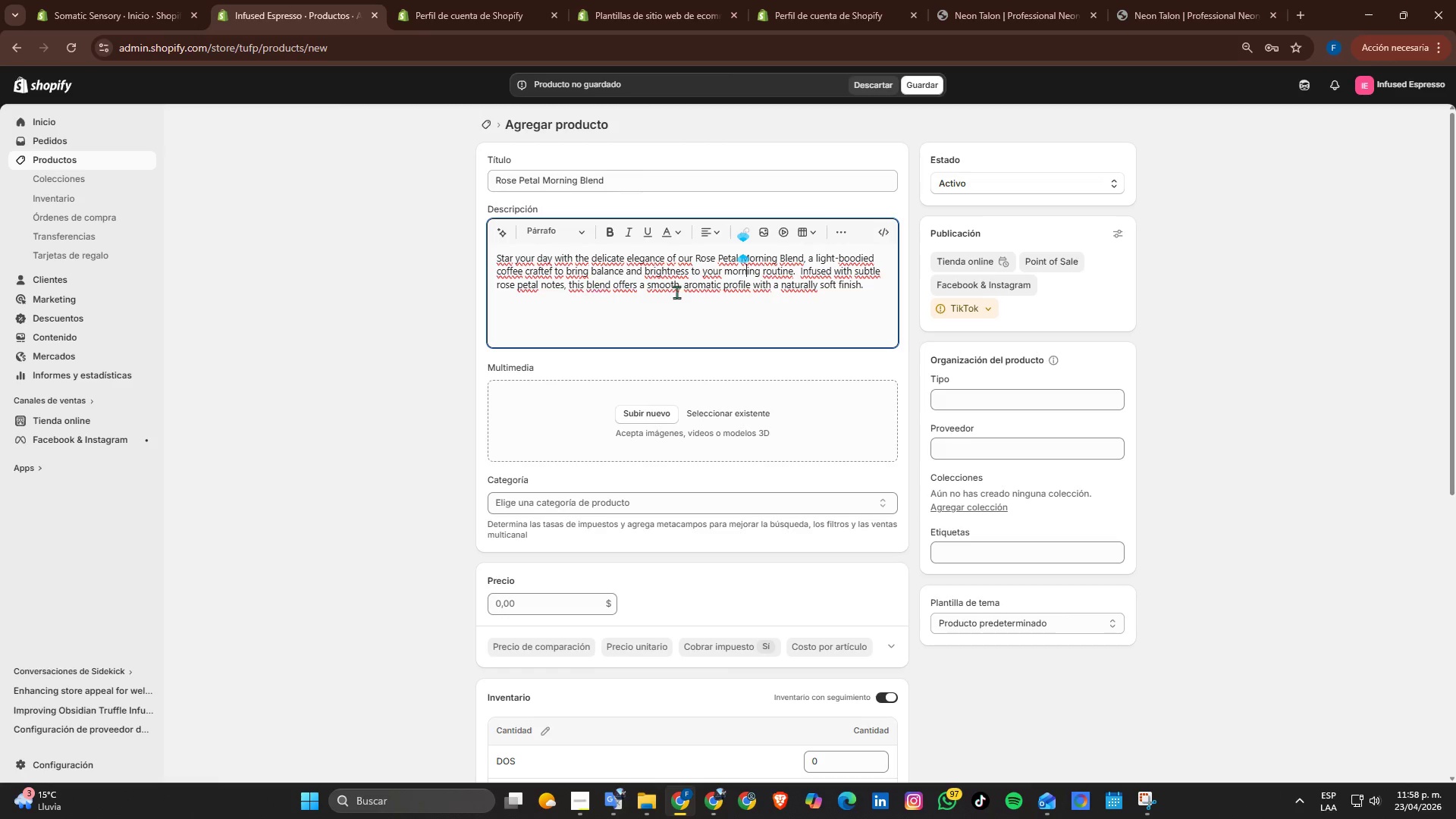 
left_click([866, 290])
 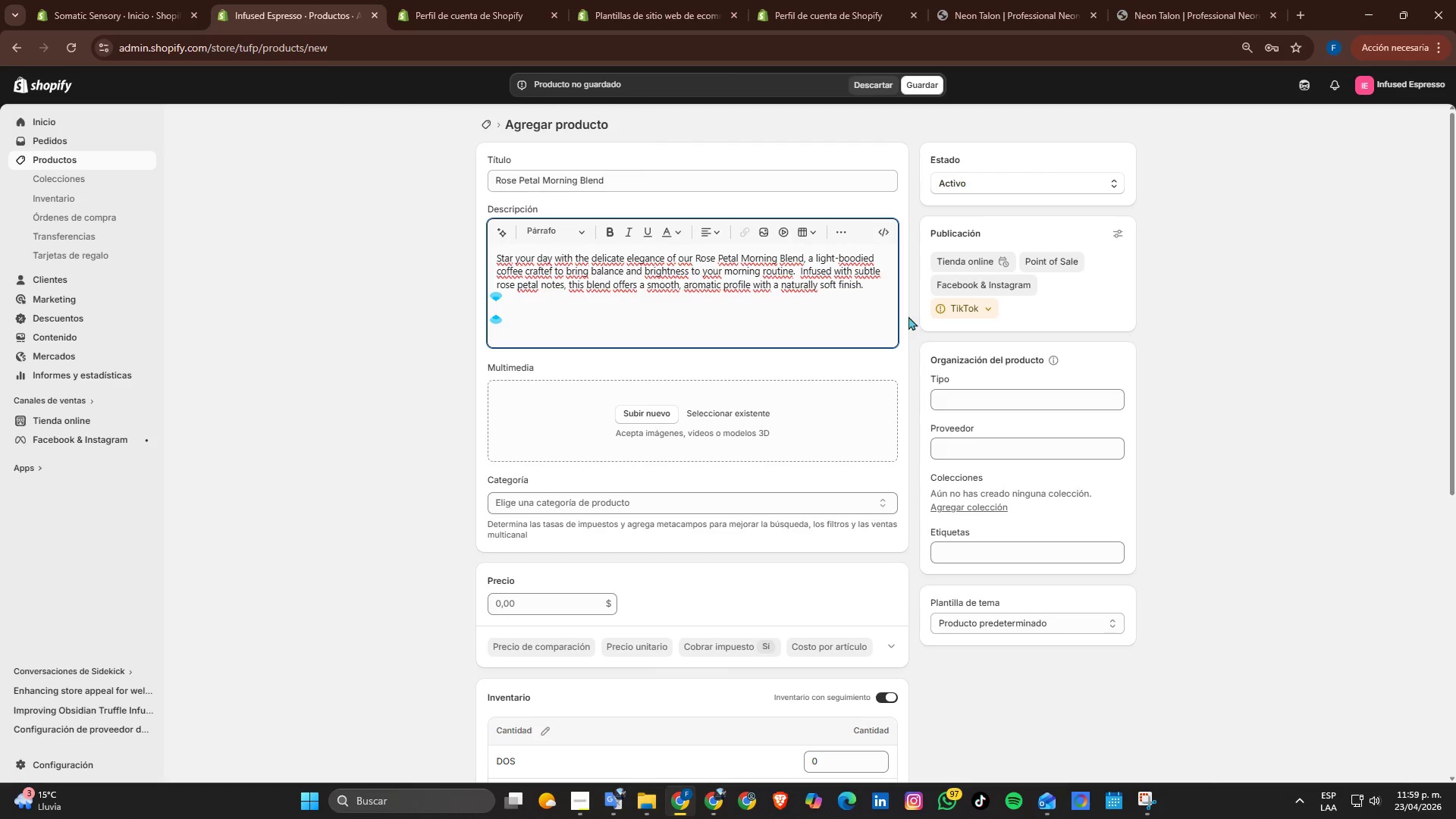 
key(Enter)
 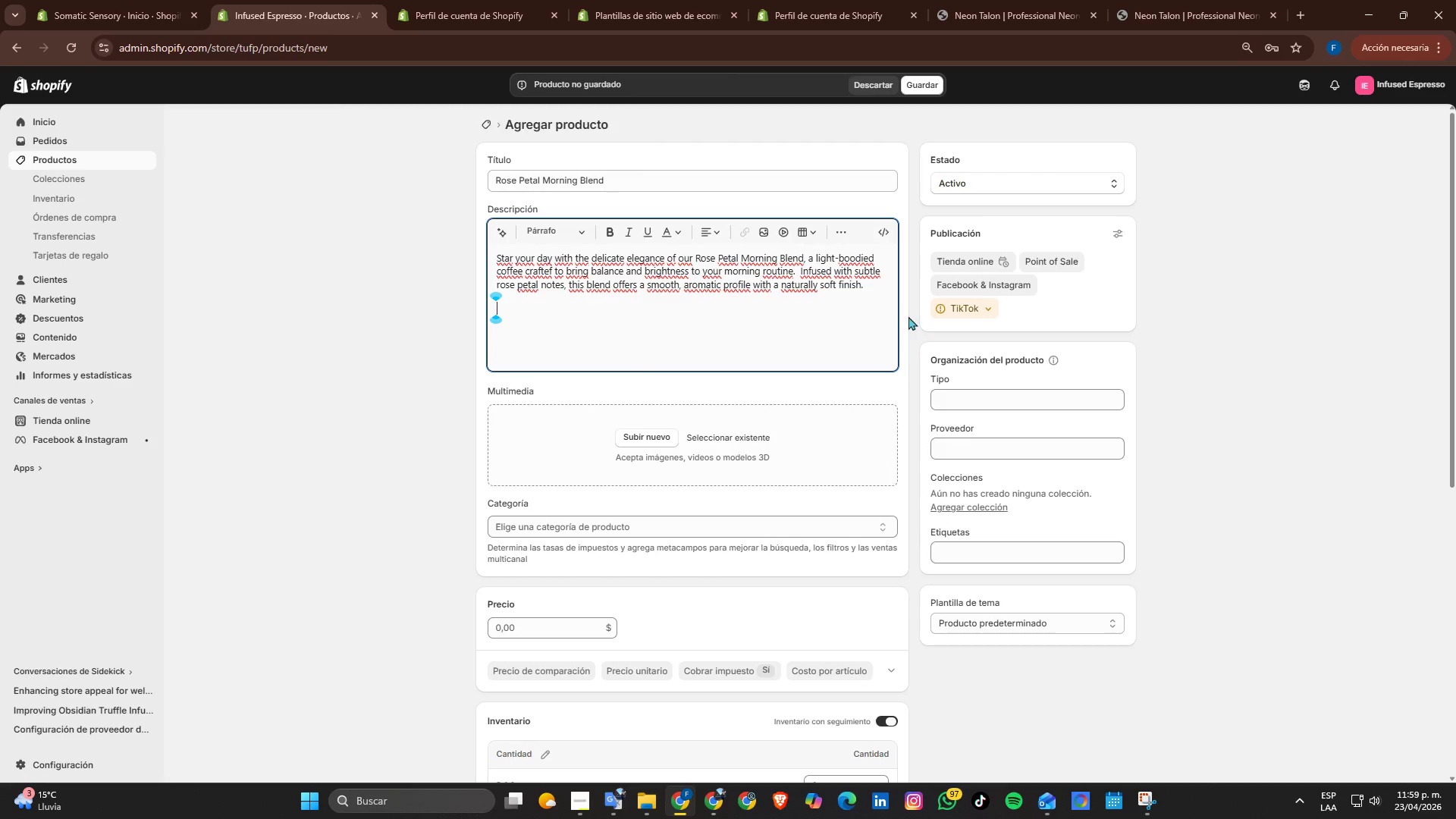 
type(The floral character en )
key(Backspace)
type(hancs the coffe)
 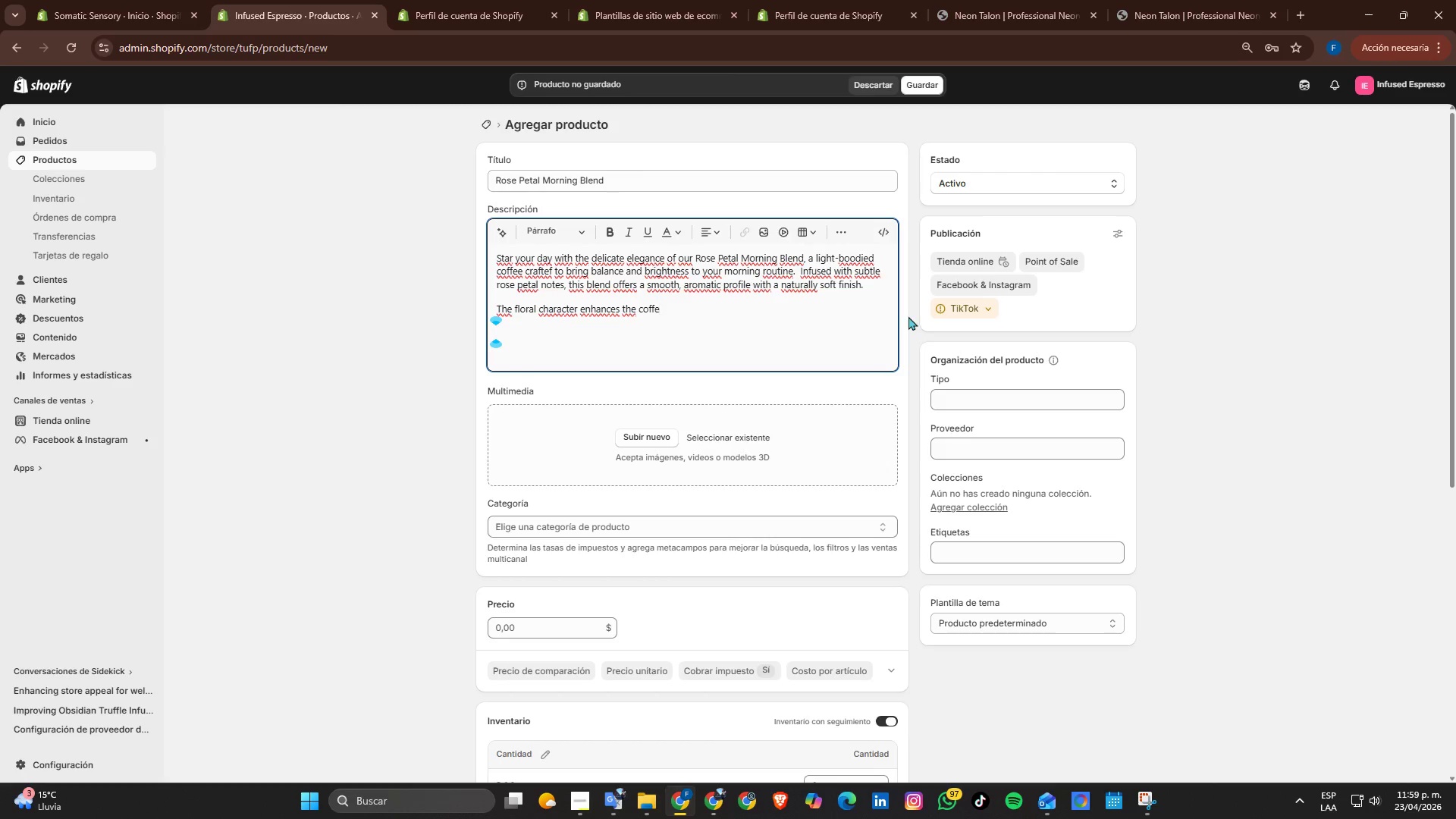 
wait(6.16)
 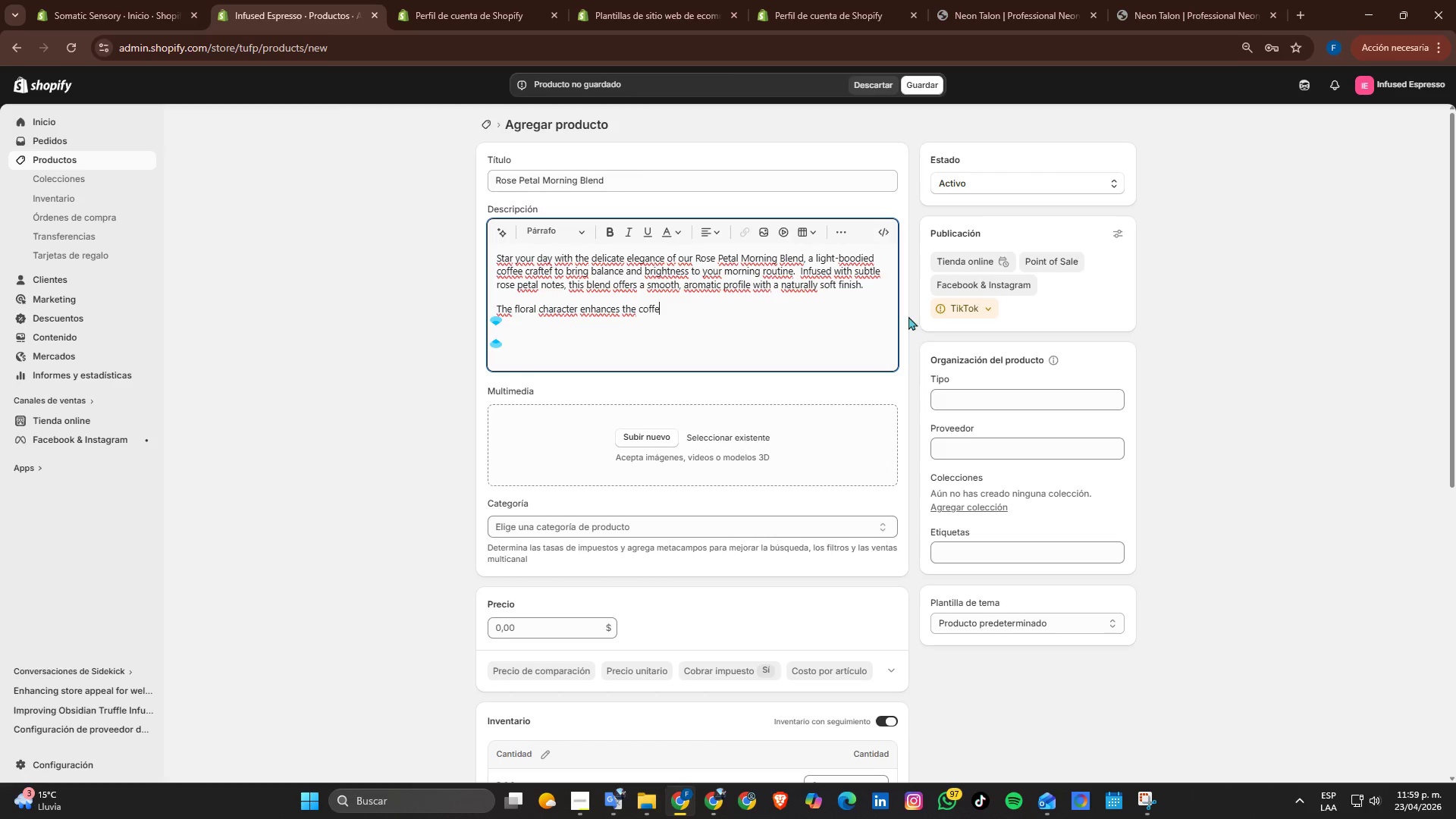 
type(e[s natural sweetness )
key(Backspace)
type(, creating a refined and approachable cup ta)
key(Backspace)
type(hat fel)
key(Backspace)
type(els both comforting and elevated. Ie)
key(Backspace)
type(deal for poru)
key(Backspace)
key(Backspace)
type(ur-over or drip brewing, it delivers a)
key(Backspace)
type(consistency and clarity in ever sip )
key(Backspace)
type(.)
 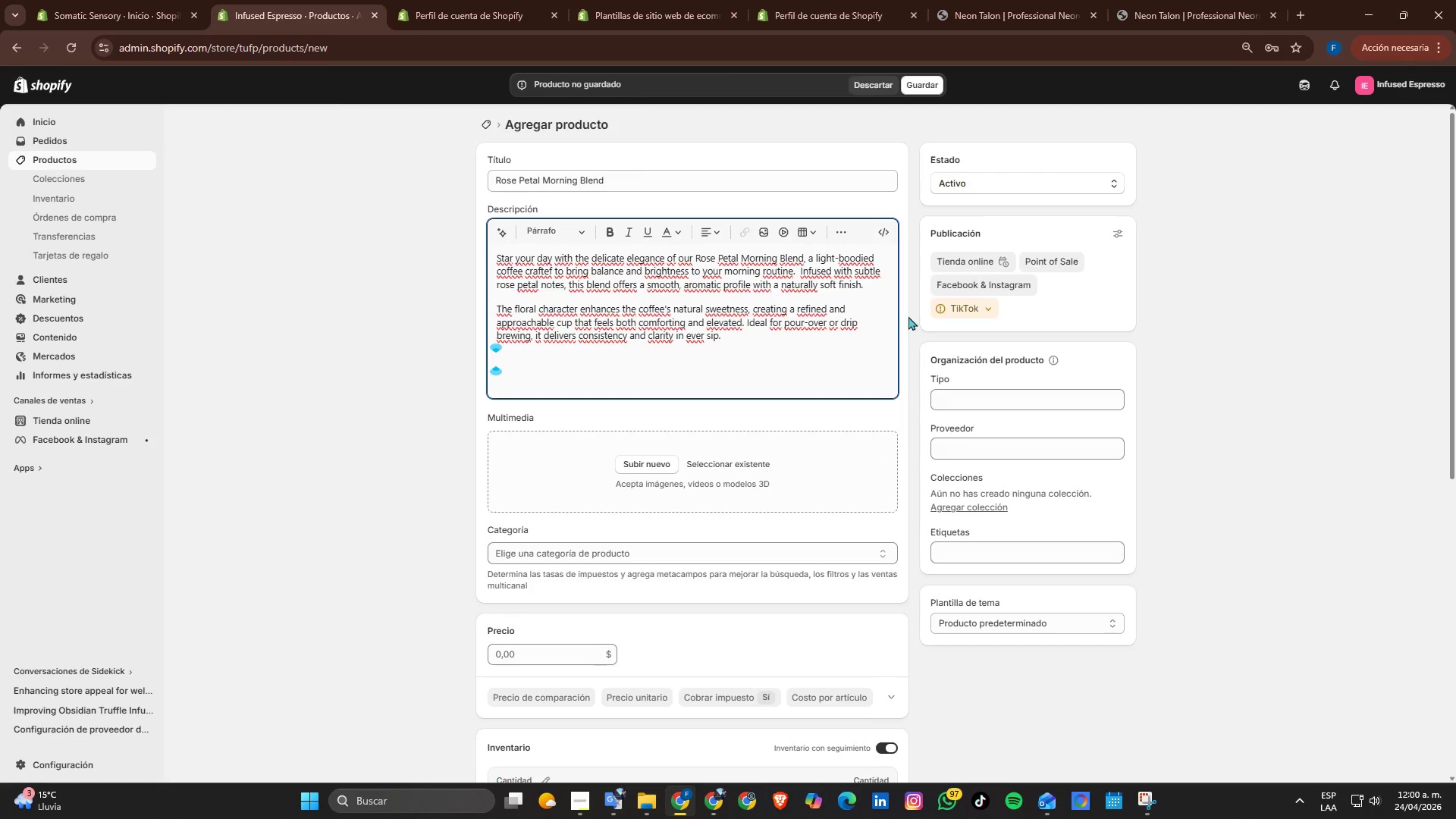 
key(Enter)
 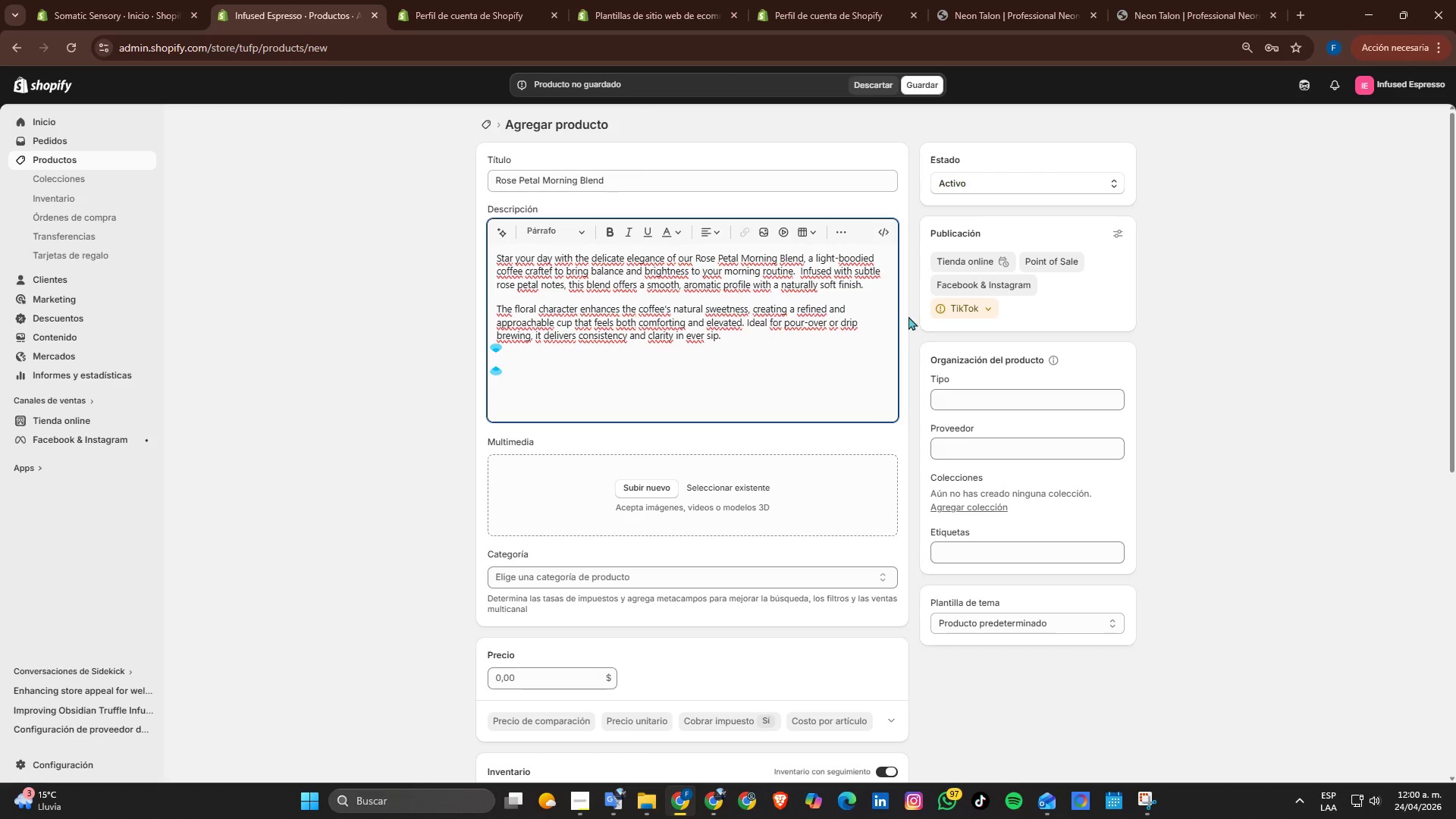 
key(Enter)
 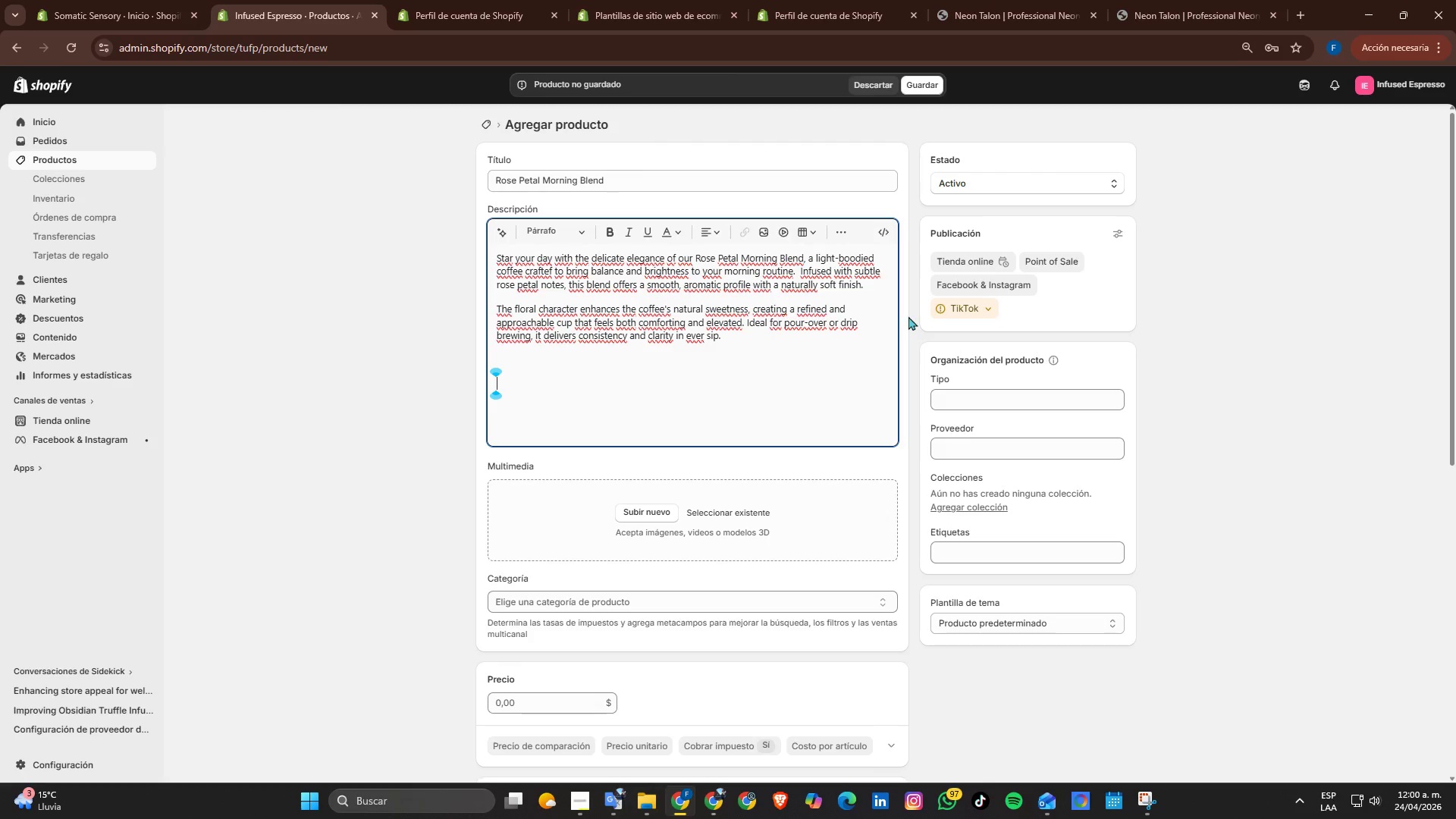 
wait(11.64)
 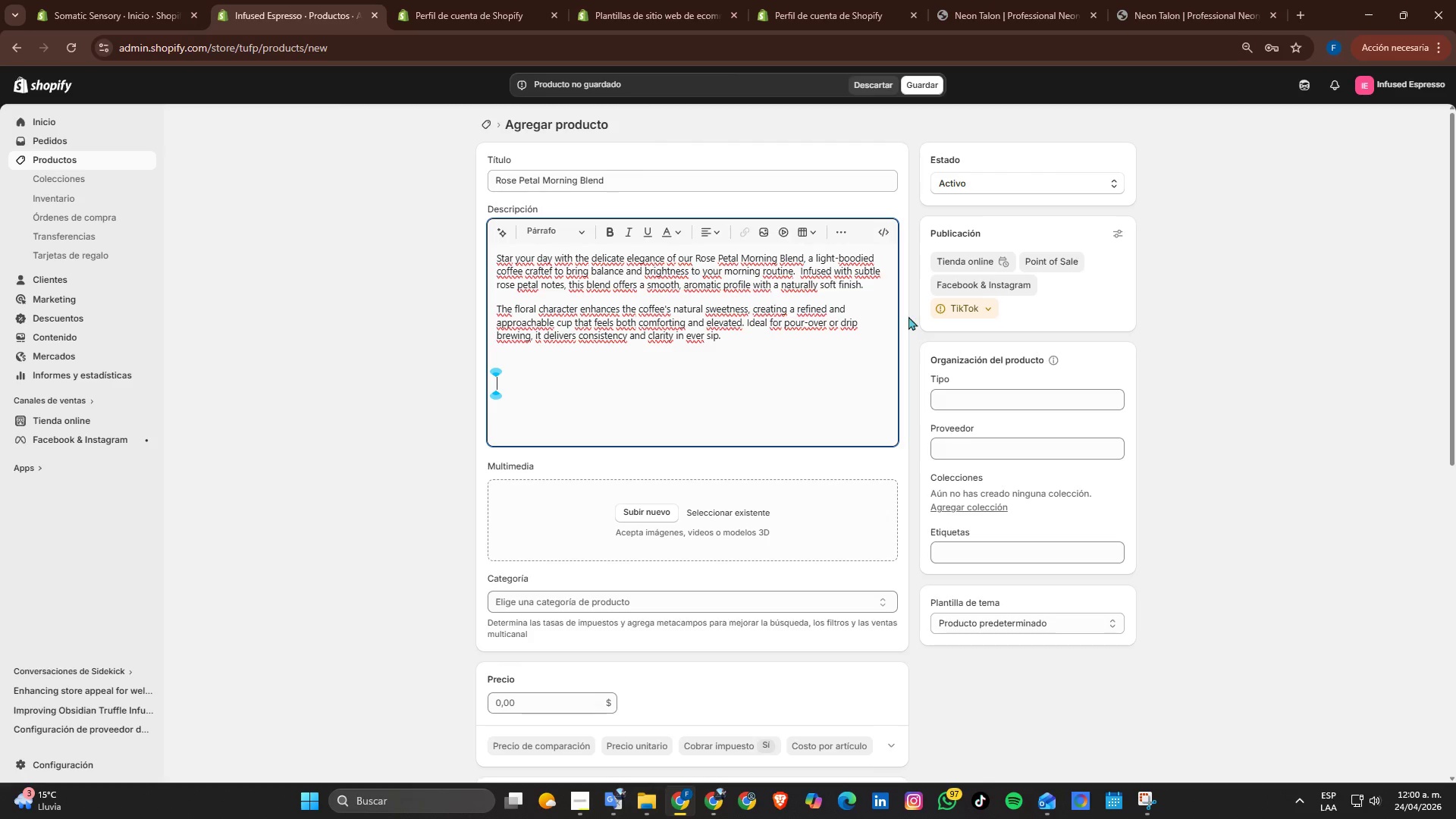 
type(This blend is perfect to)
key(Backspace)
key(Backspace)
type(fot)
key(Backspace)
type(r those who enjoy a gentle )
key(Backspace)
type(r )
 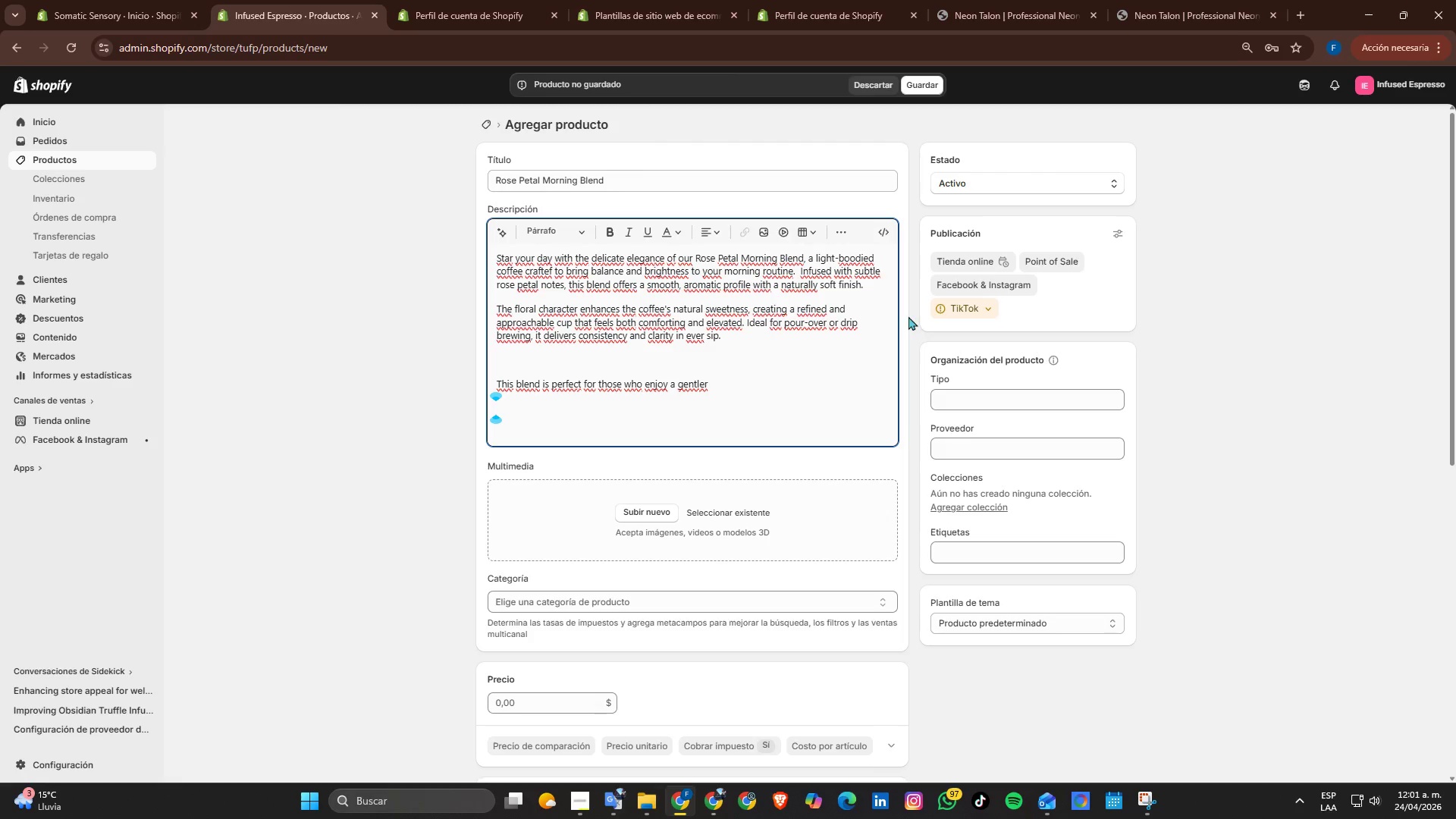 
type(introduction to the day without sacrificing depth ir)
key(Backspace)
key(Backspace)
type(or quality )
key(Backspace)
type(. Its o)
key(Backspace)
type(botanical infusion addsa)
key(Backspace)
key(Backspace)
type( )
key(Backspace)
type(s a unique sensory a)
key(Backspace)
type(layer that trarn)
key(Backspace)
key(Backspace)
type(nr)
key(Backspace)
key(Backspace)
type(nrs)
key(Backspace)
key(Backspace)
type(sp)
key(Backspace)
type(forms your daily coffee ritual into a moment of calm an intention,)
key(Backspace)
type(.)
 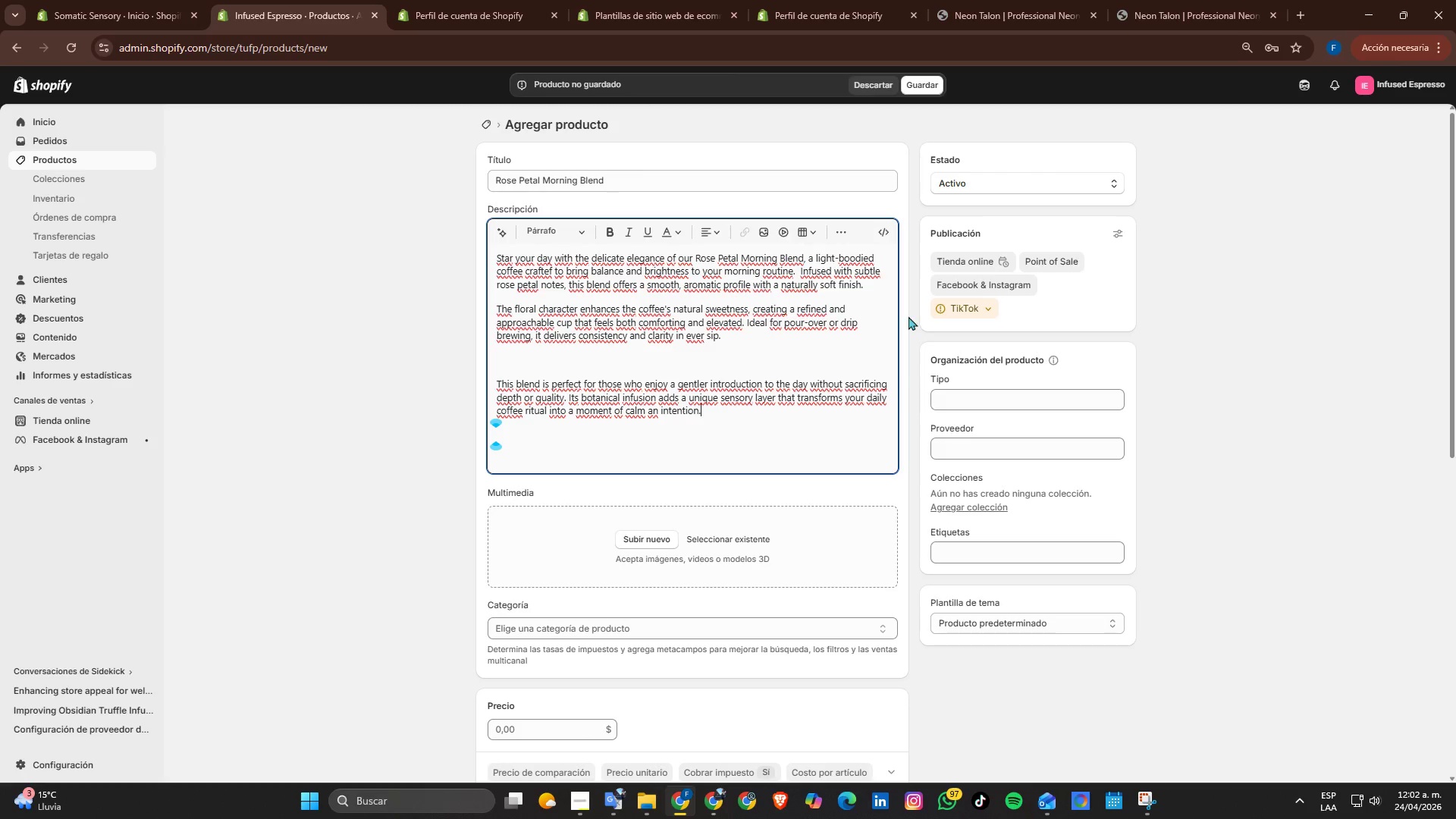 
key(Enter)
 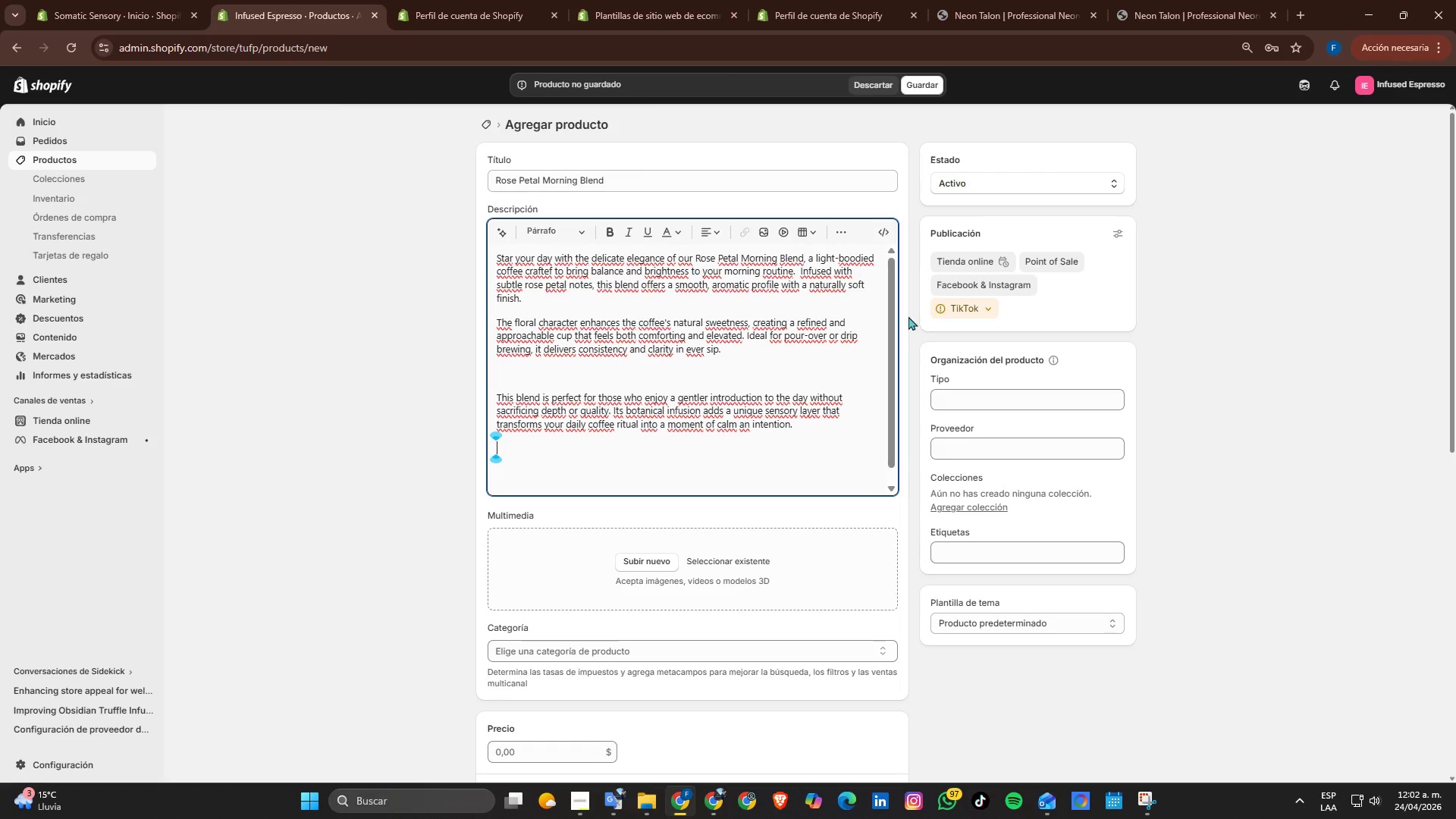 
type(Elgant,)
key(Backspace)
type(, blen)
key(Backspace)
key(Backspace)
key(Backspace)
type(alanced )
key(Backspace)
type(, and beutifully aromatic.)
 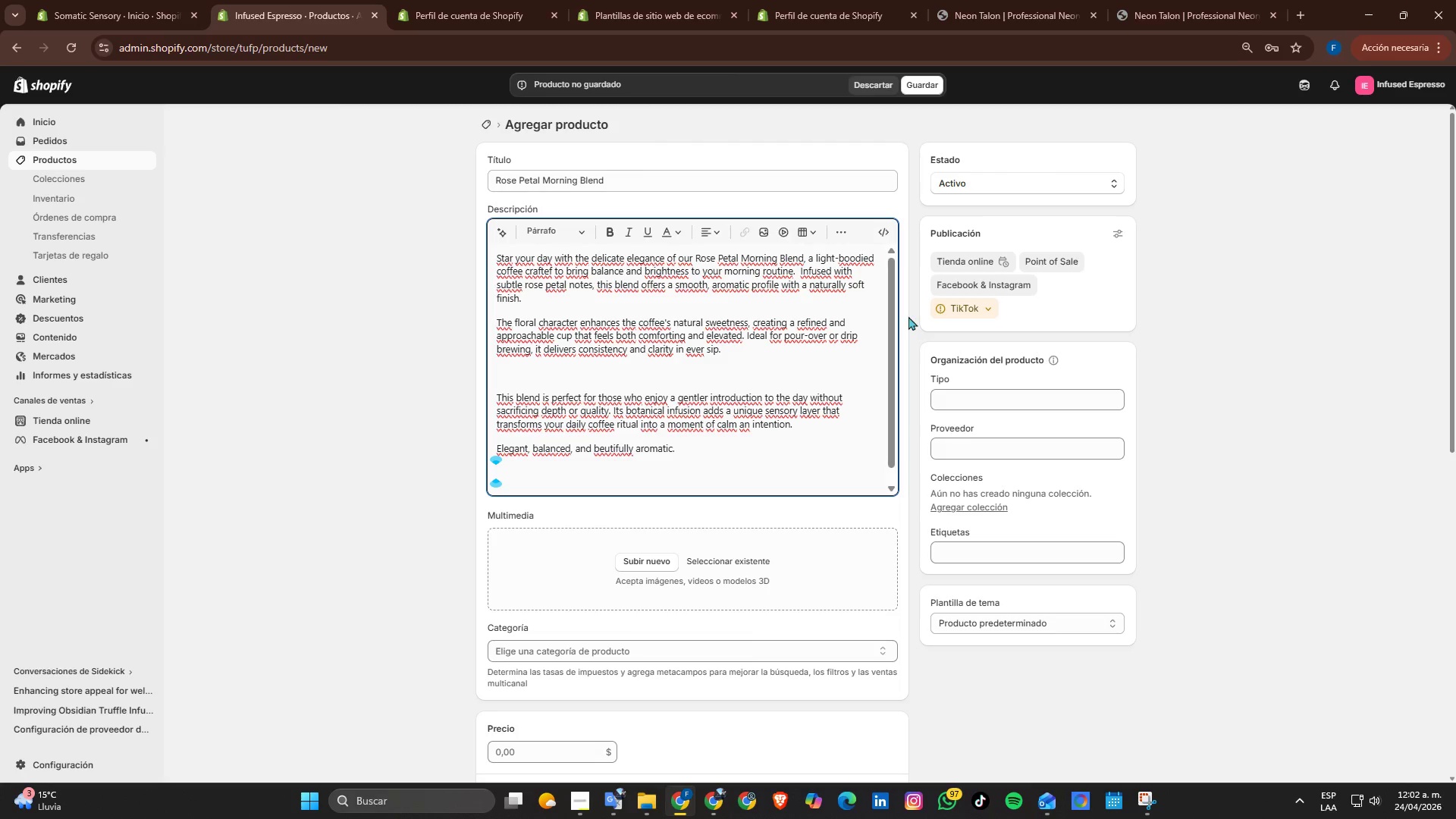 
wait(18.17)
 